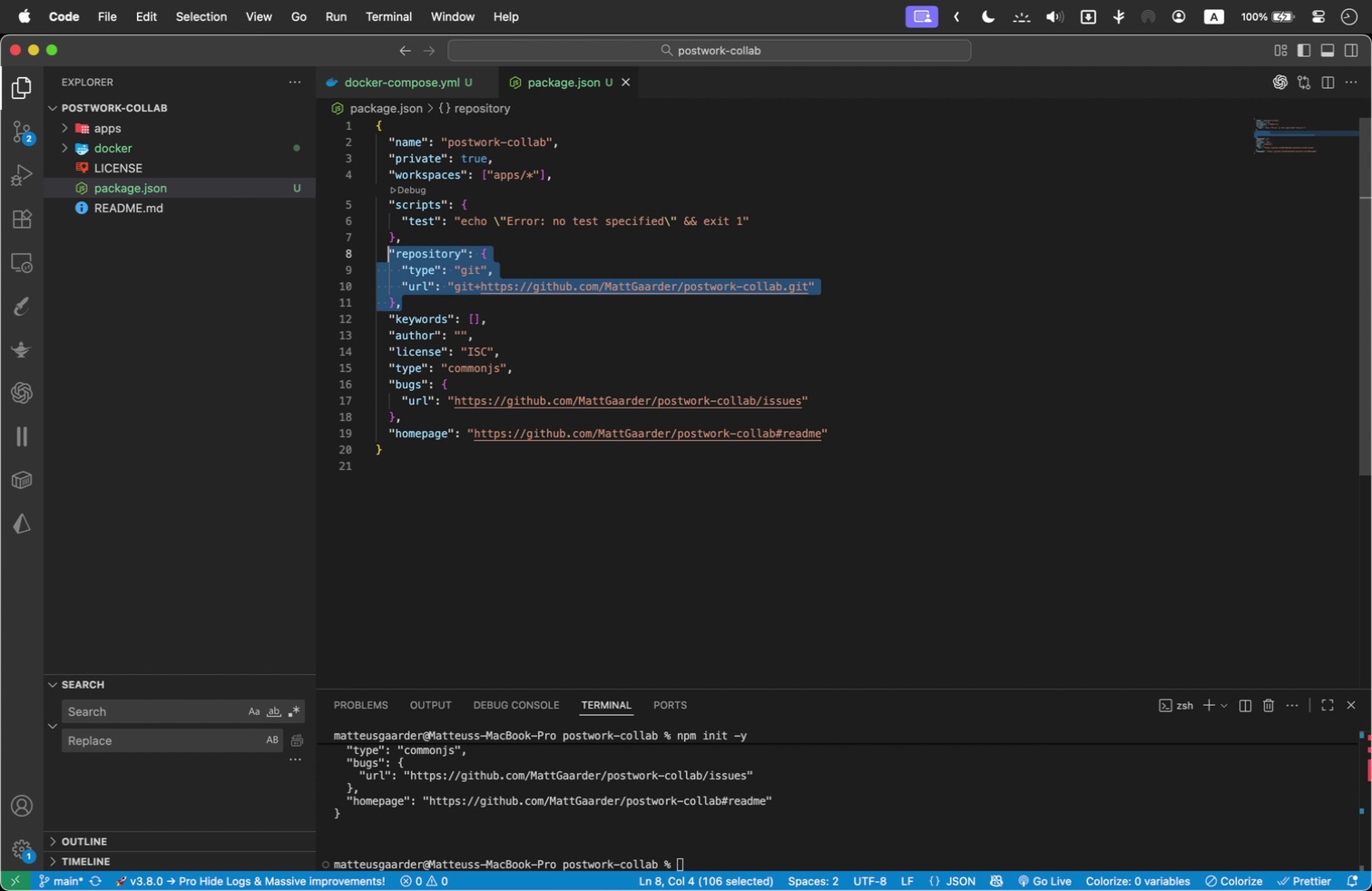 
key(Shift+ArrowLeft)
 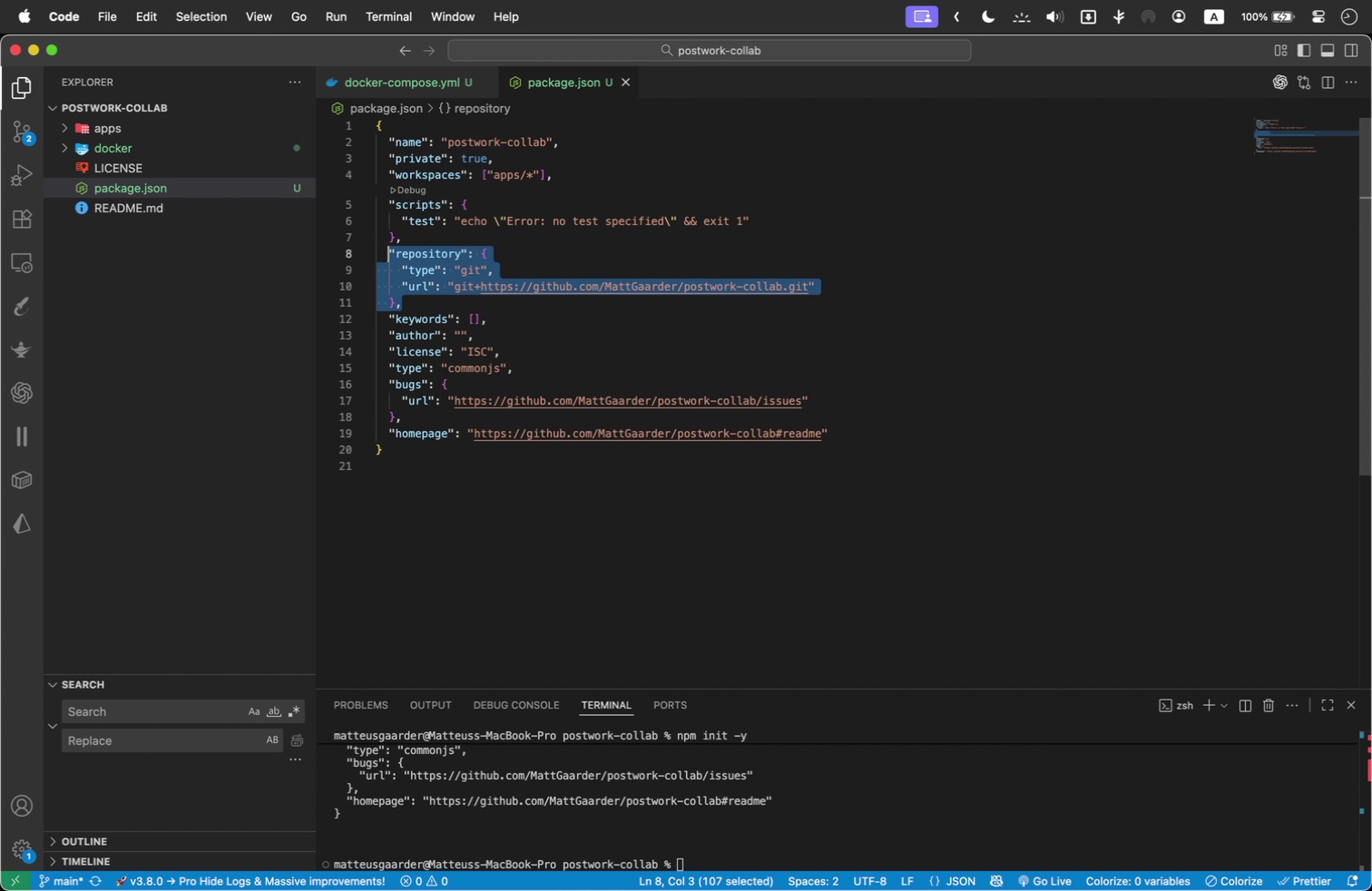 
key(Backspace)
 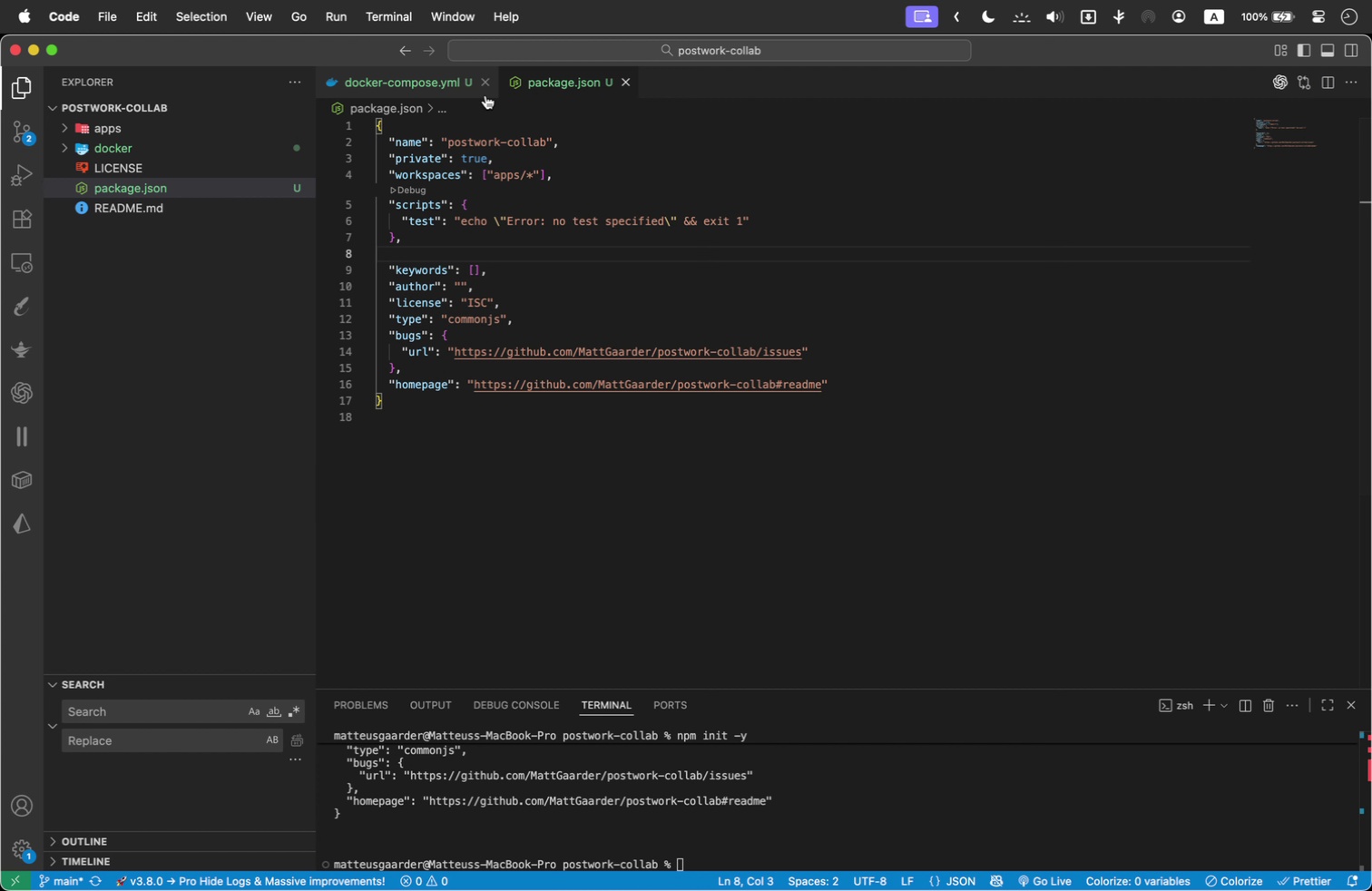 
left_click([576, 139])
 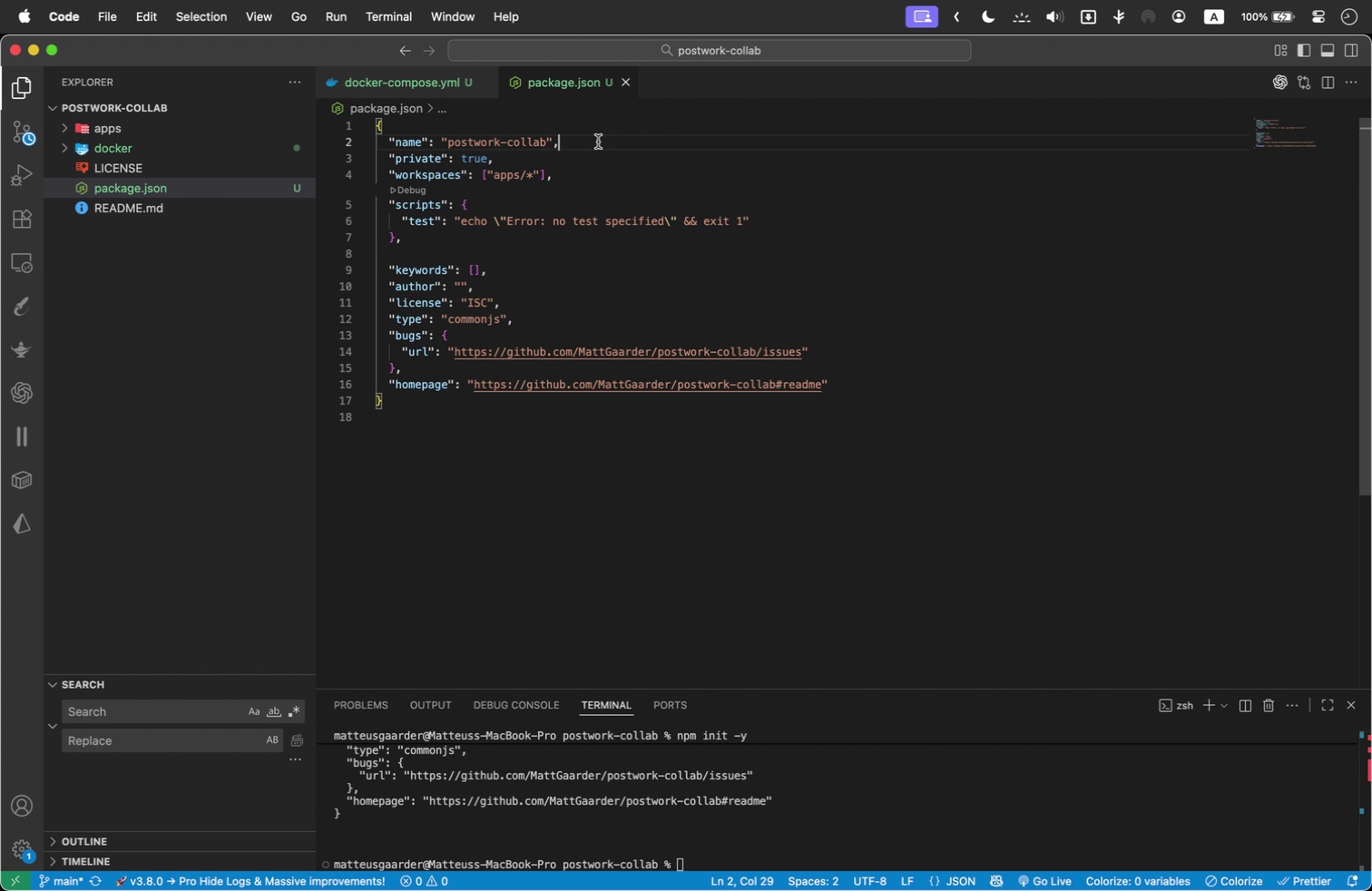 
key(Enter)
 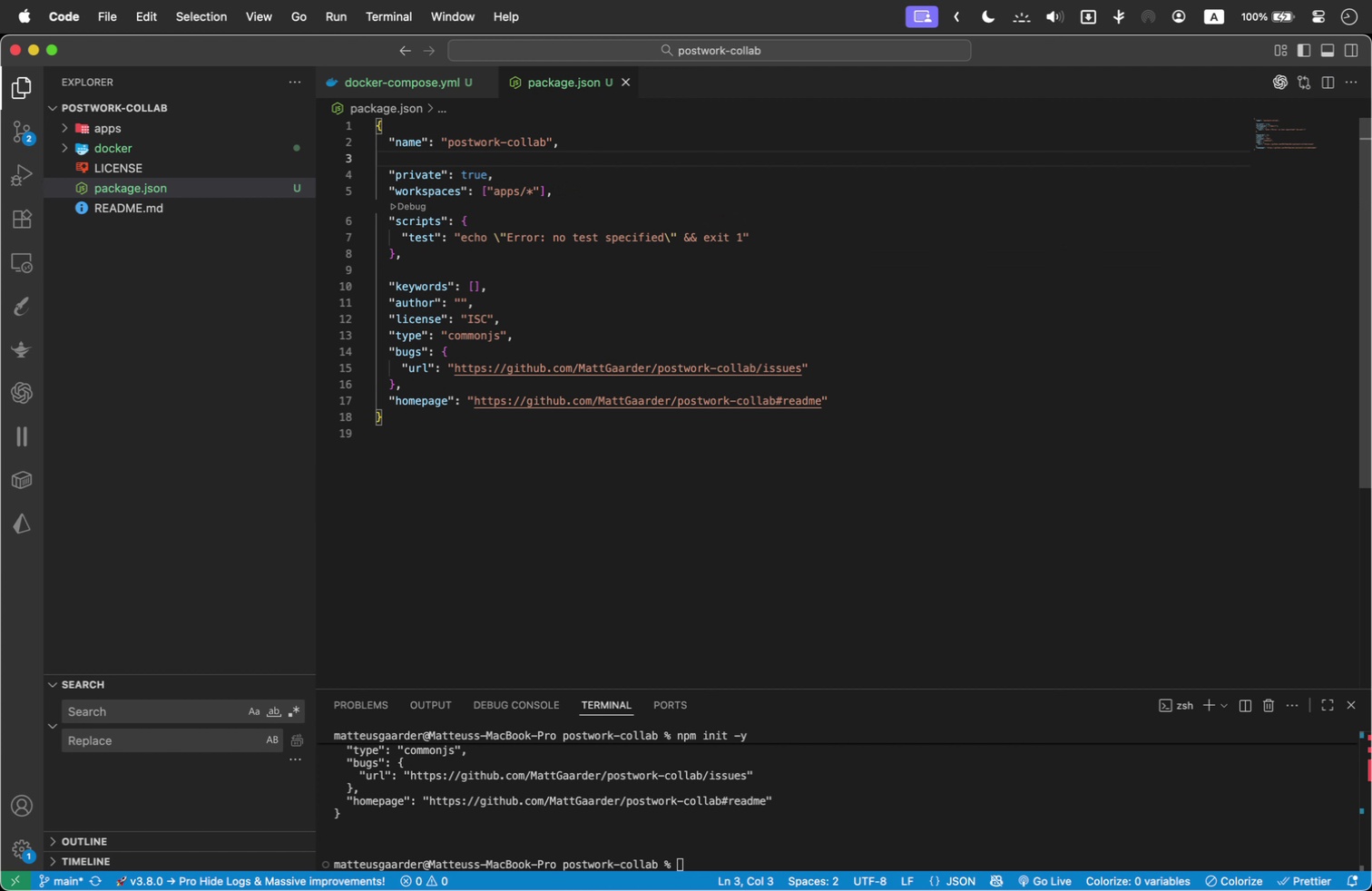 
type(p)
key(Backspace)
type("private)
 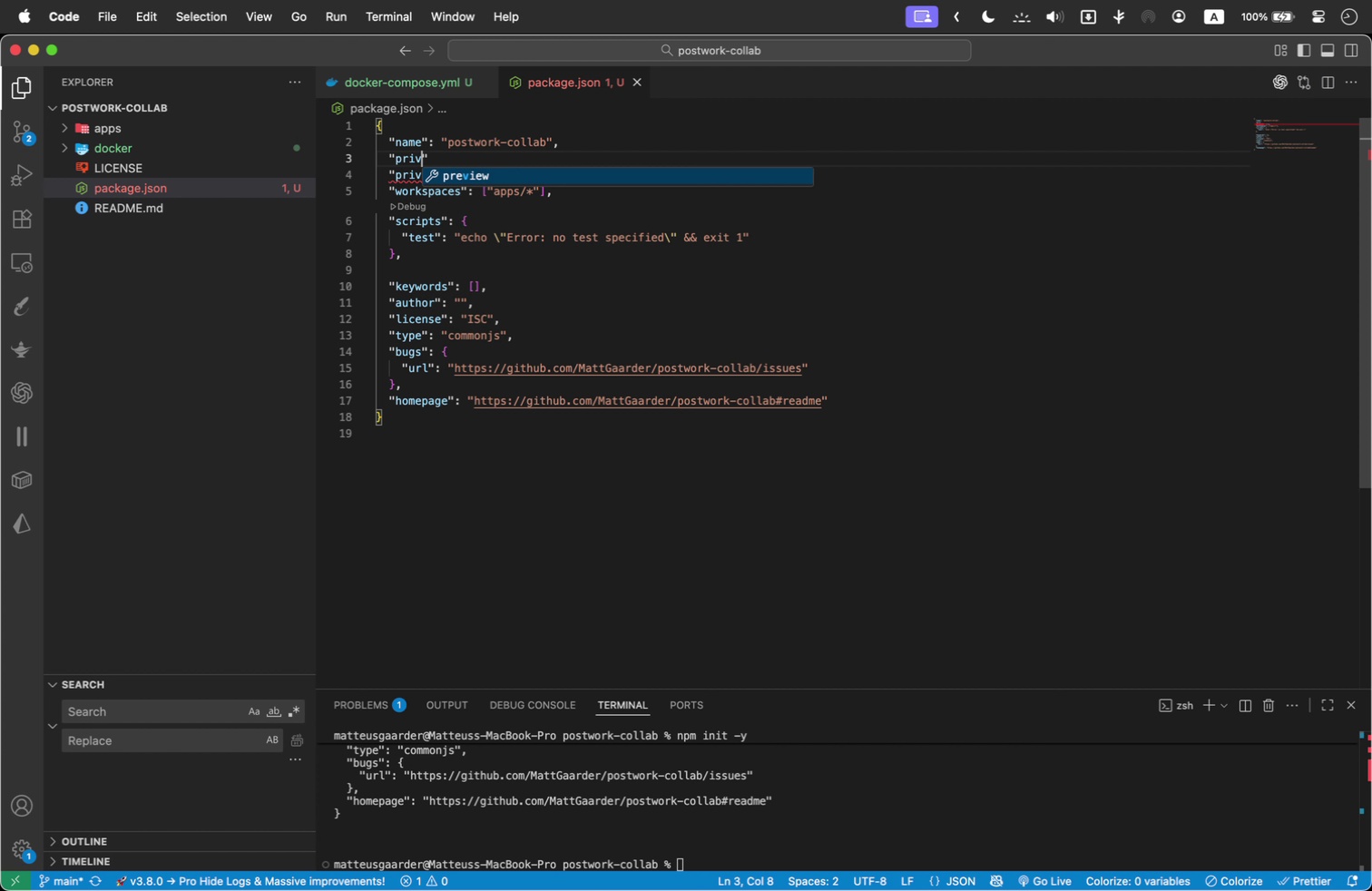 
 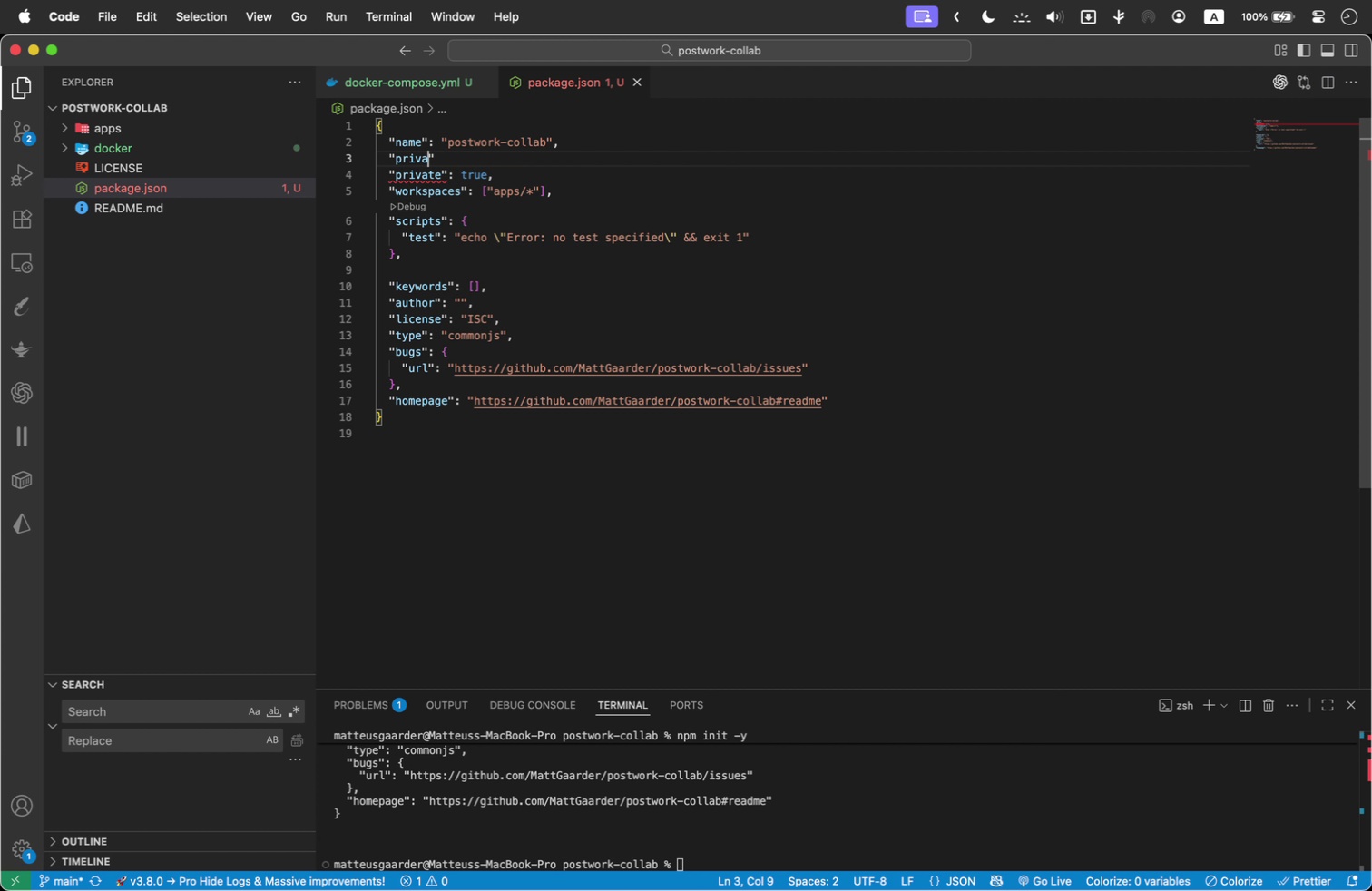 
key(ArrowRight)
 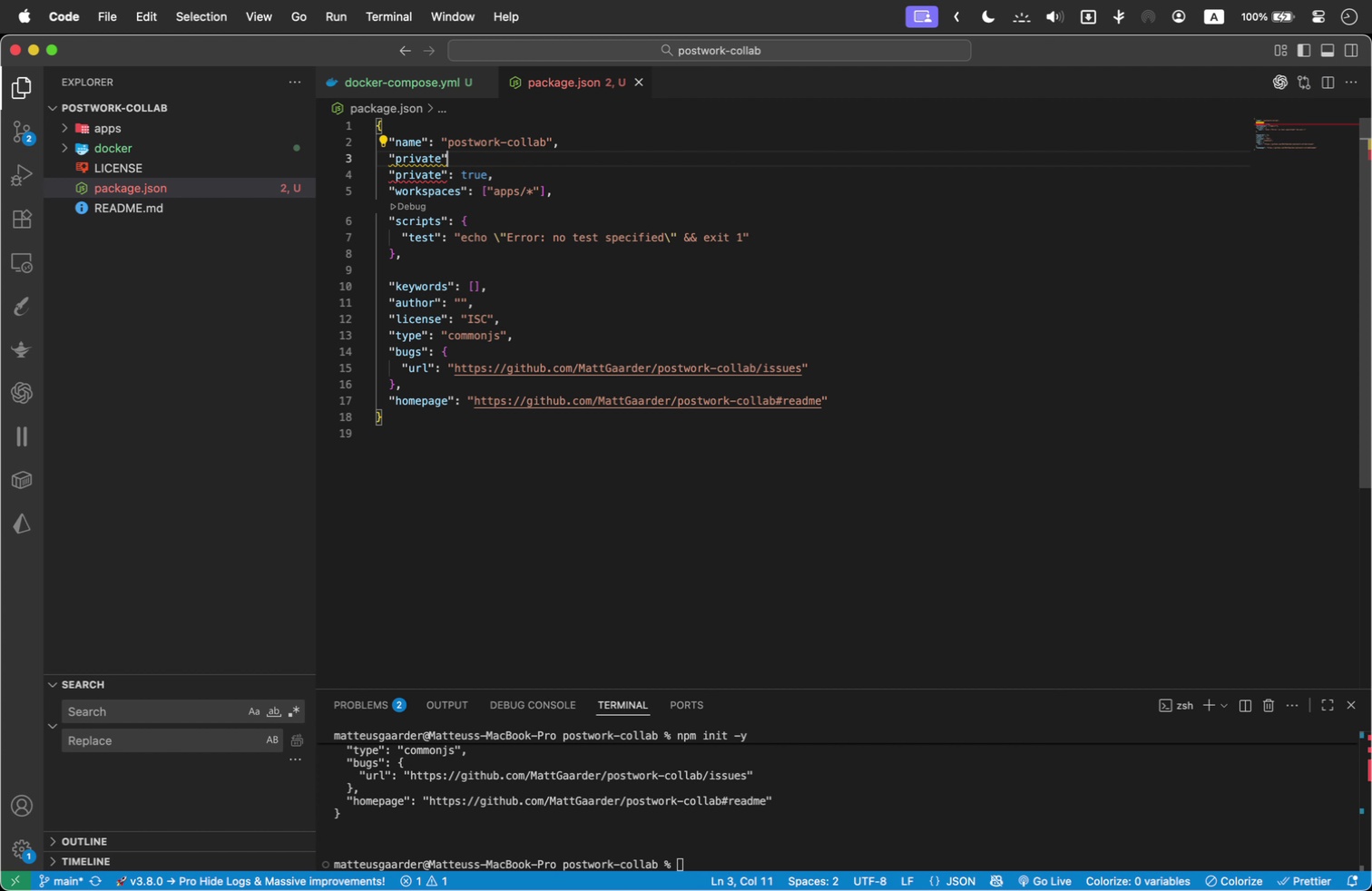 
type(: true,)
 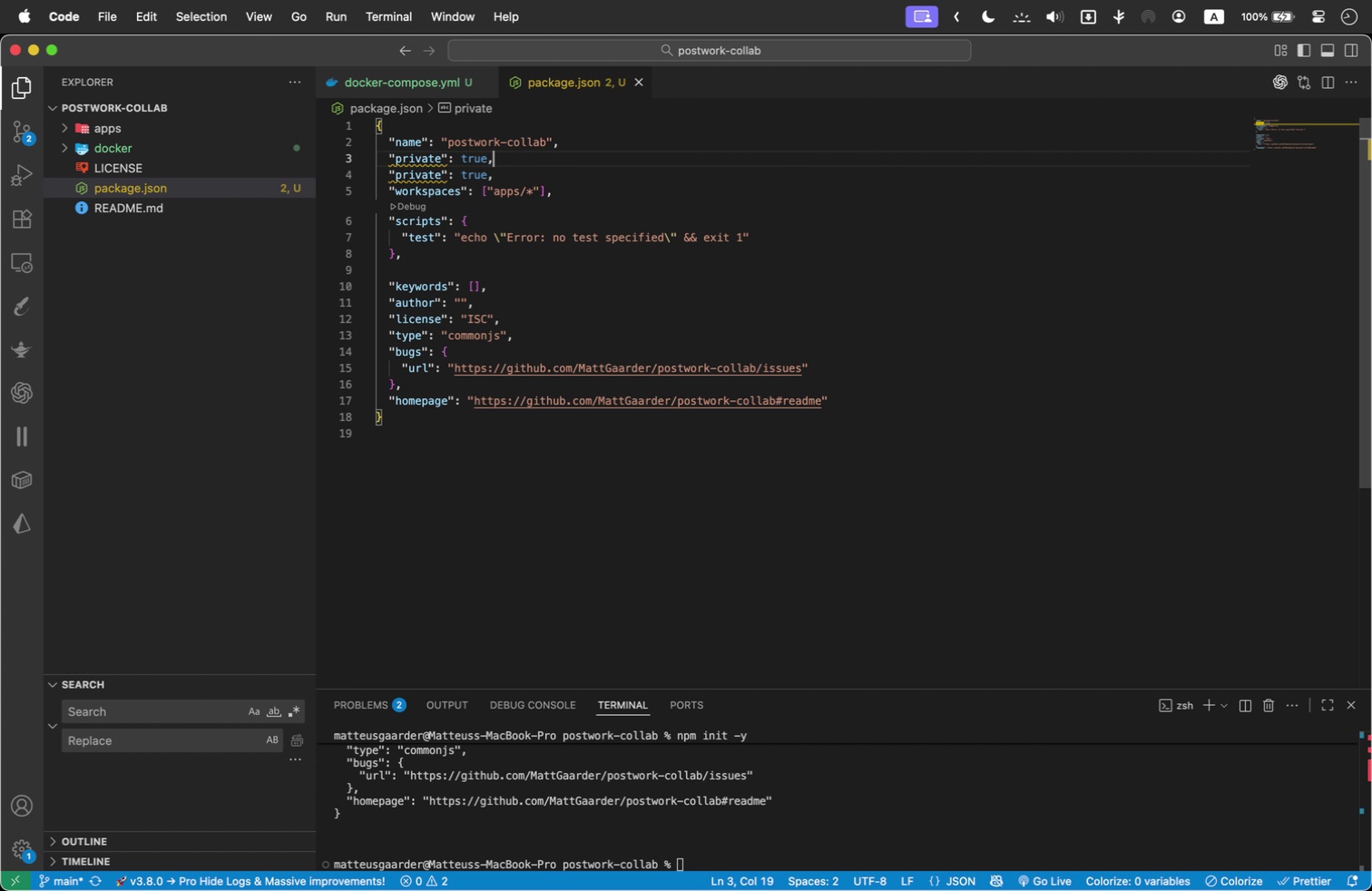 
key(Meta+Shift+ArrowLeft)
 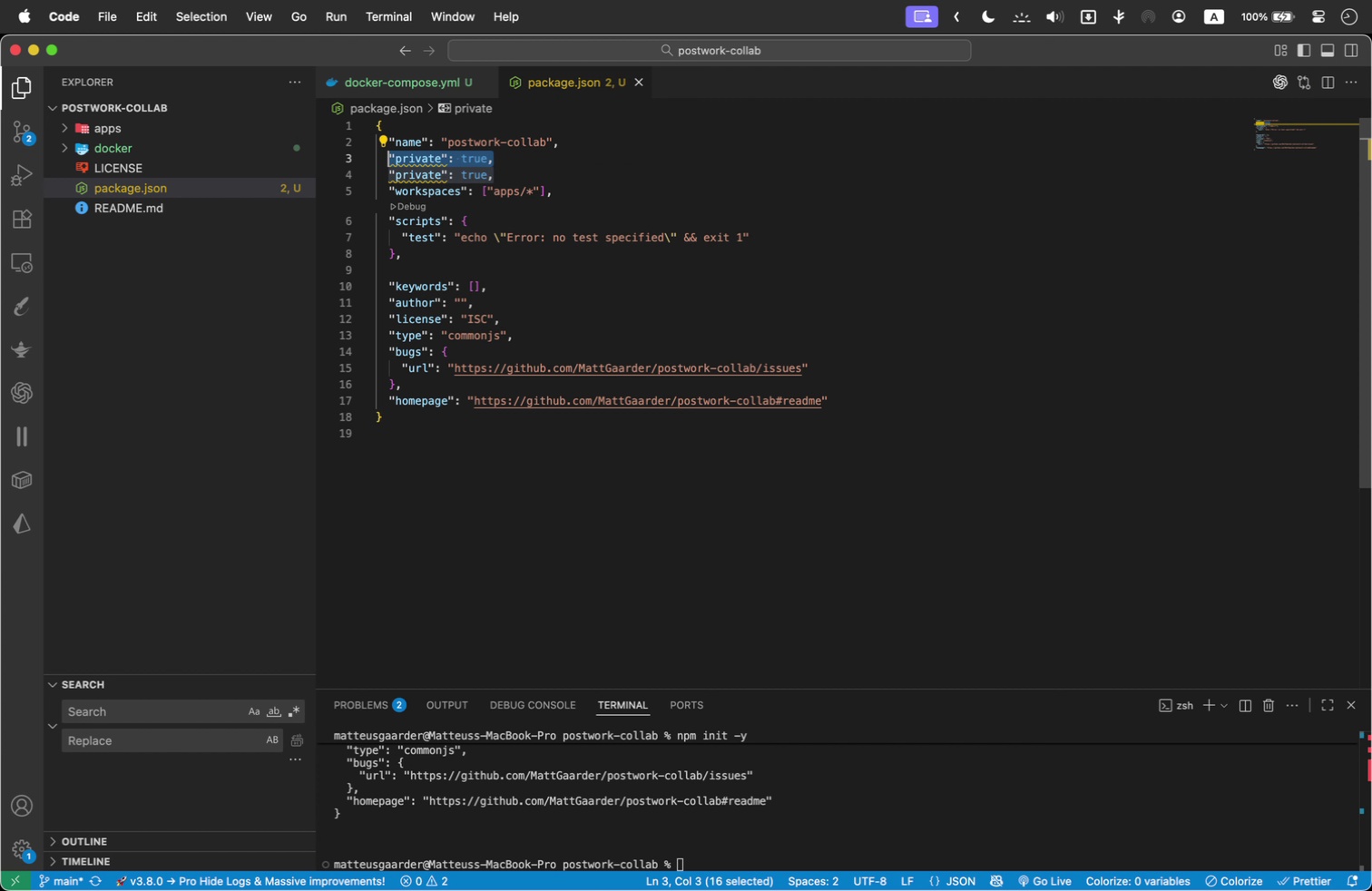 
key(Enter)
 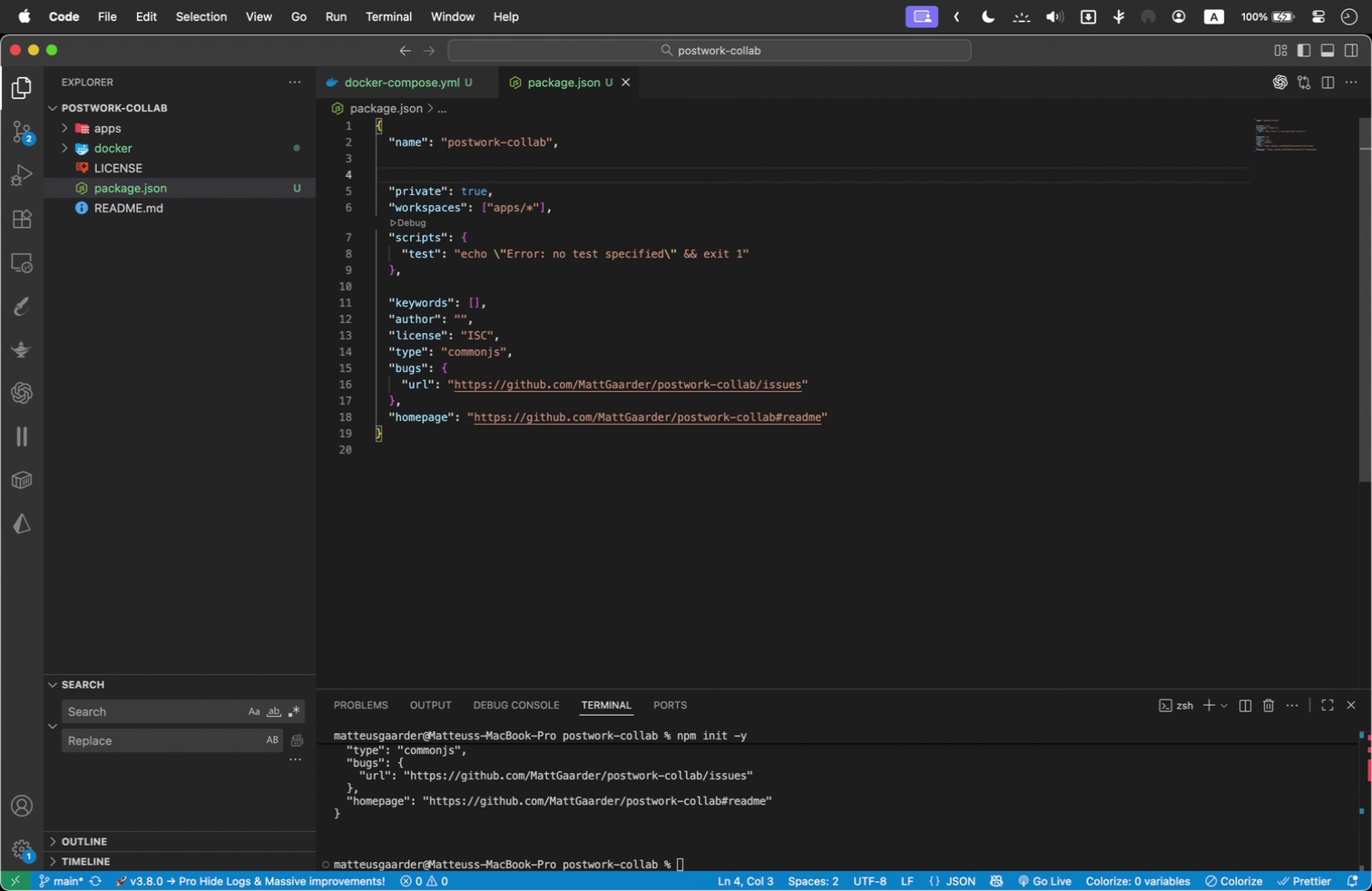 
key(Backspace)
 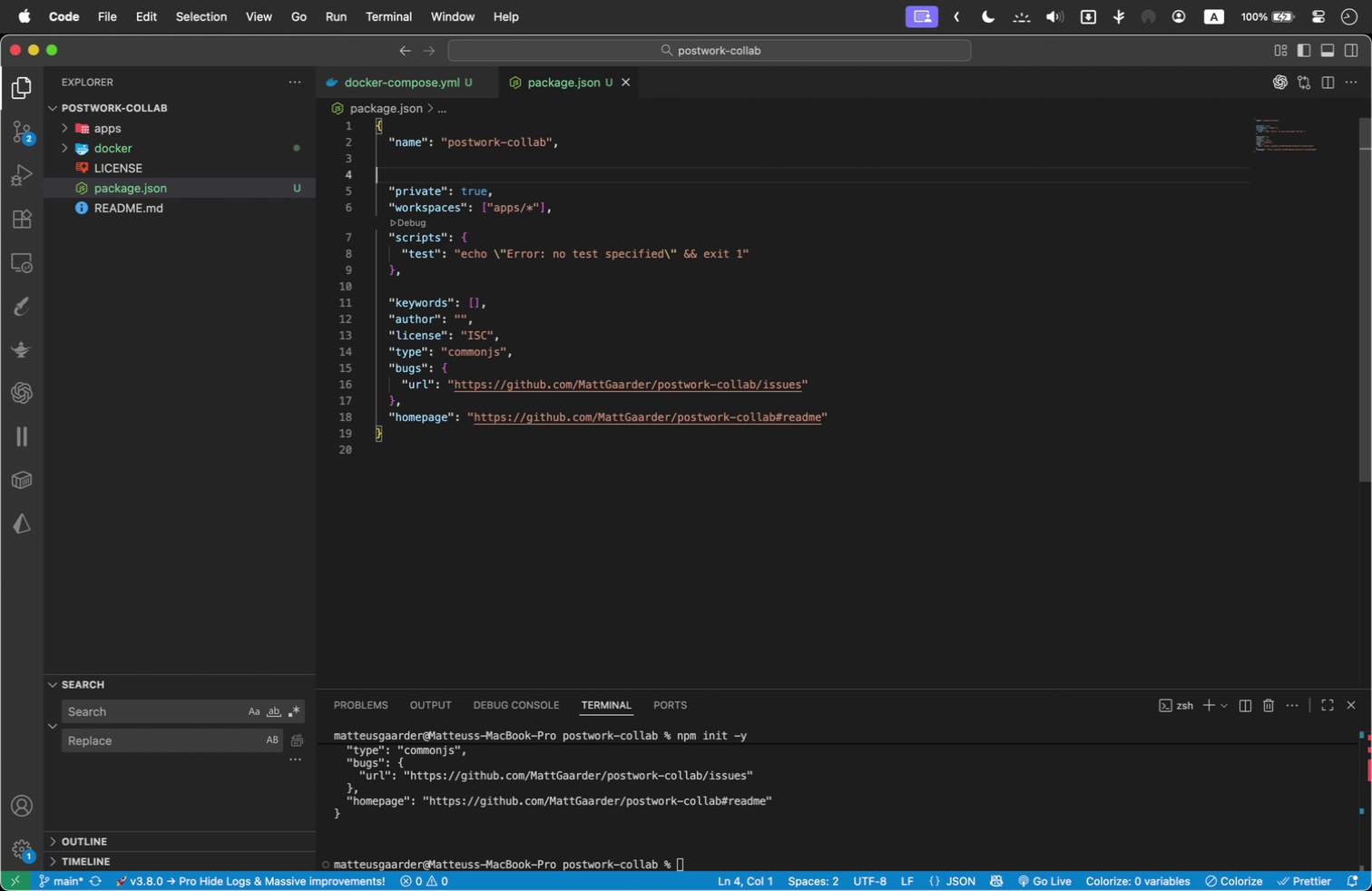 
key(Backspace)
 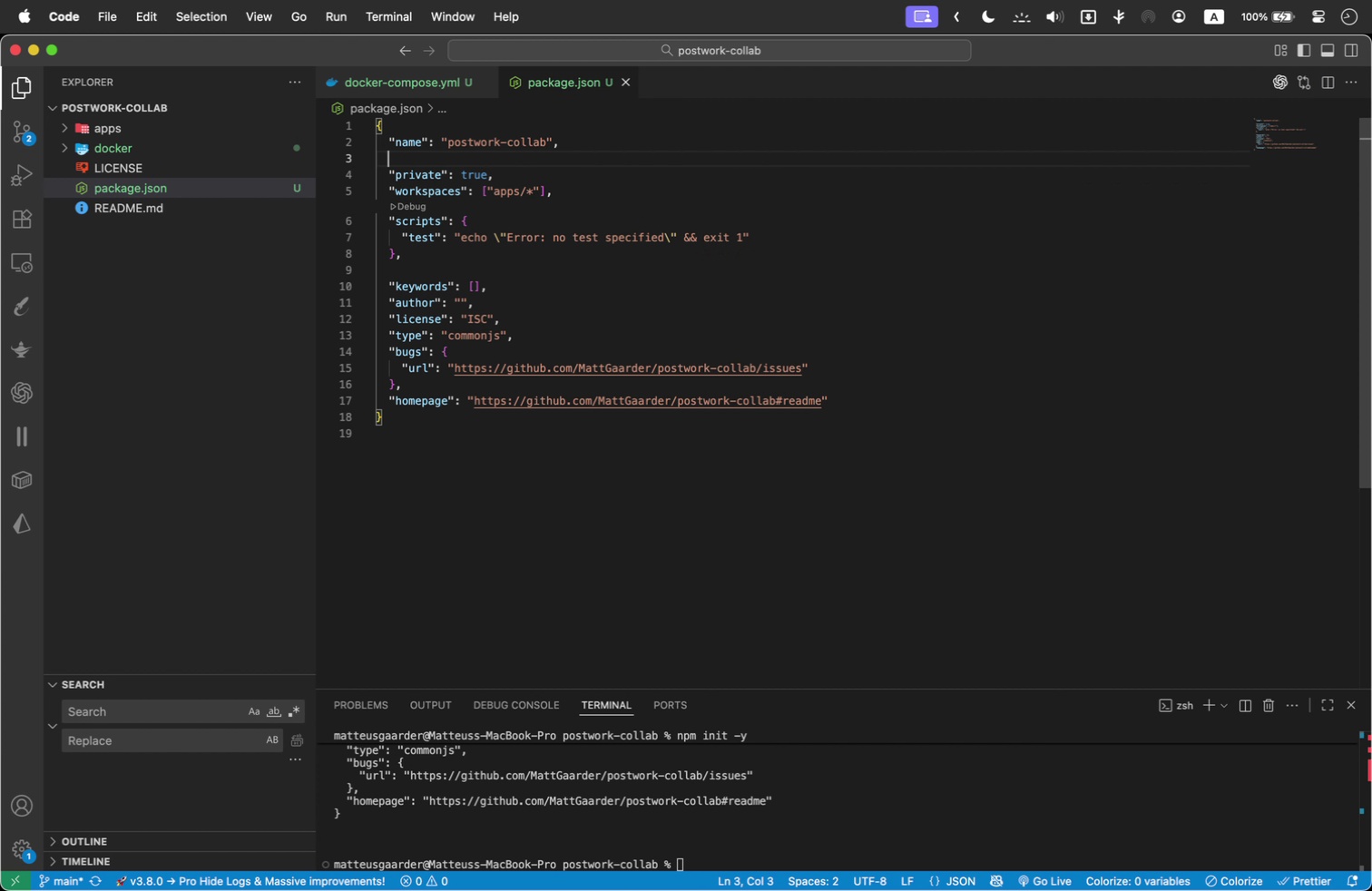 
key(Backspace)
 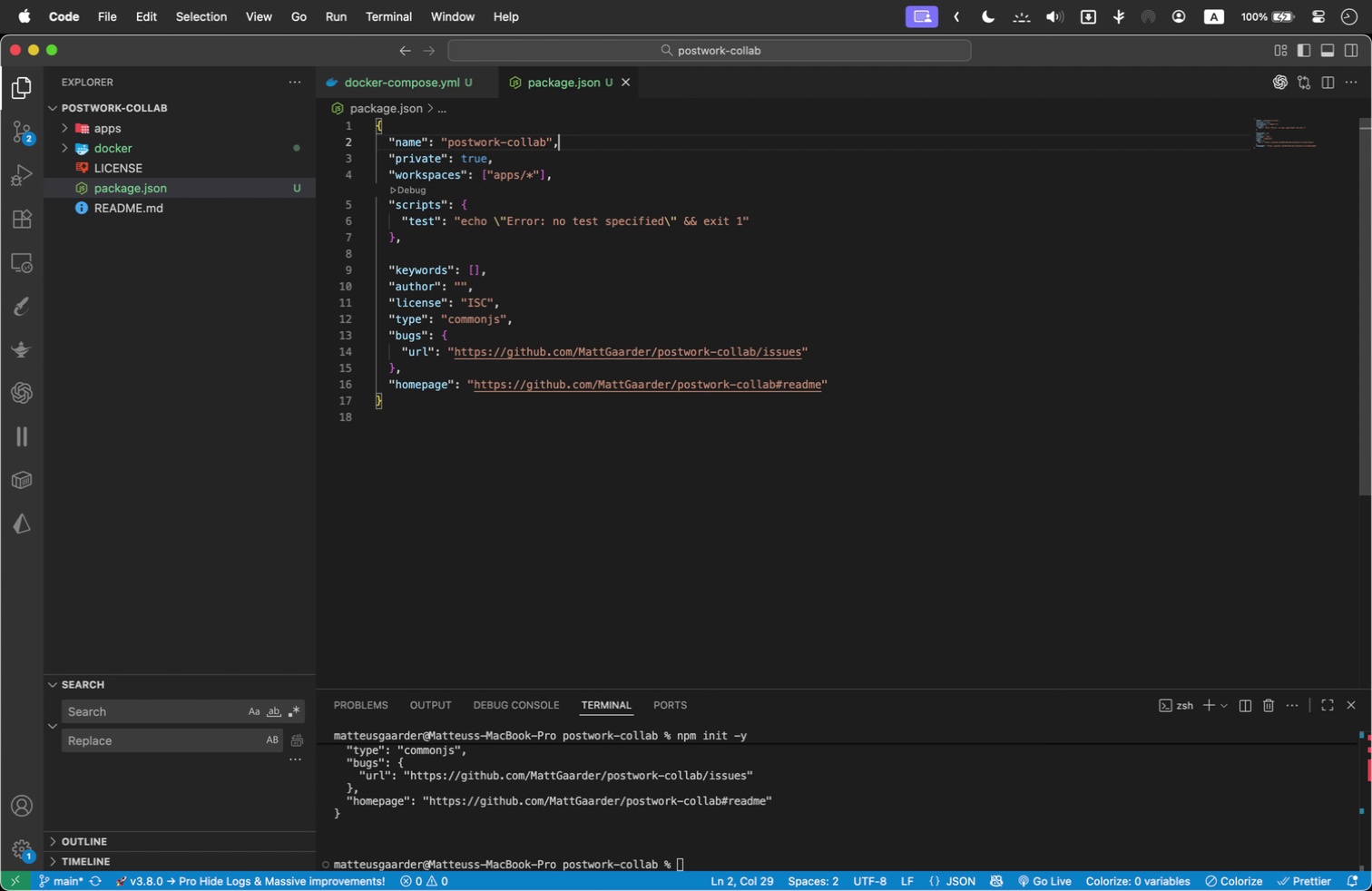 
key(Backspace)
 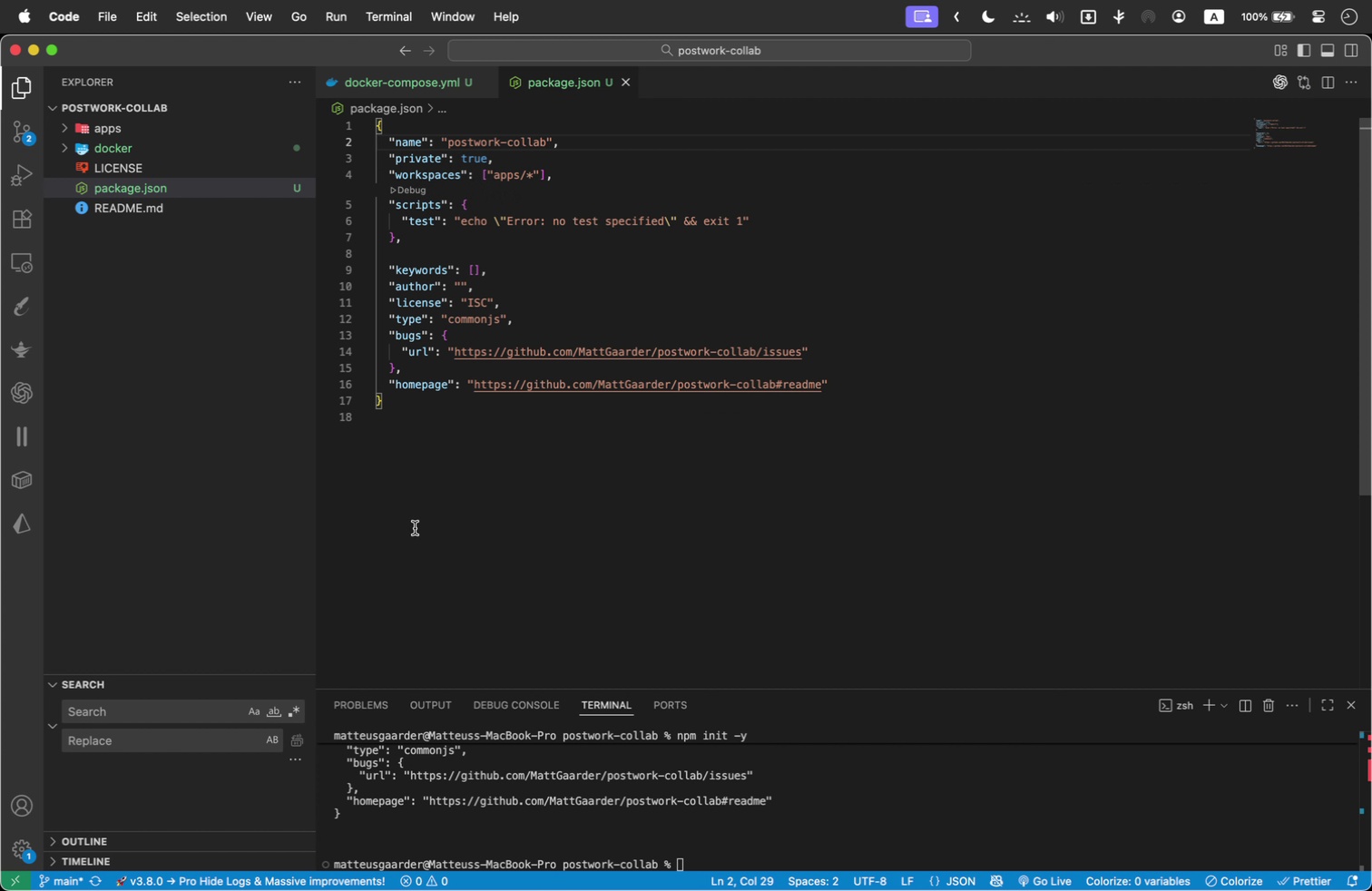 
left_click([728, 838])
 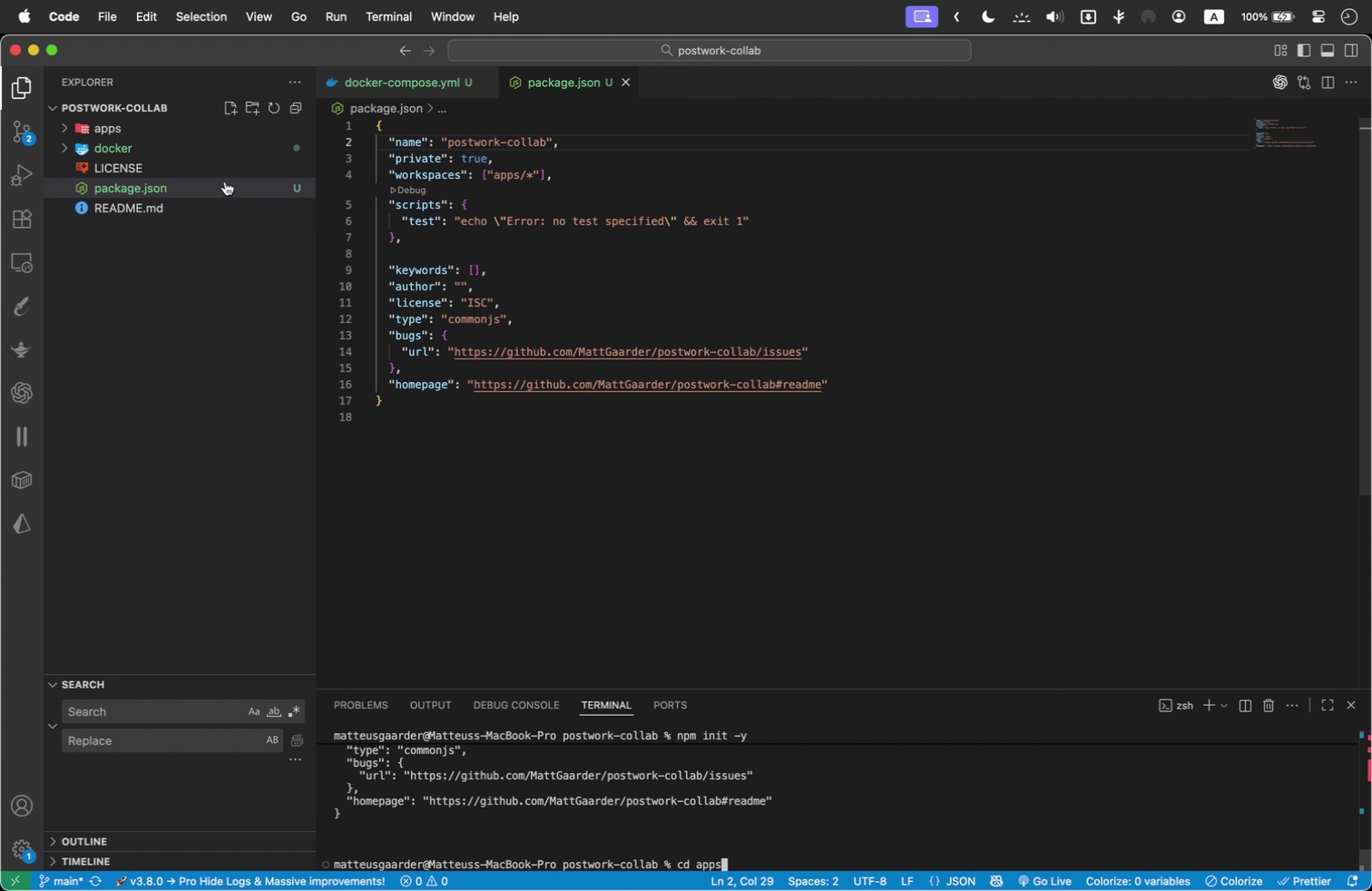 
type(cd apps)
 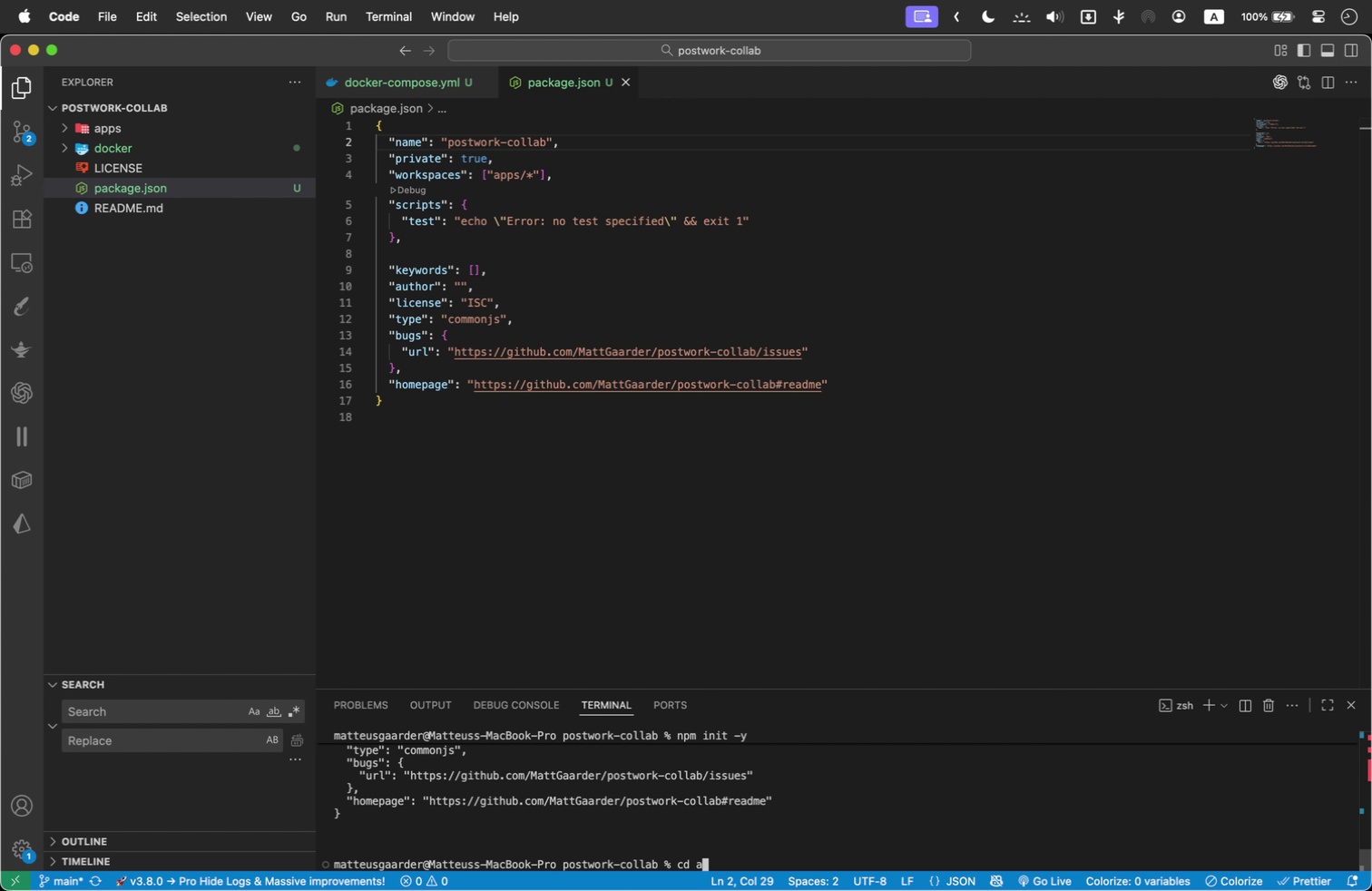 
left_click([64, 127])
 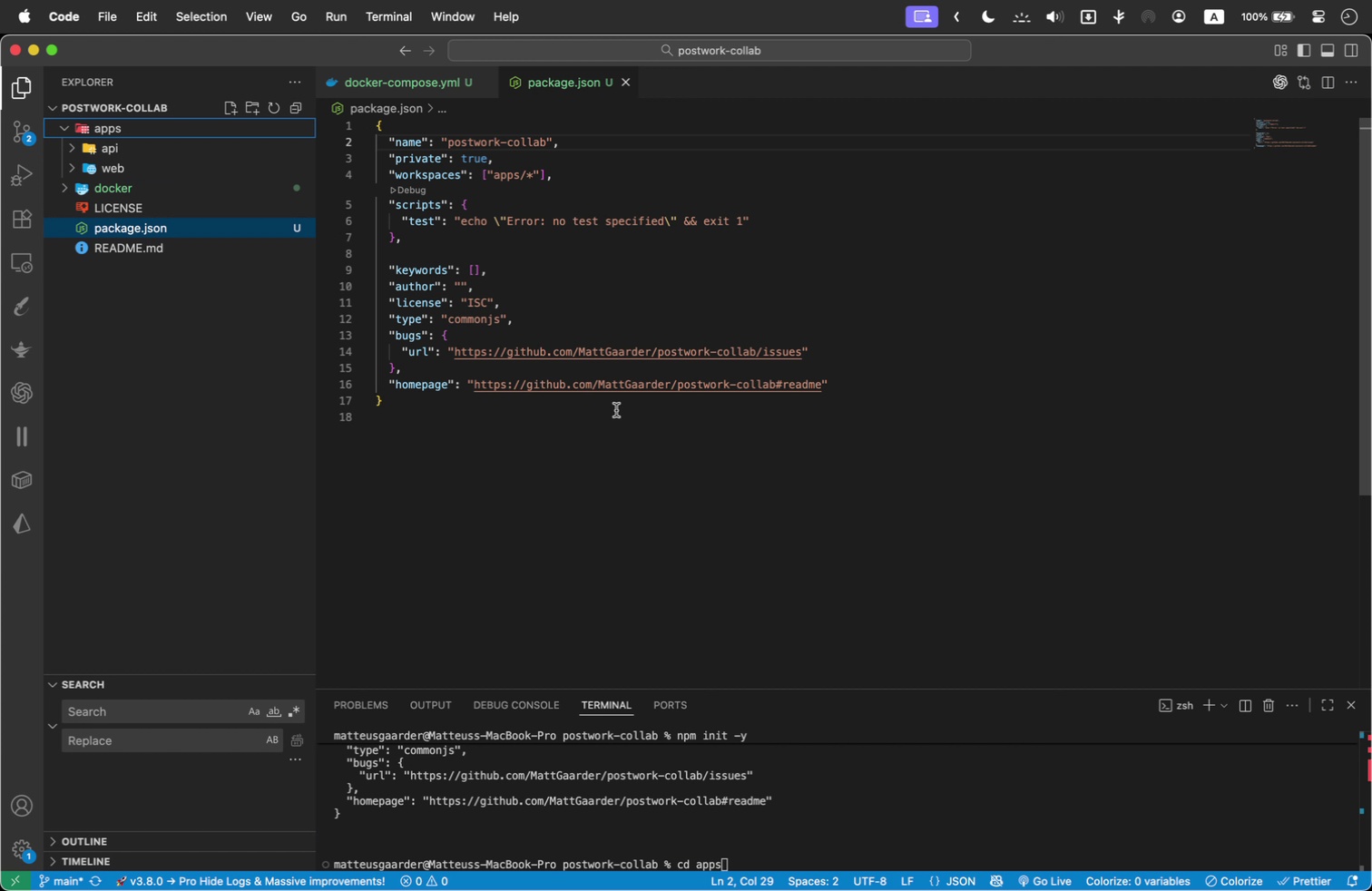 
left_click([827, 863])
 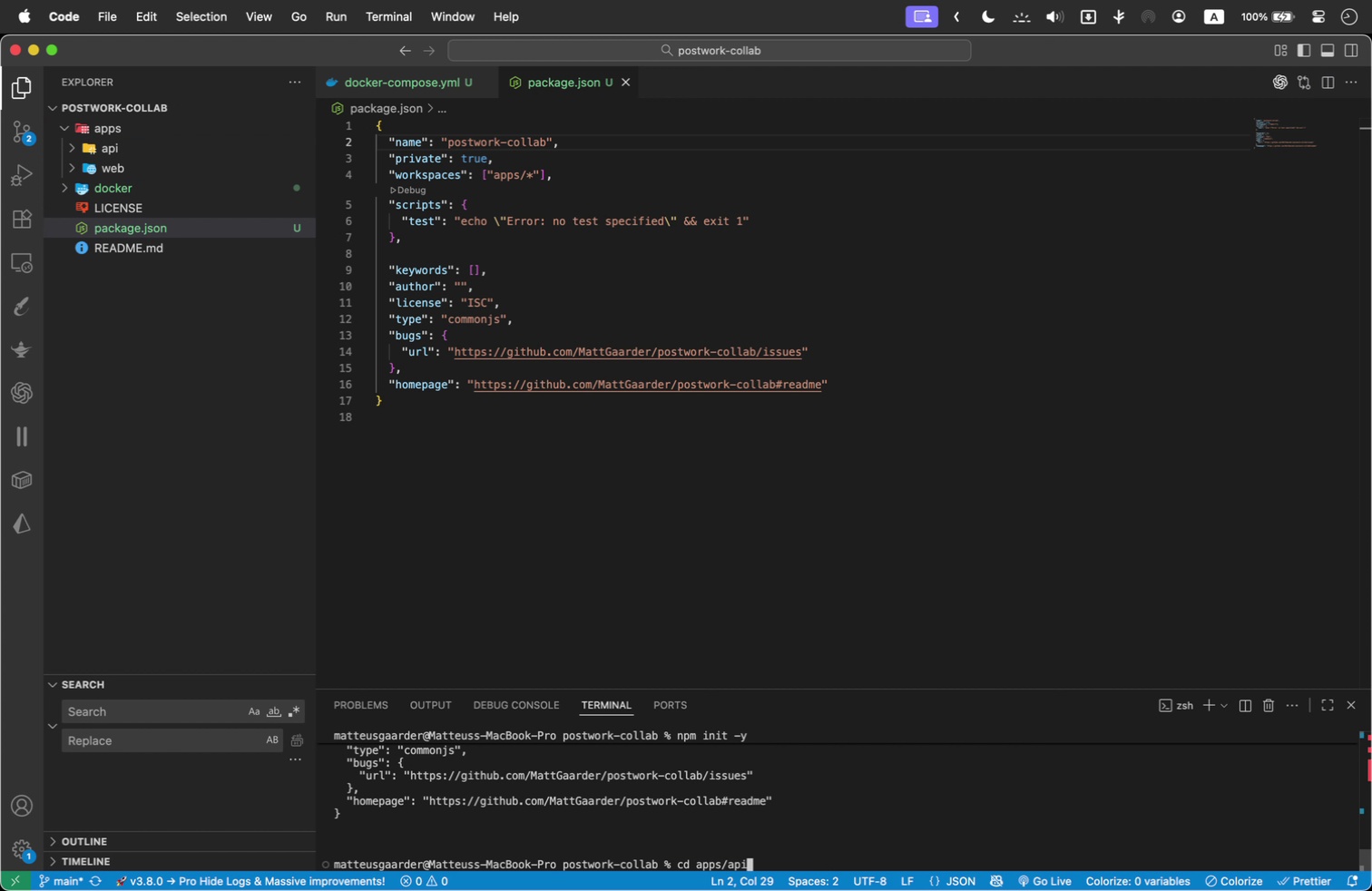 
type(/api)
 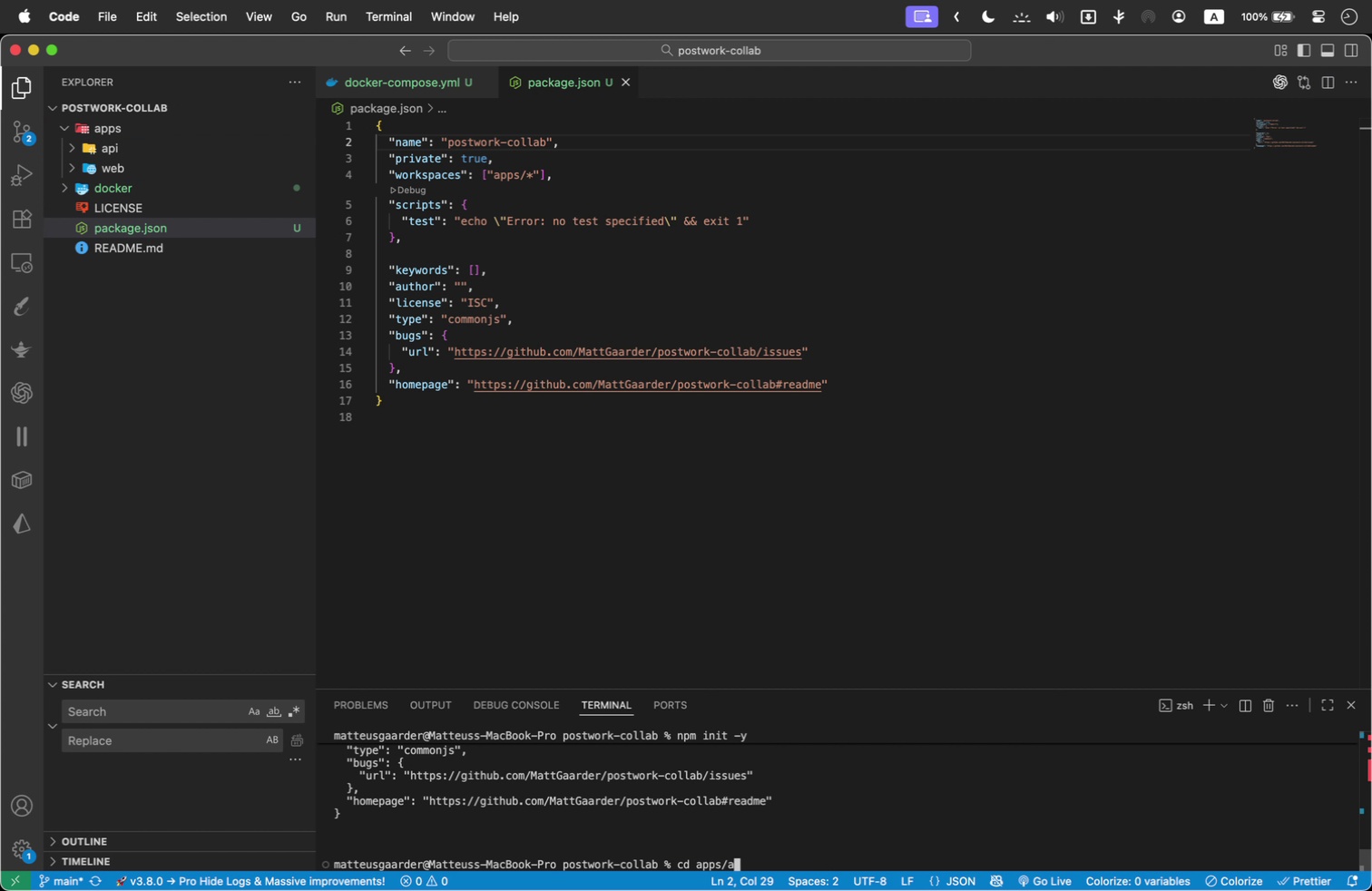 
key(Enter)
 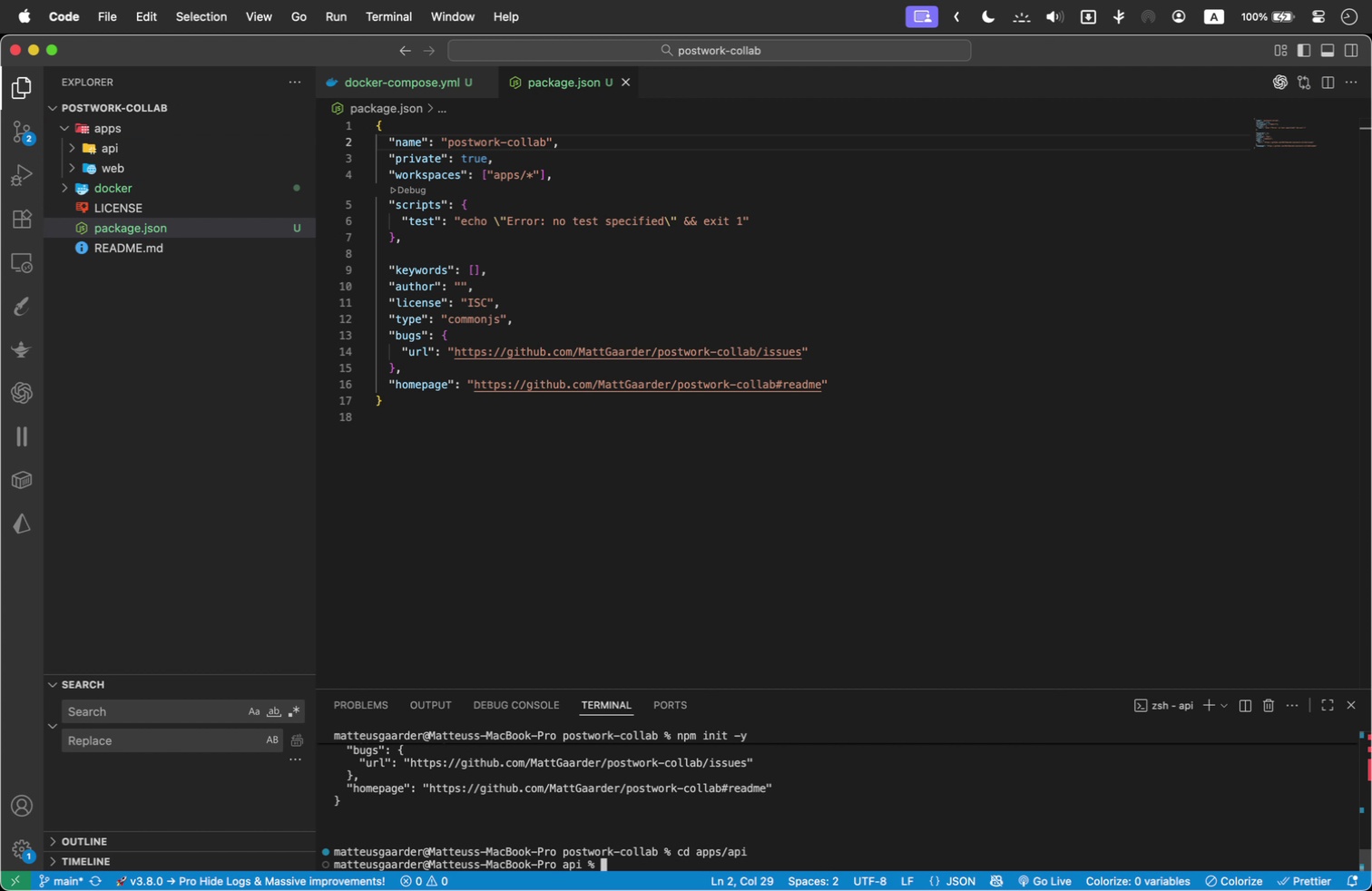 
type(npm init -y)
 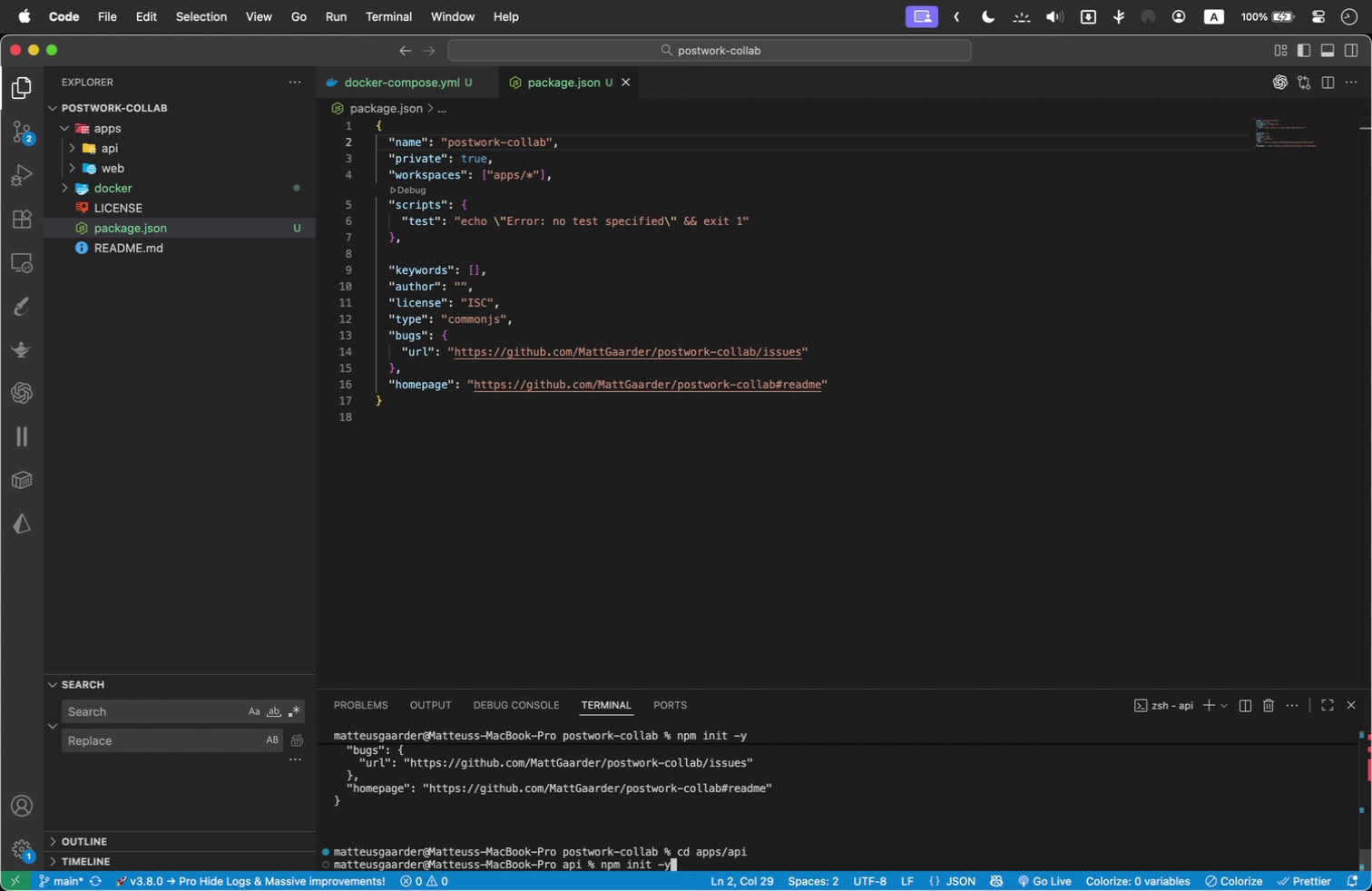 
key(Enter)
 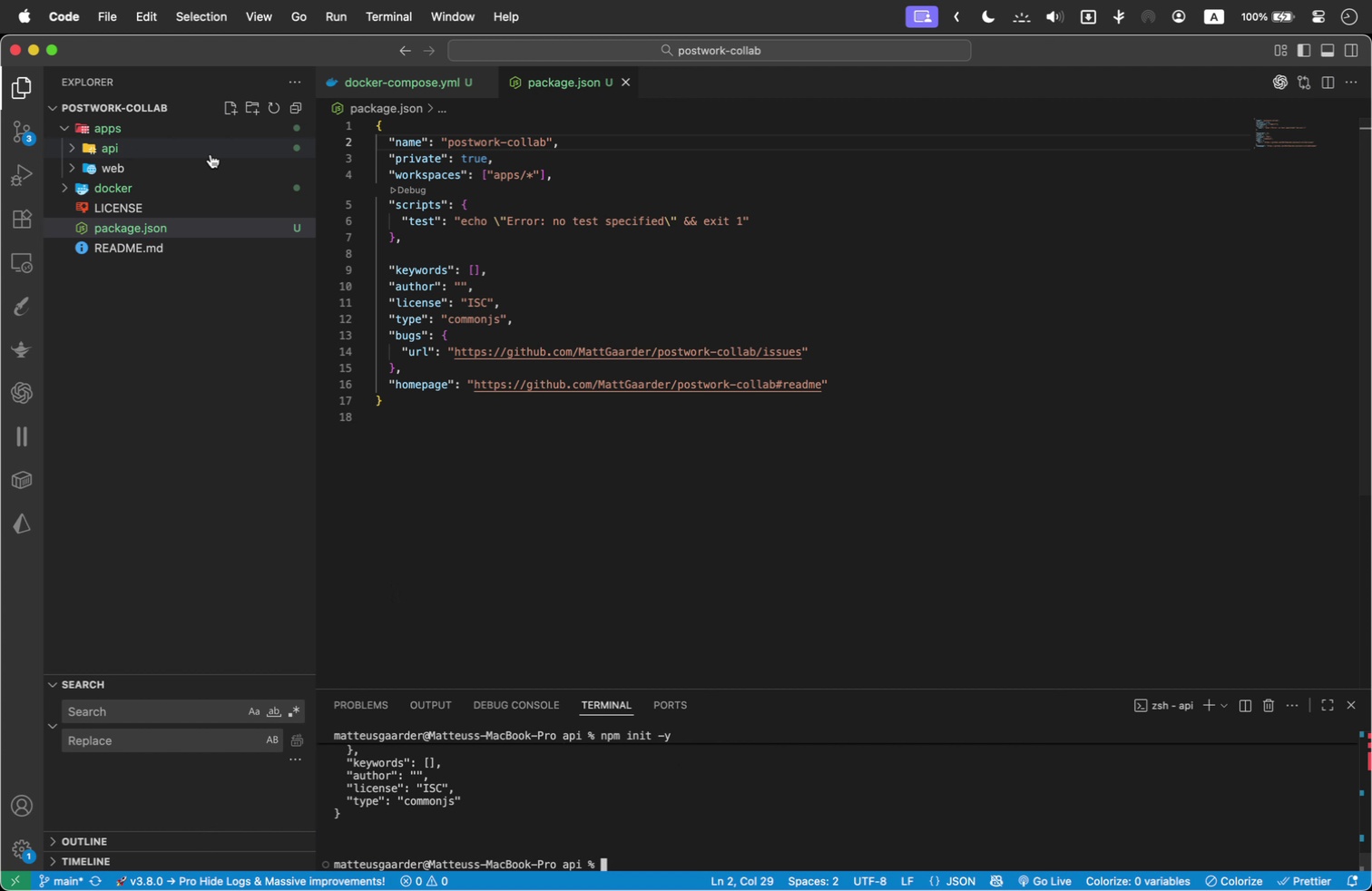 
left_click([77, 144])
 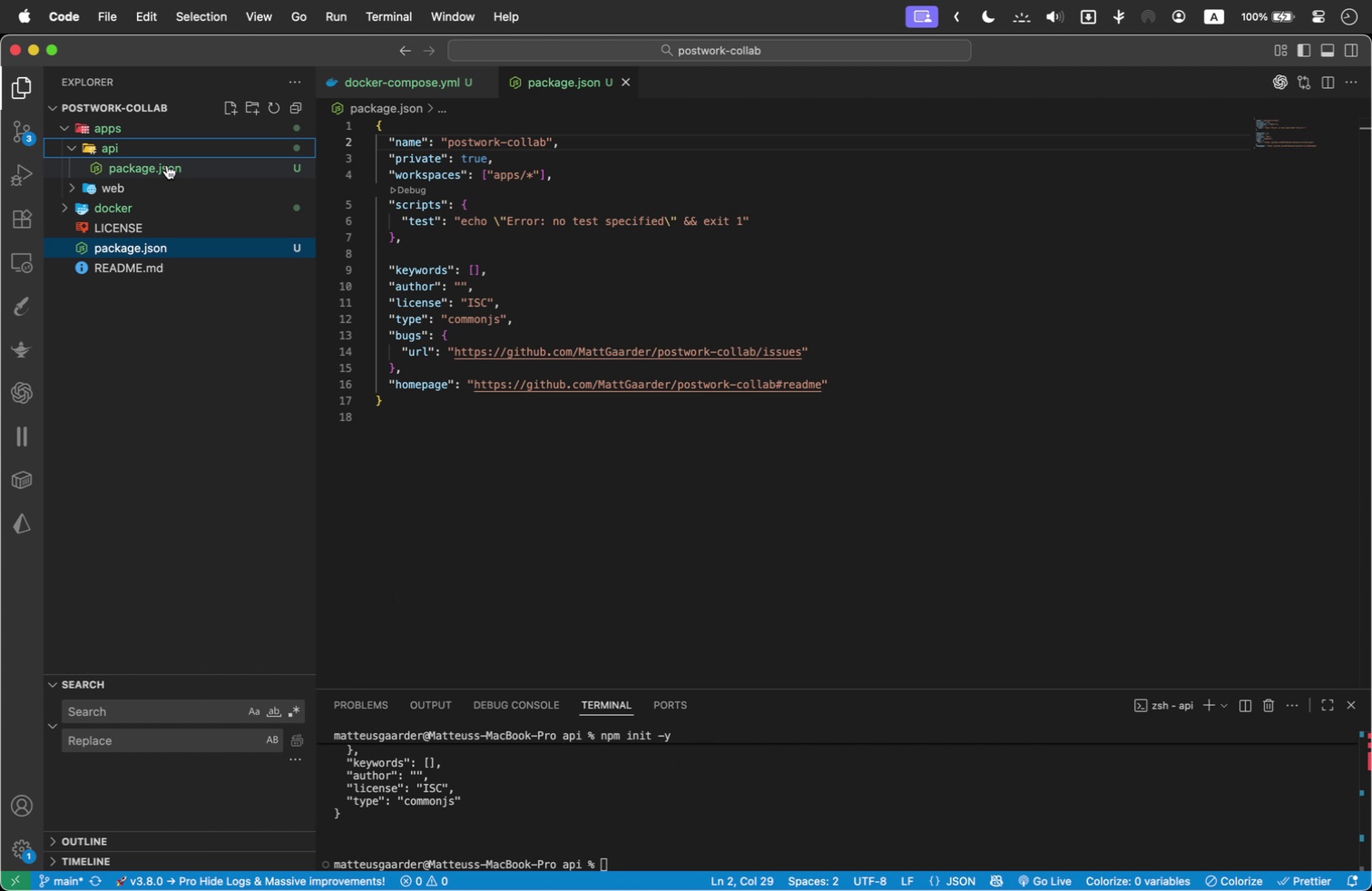 
left_click([167, 165])
 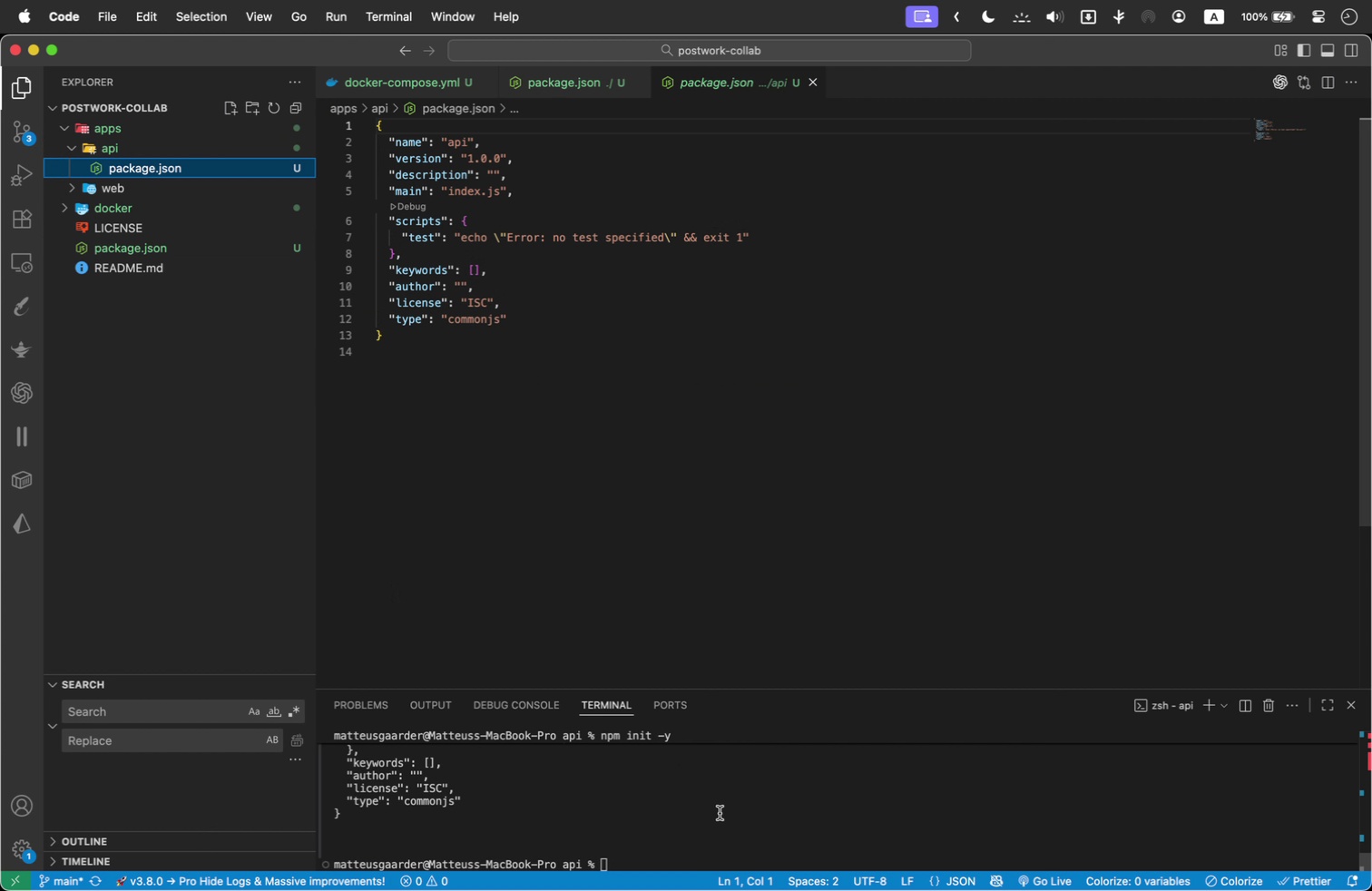 
left_click([720, 833])
 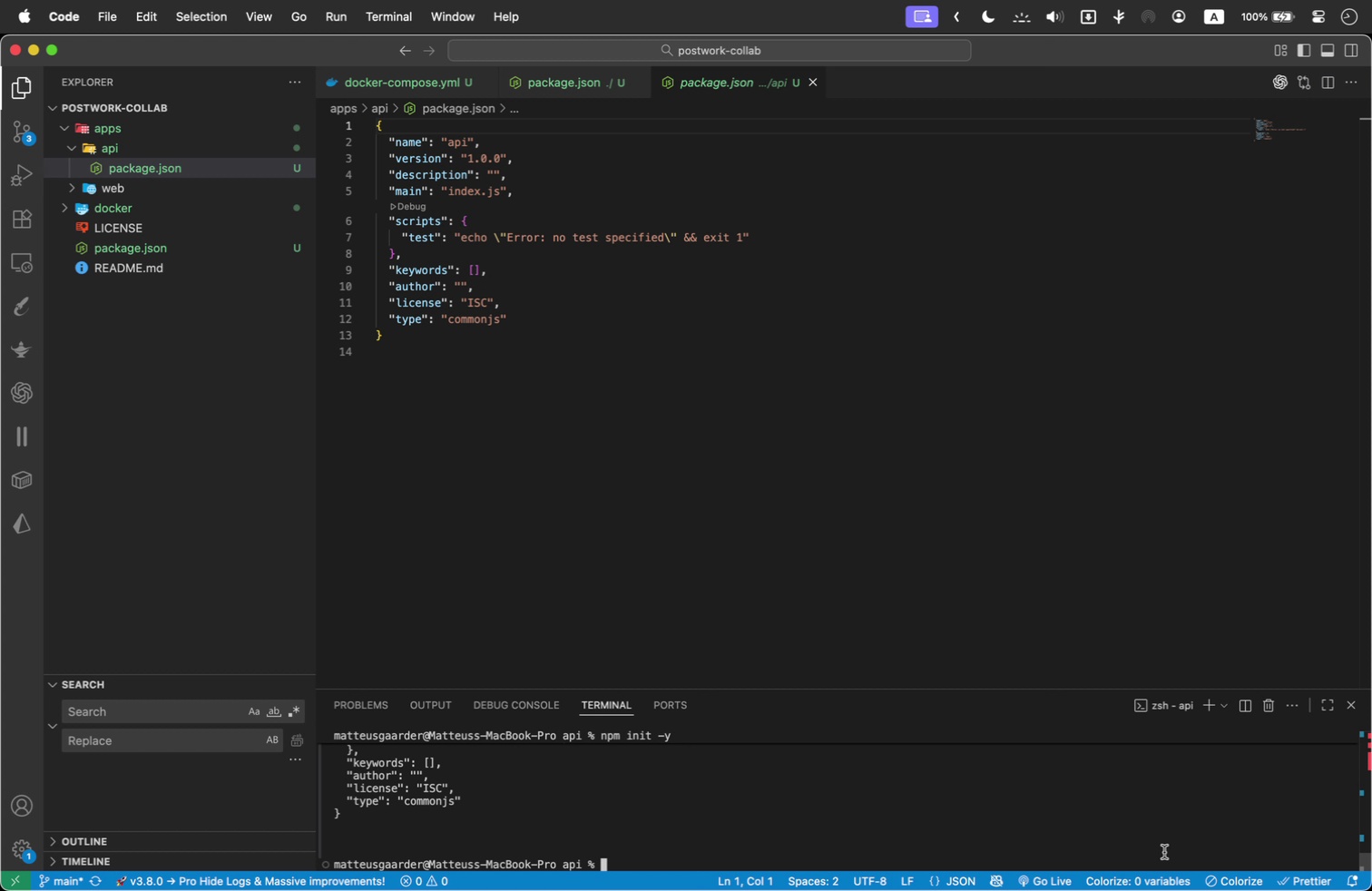 
type(npm i express cors helmet pino-http zod bcrypt json )
key(Backspace)
type(webtoken dotenv @prisma )
key(Backspace)
type(/client)
 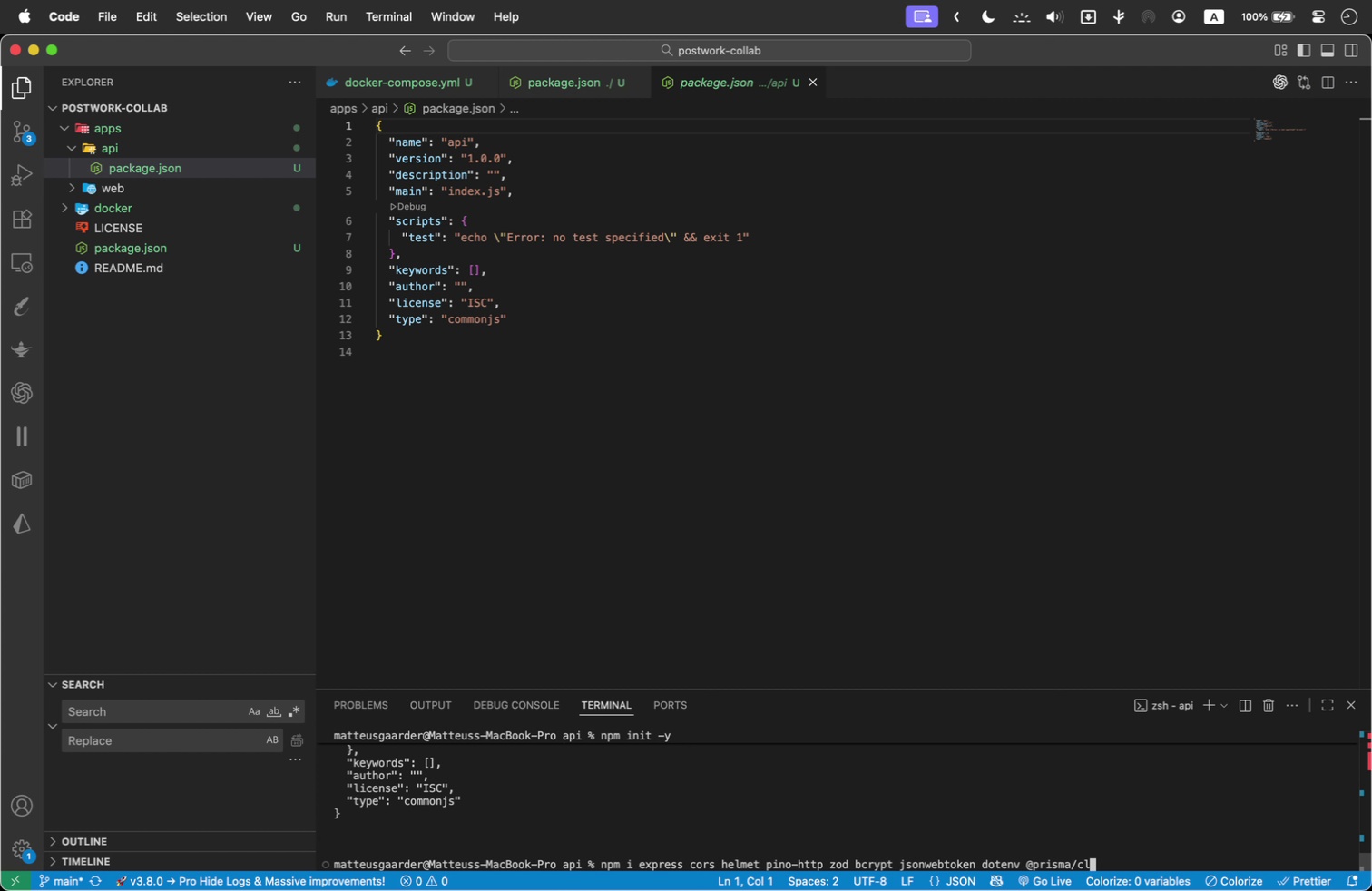 
key(Enter)
 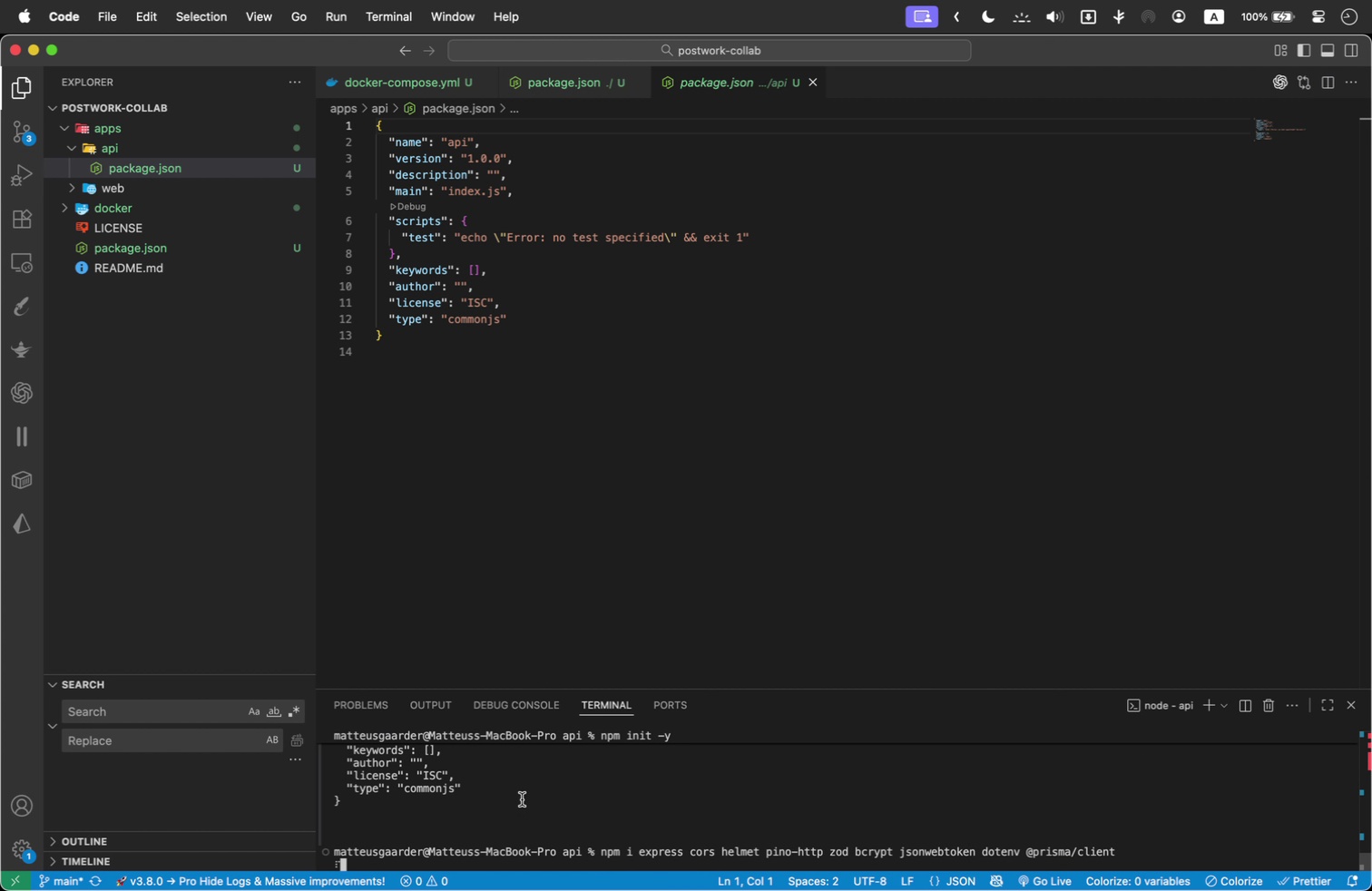 
wait(11.37)
 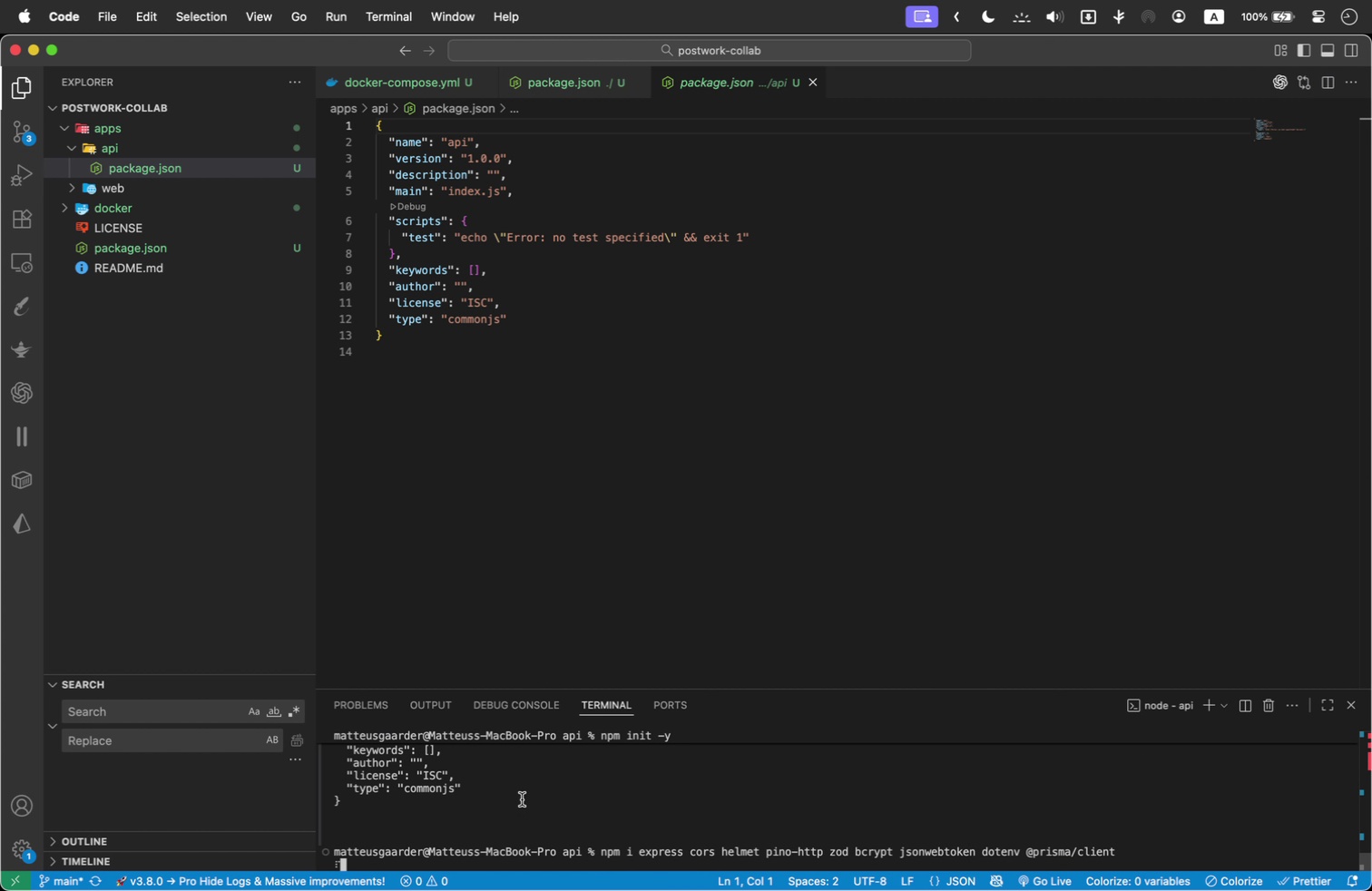 
left_click([742, 859])
 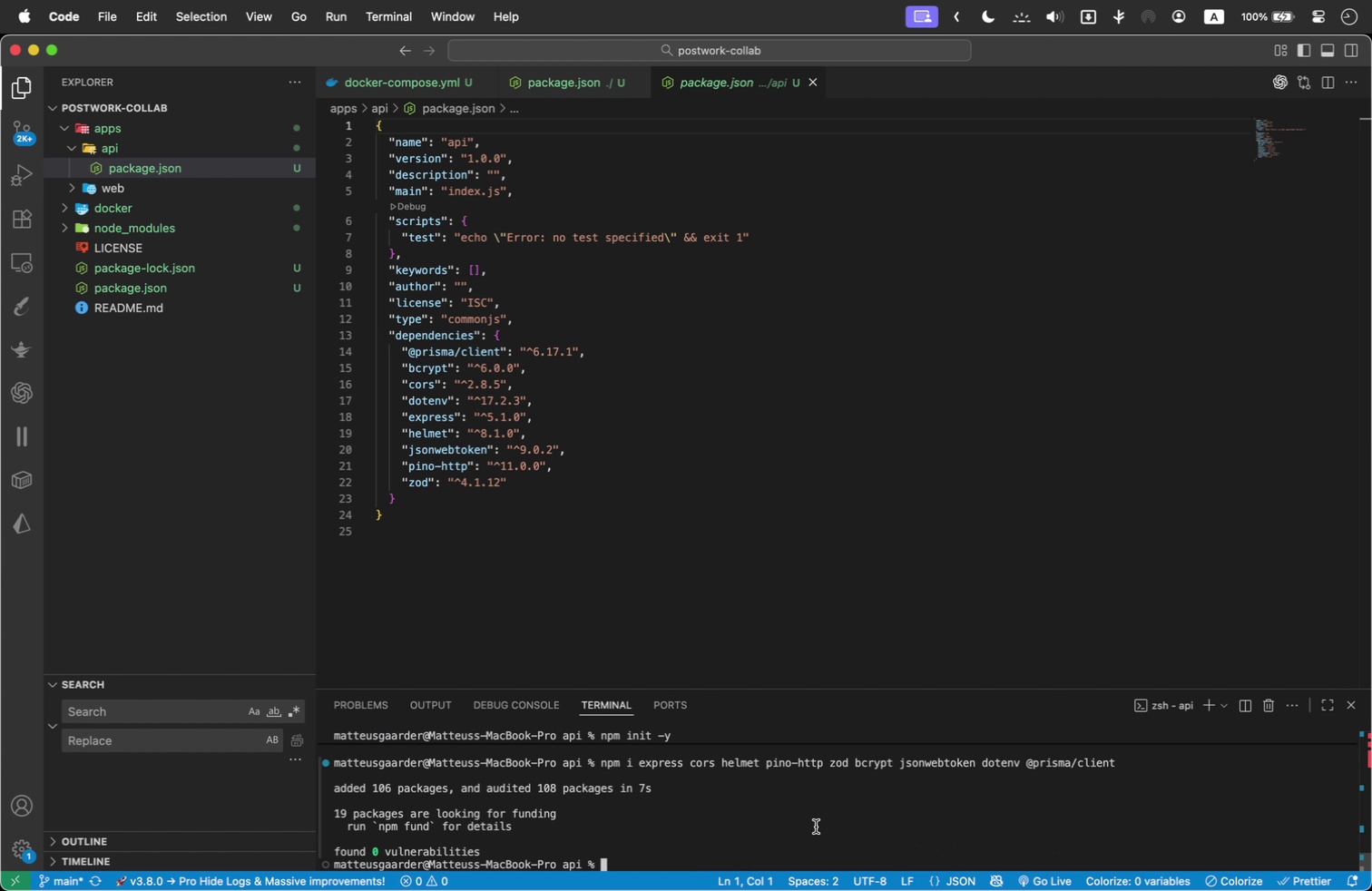 
type(npm i -D typescript ts-node-dev @typse/node @typesc)
key(Backspace)
type(s)
key(Backspace)
type(/express prisma)
 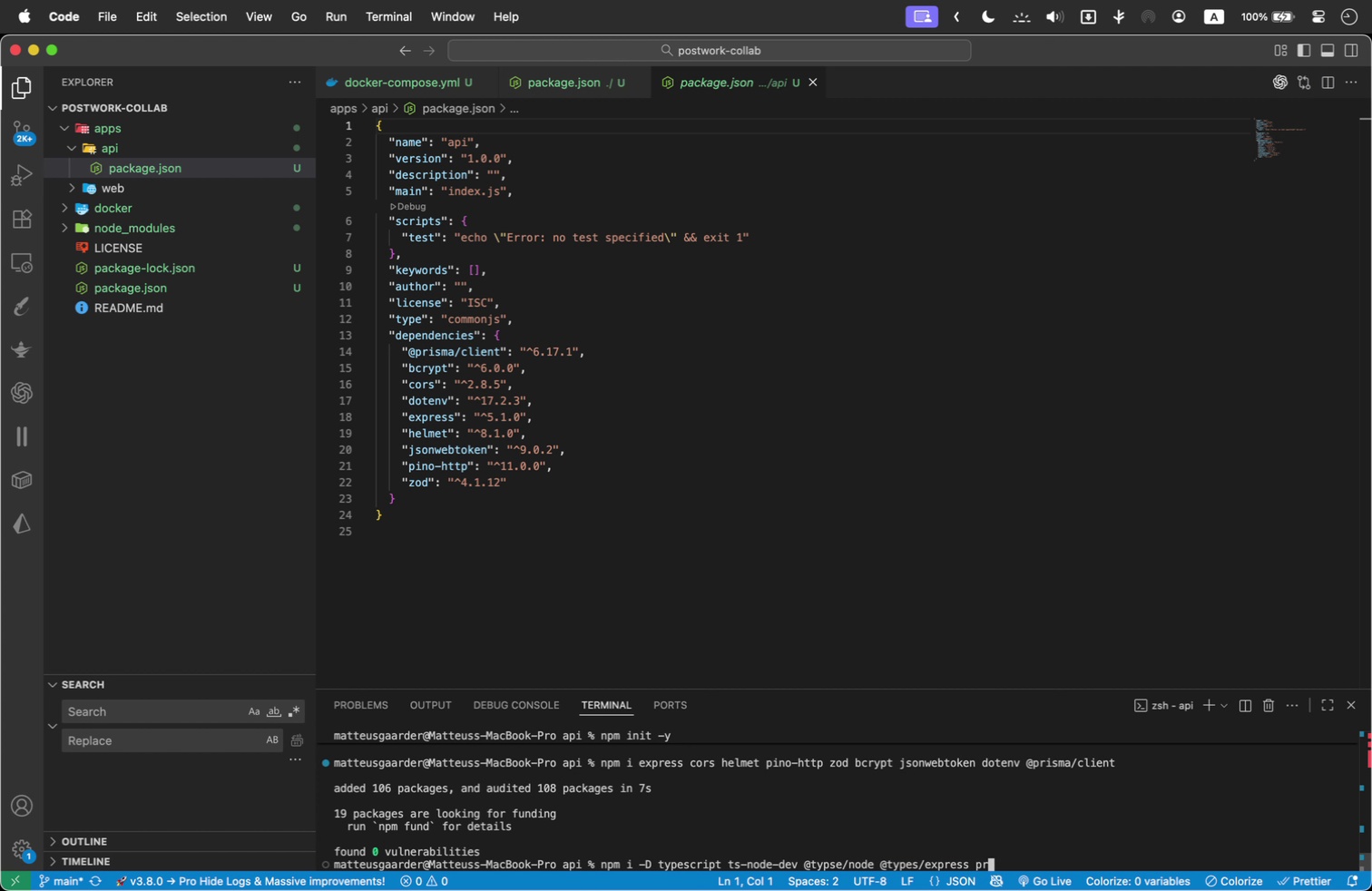 
key(Enter)
 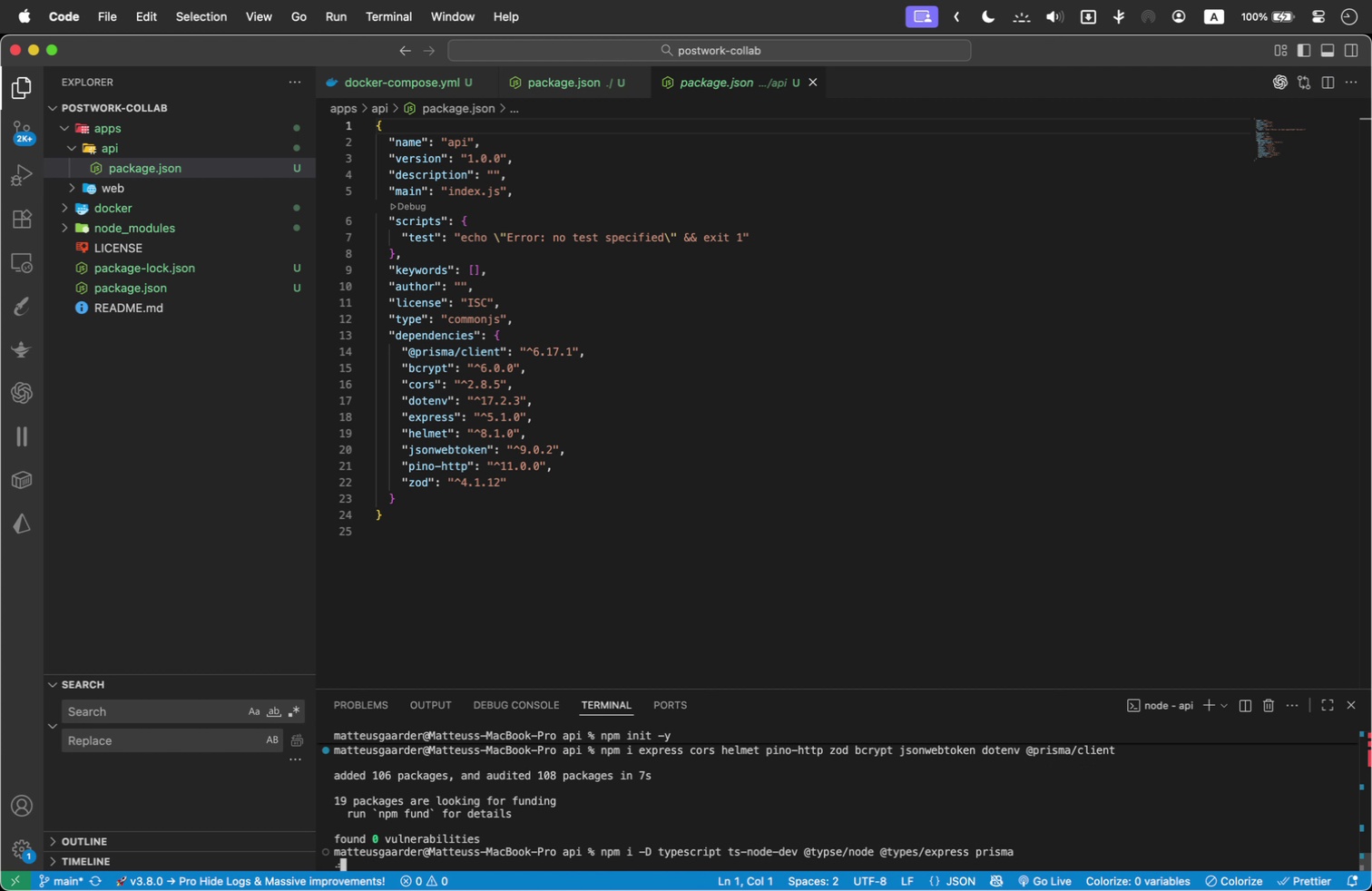 
wait(9.25)
 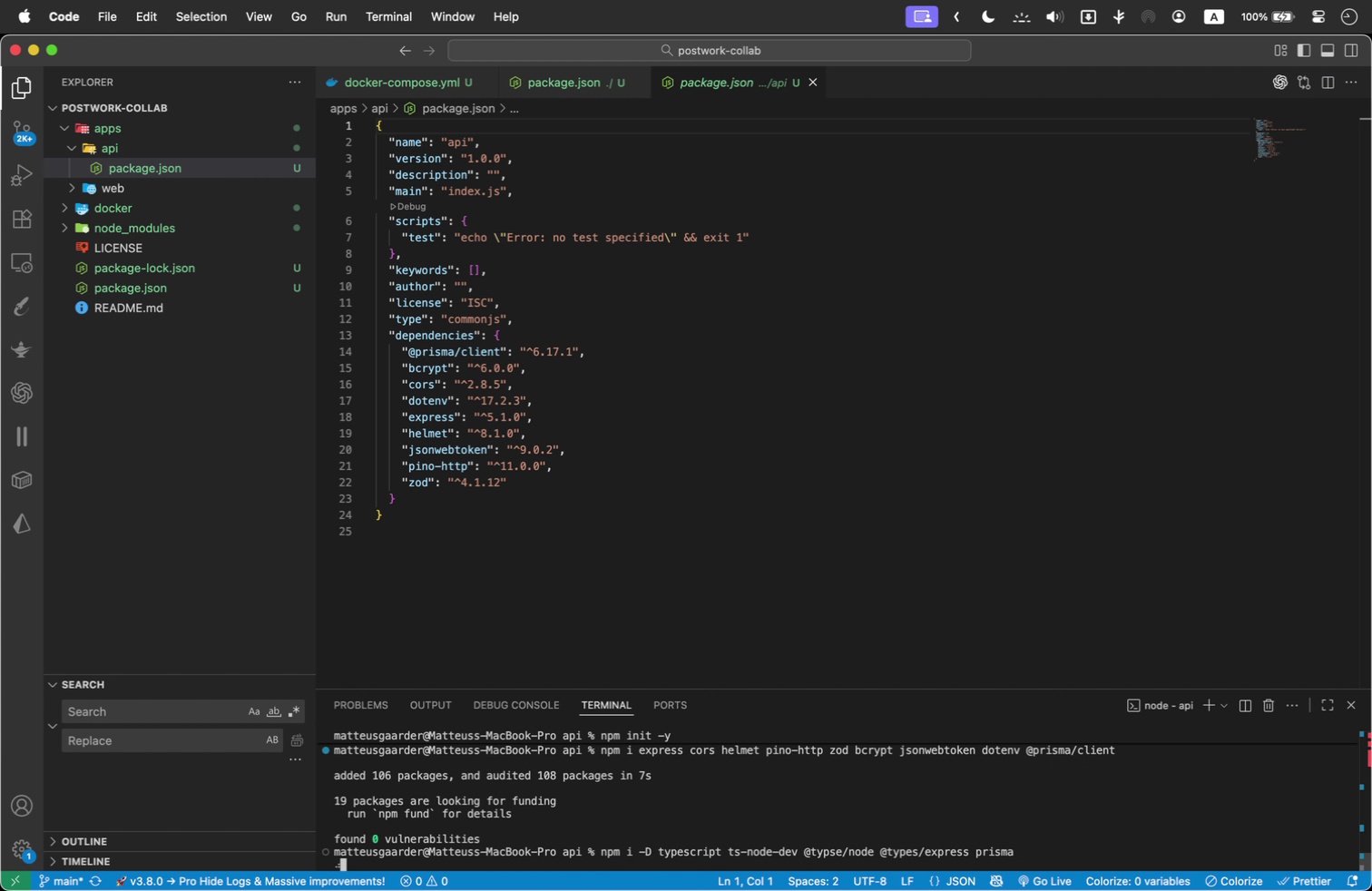 
key(ArrowUp)
 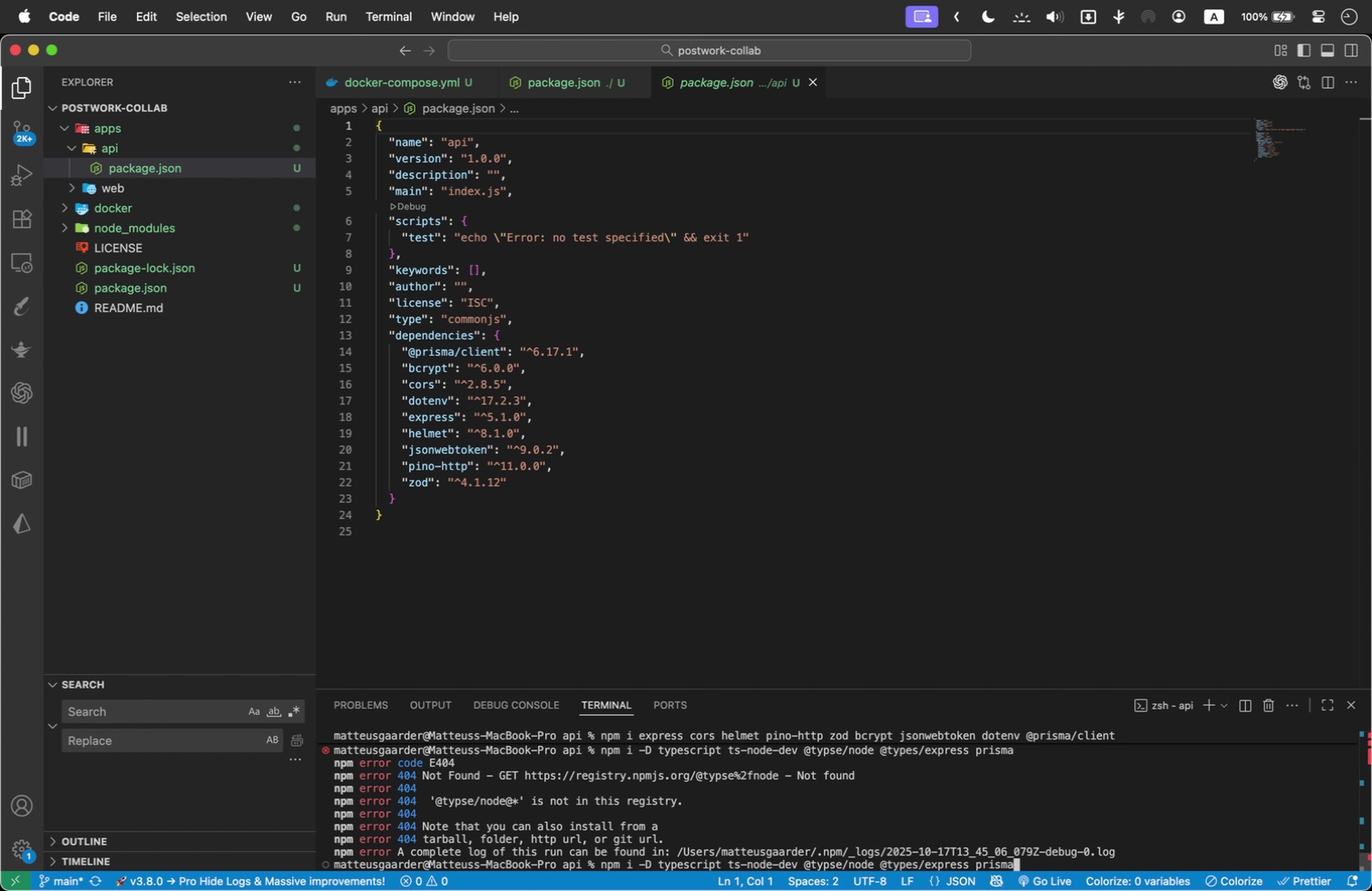 
hold_key(key=ArrowLeft, duration=1.51)
 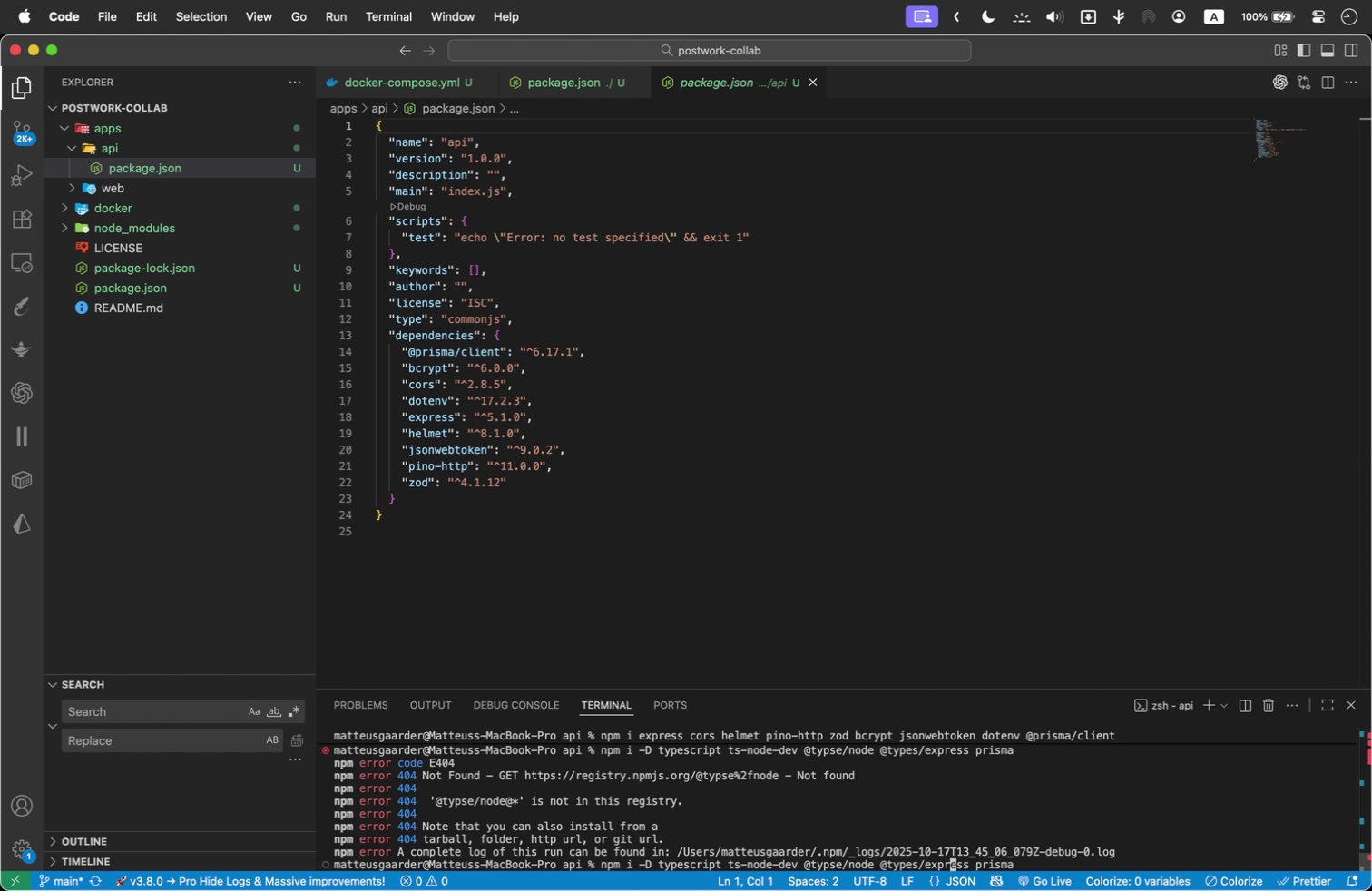 
hold_key(key=ArrowLeft, duration=1.11)
 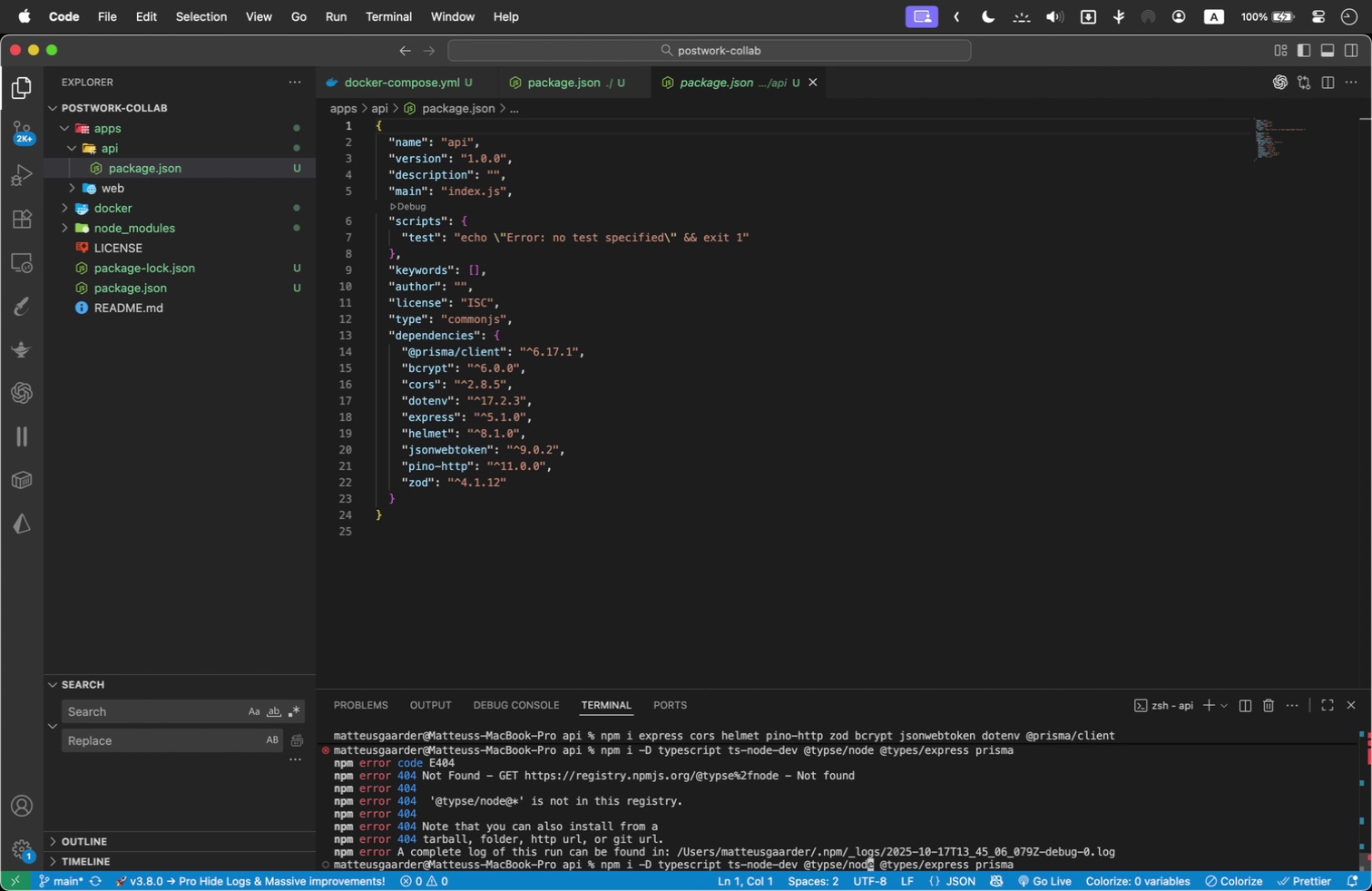 
key(Backspace)
key(Backspace)
type(es)
 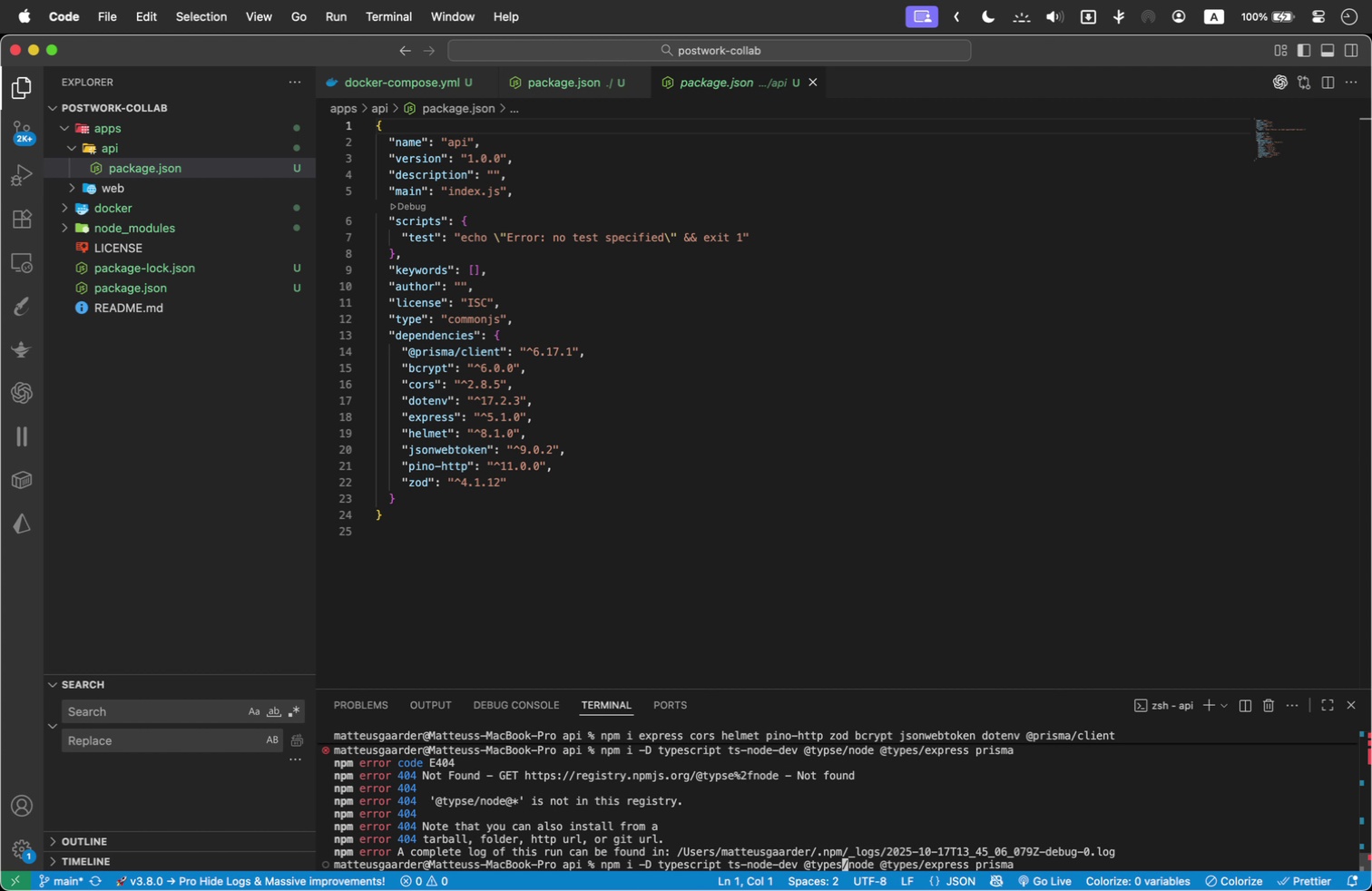 
key(Enter)
 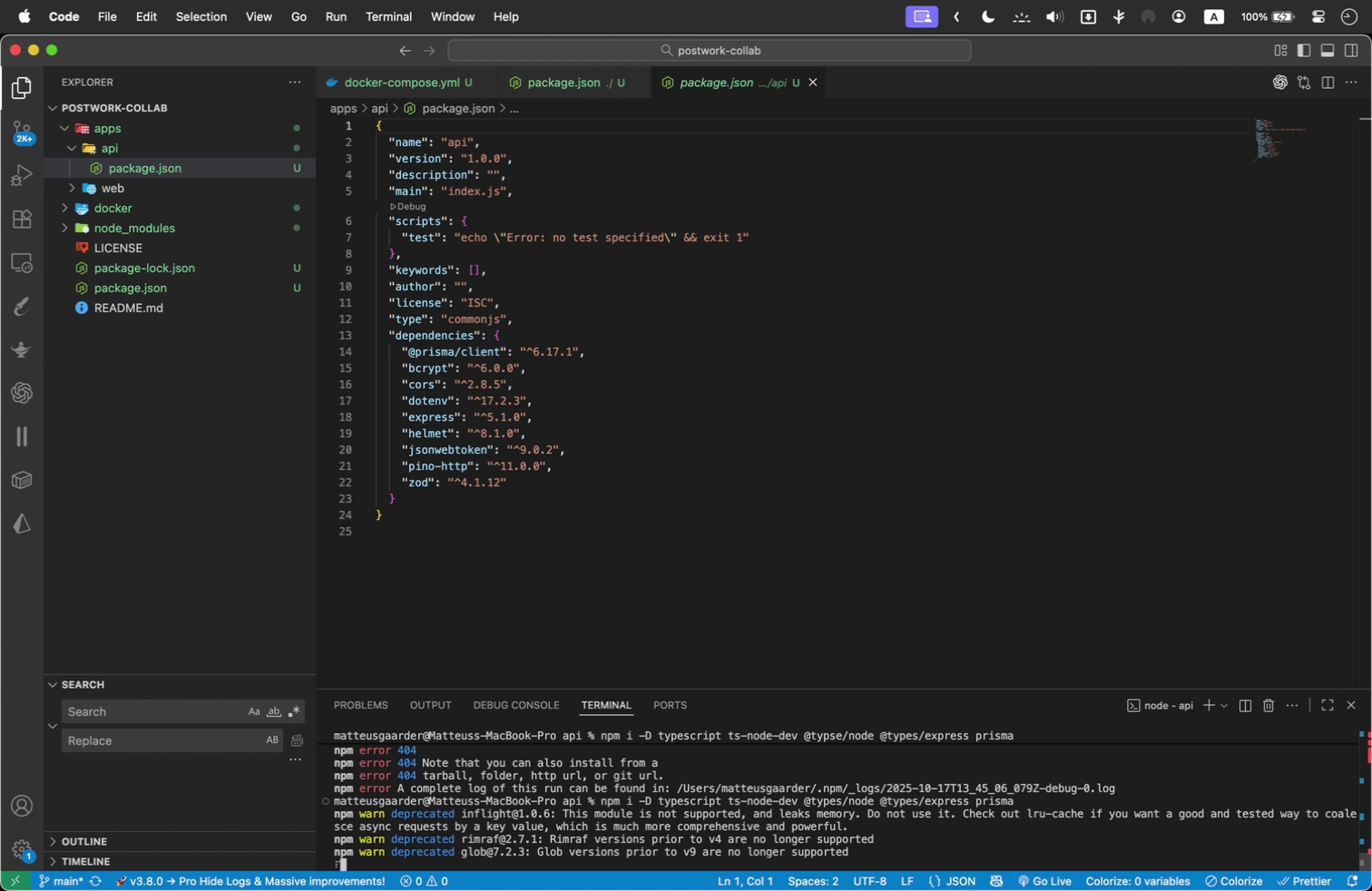 
wait(9.01)
 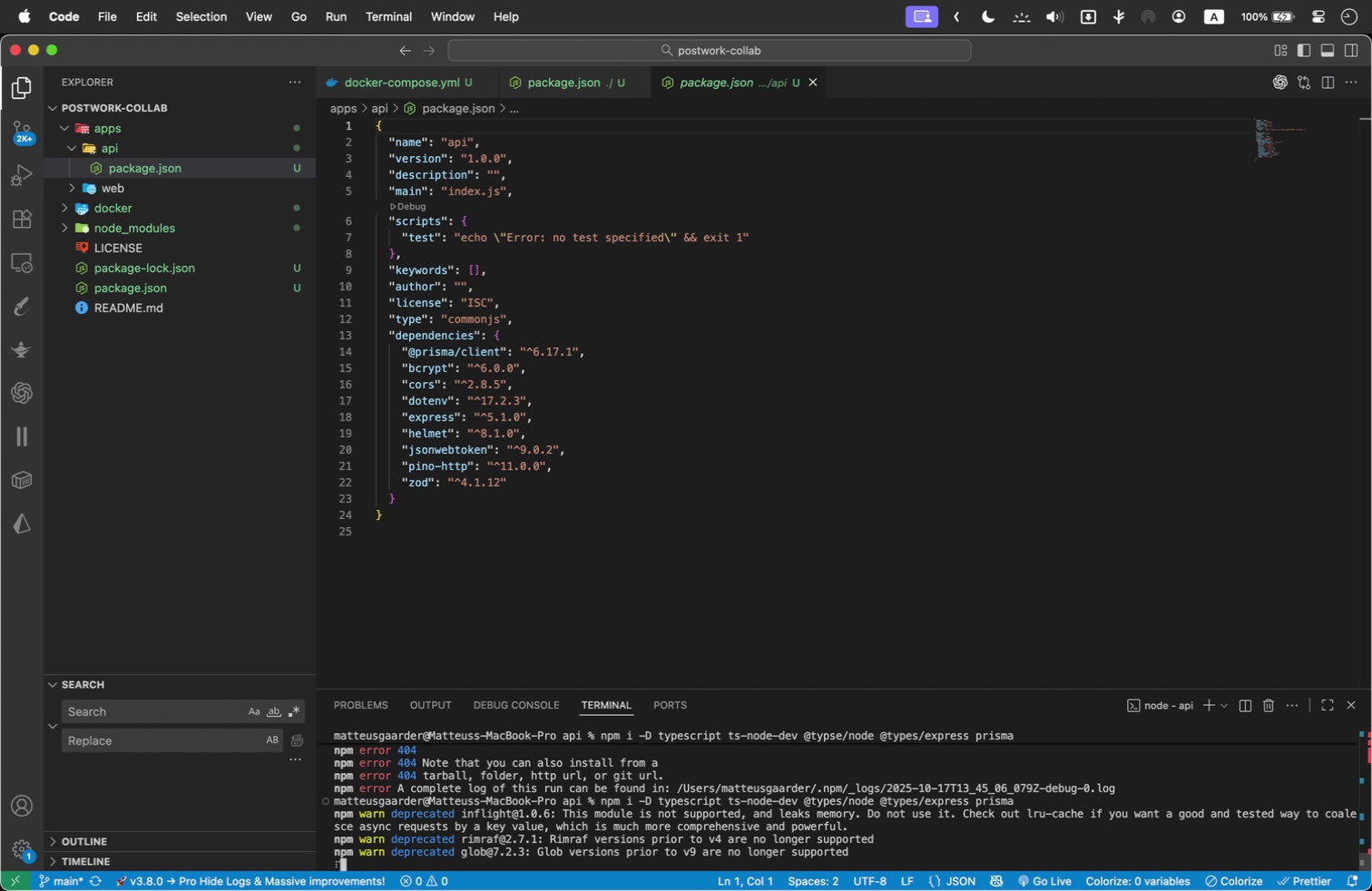 
left_click_drag(start_coordinate=[660, 822], to_coordinate=[665, 822])
 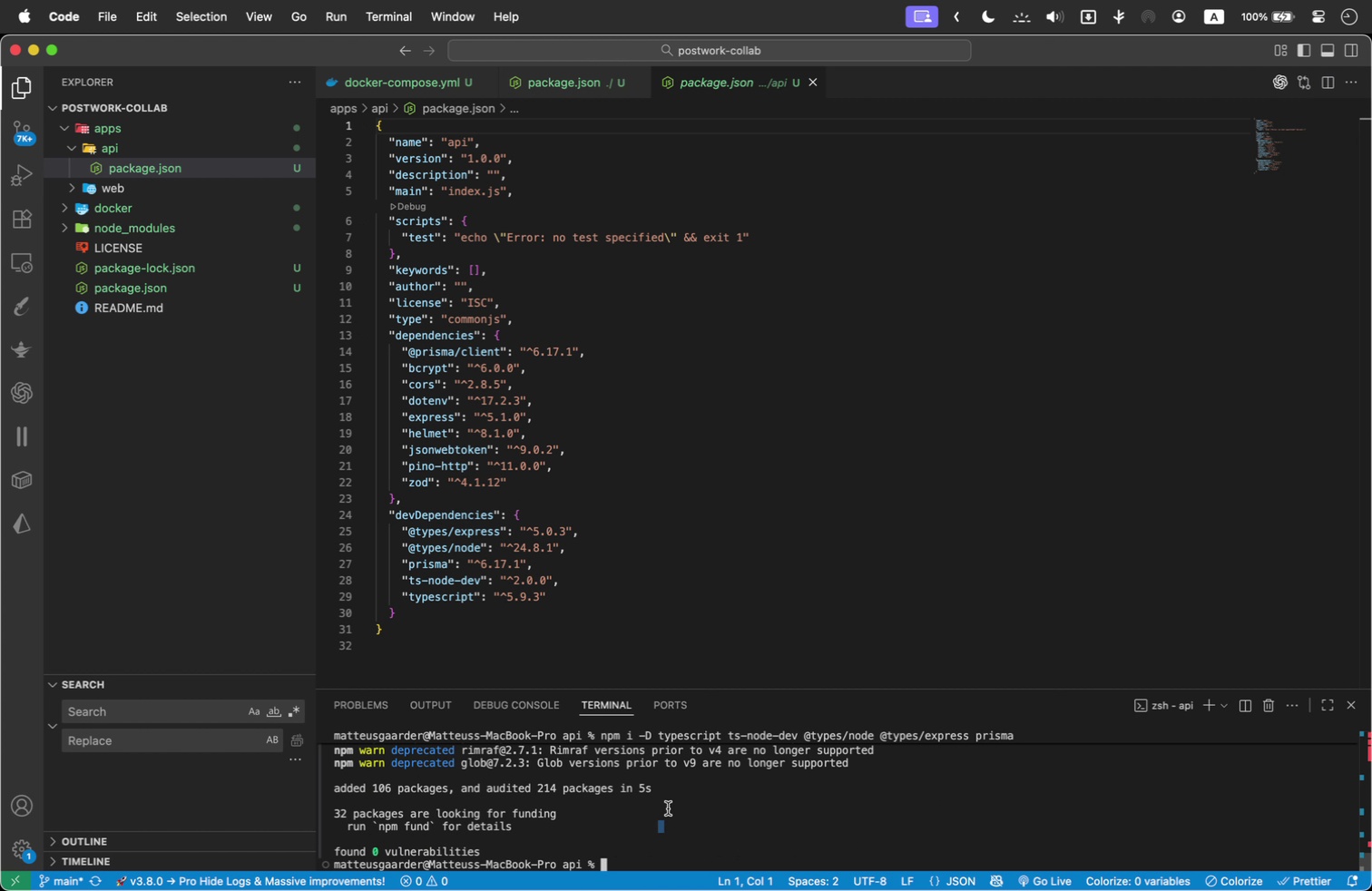 
type(npx tsc --init)
 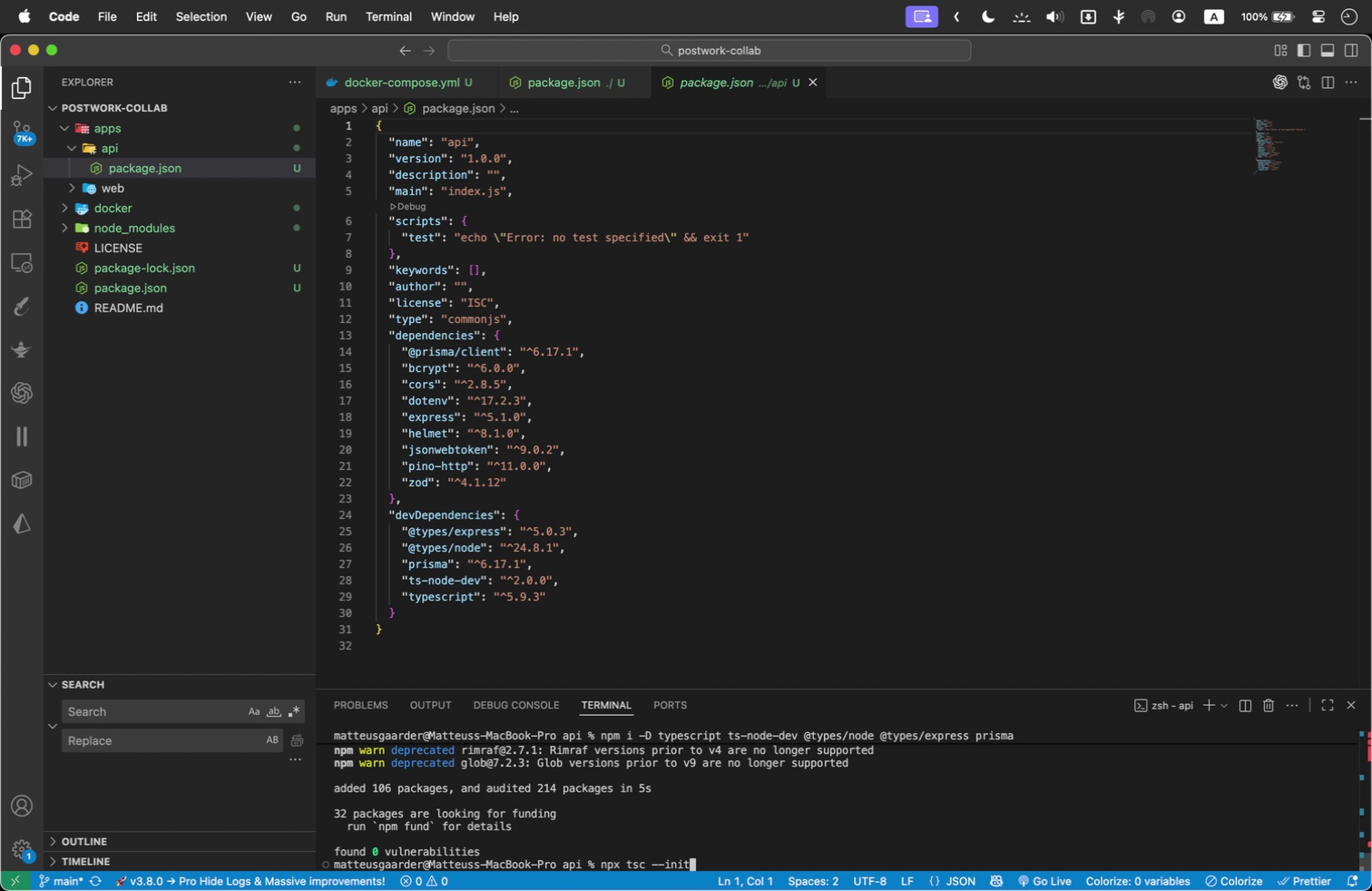 
key(Enter)
 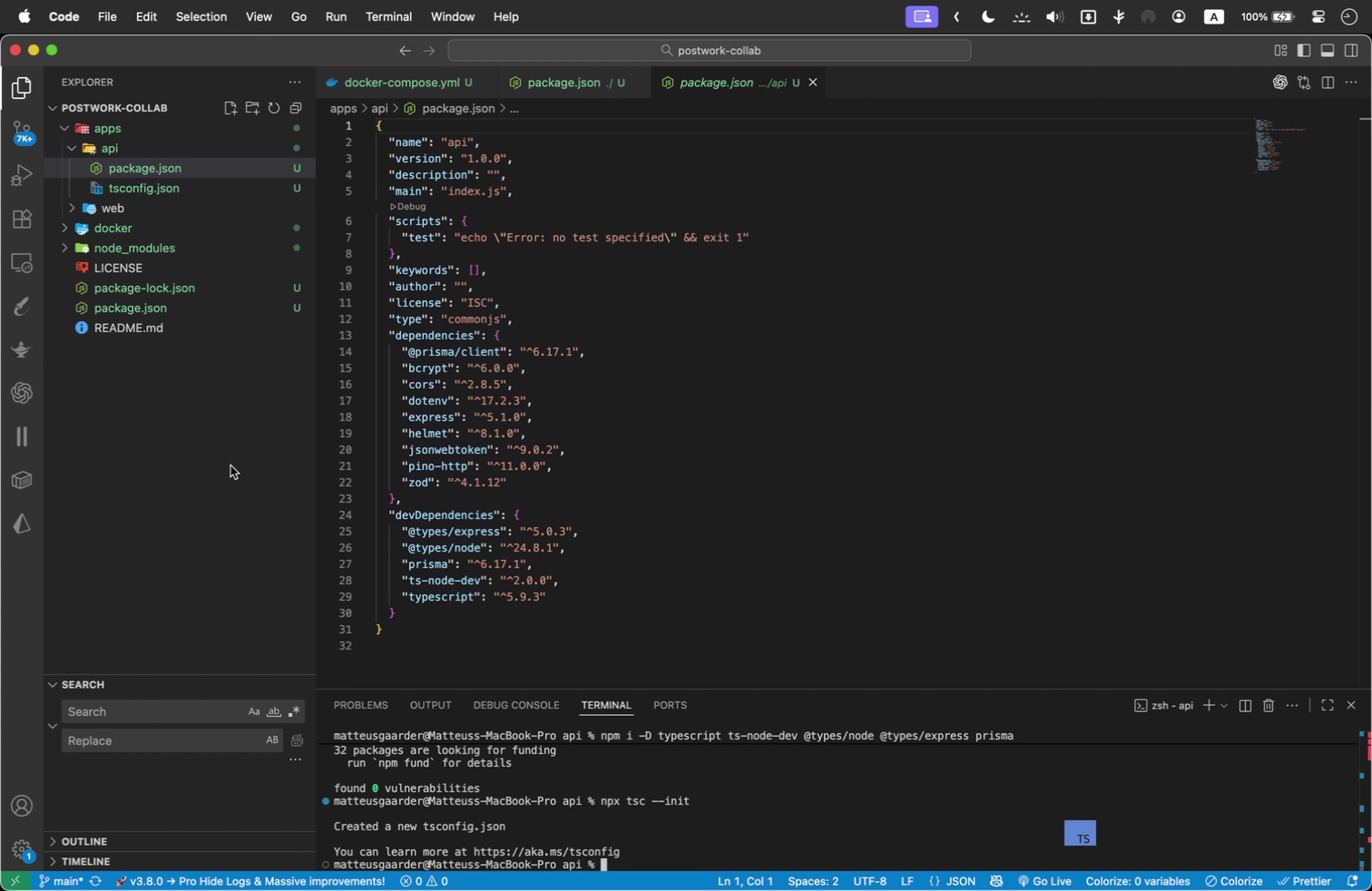 
wait(6.94)
 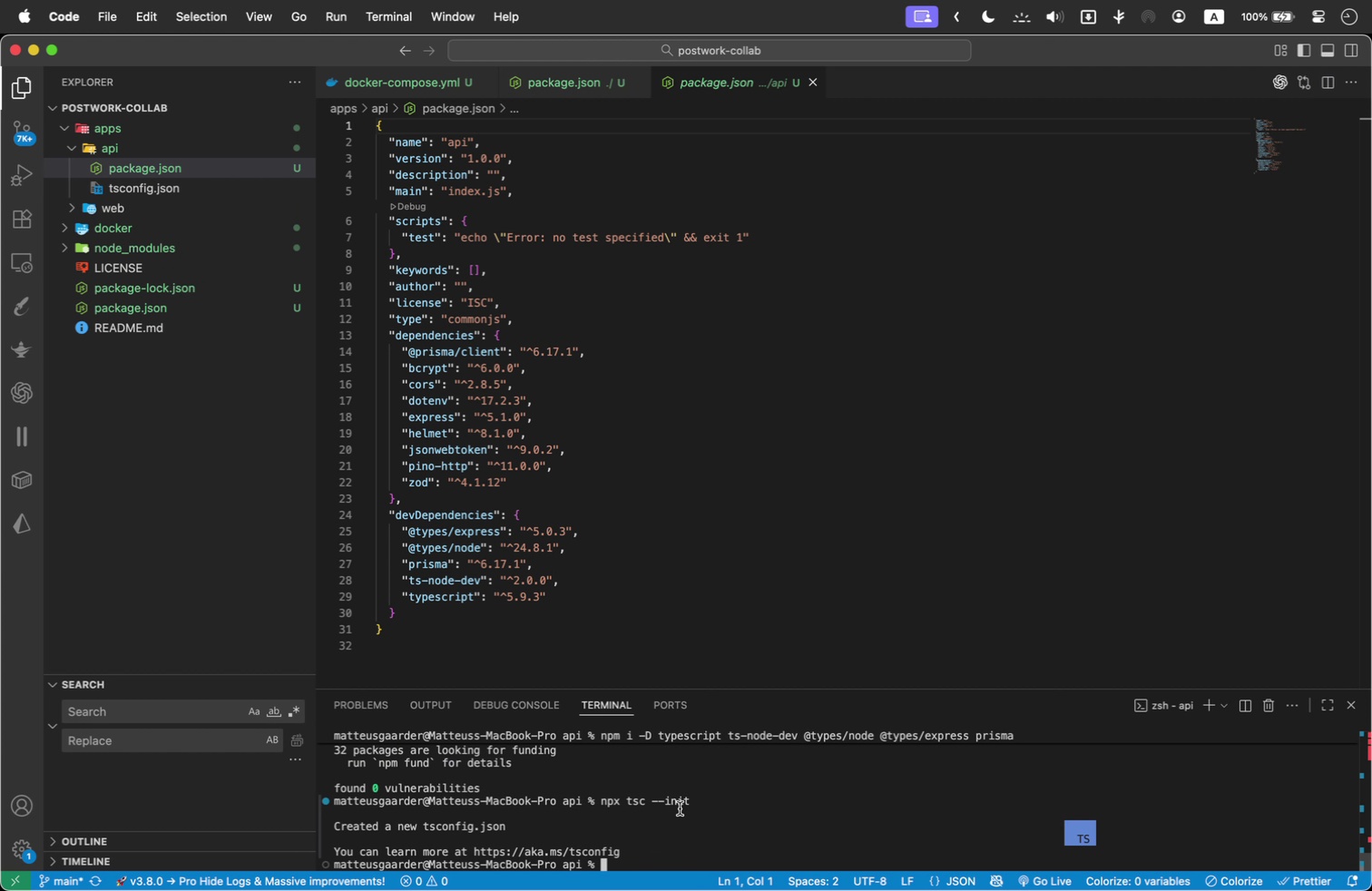 
type(cd ..)
 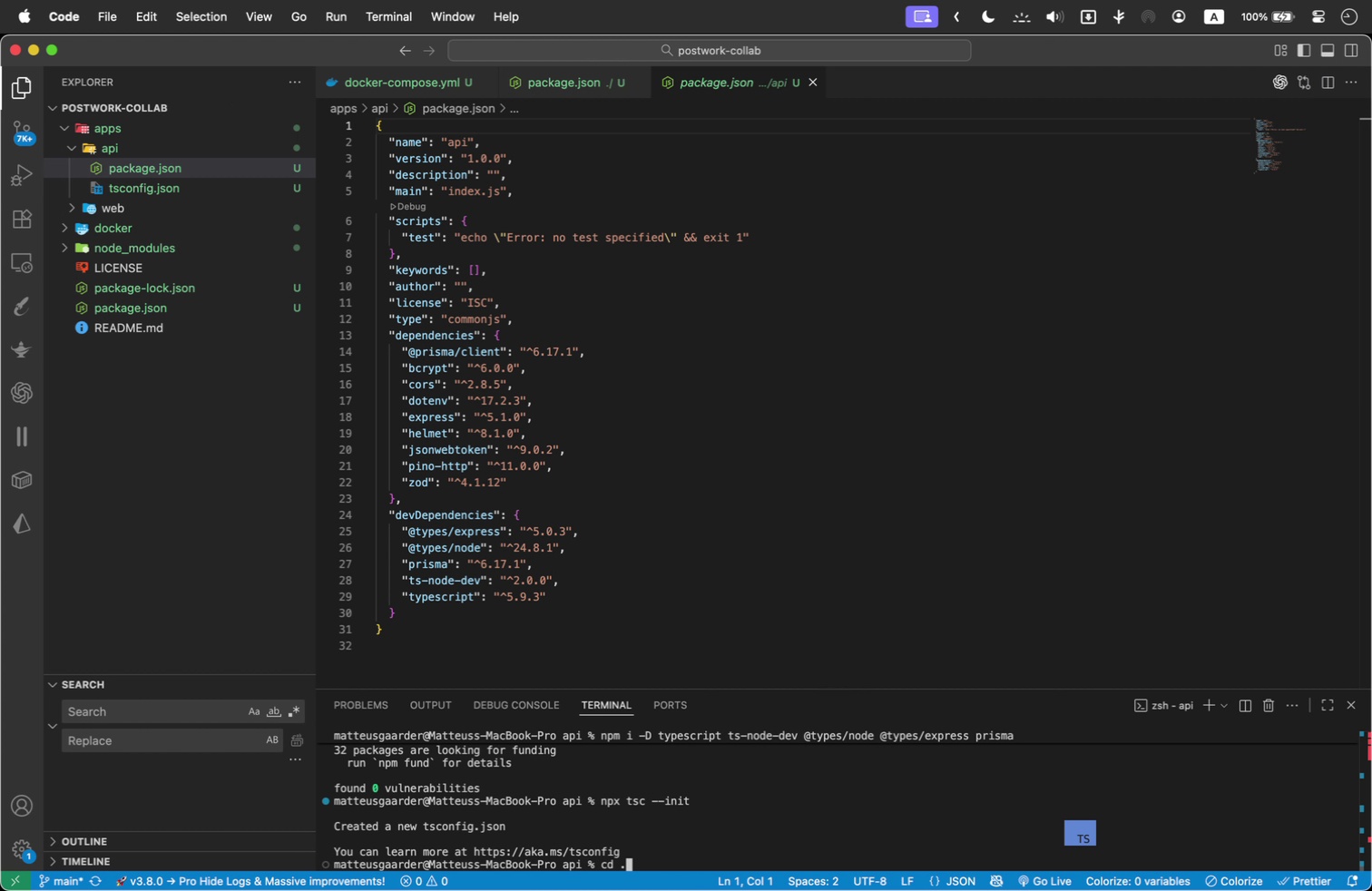 
key(Enter)
 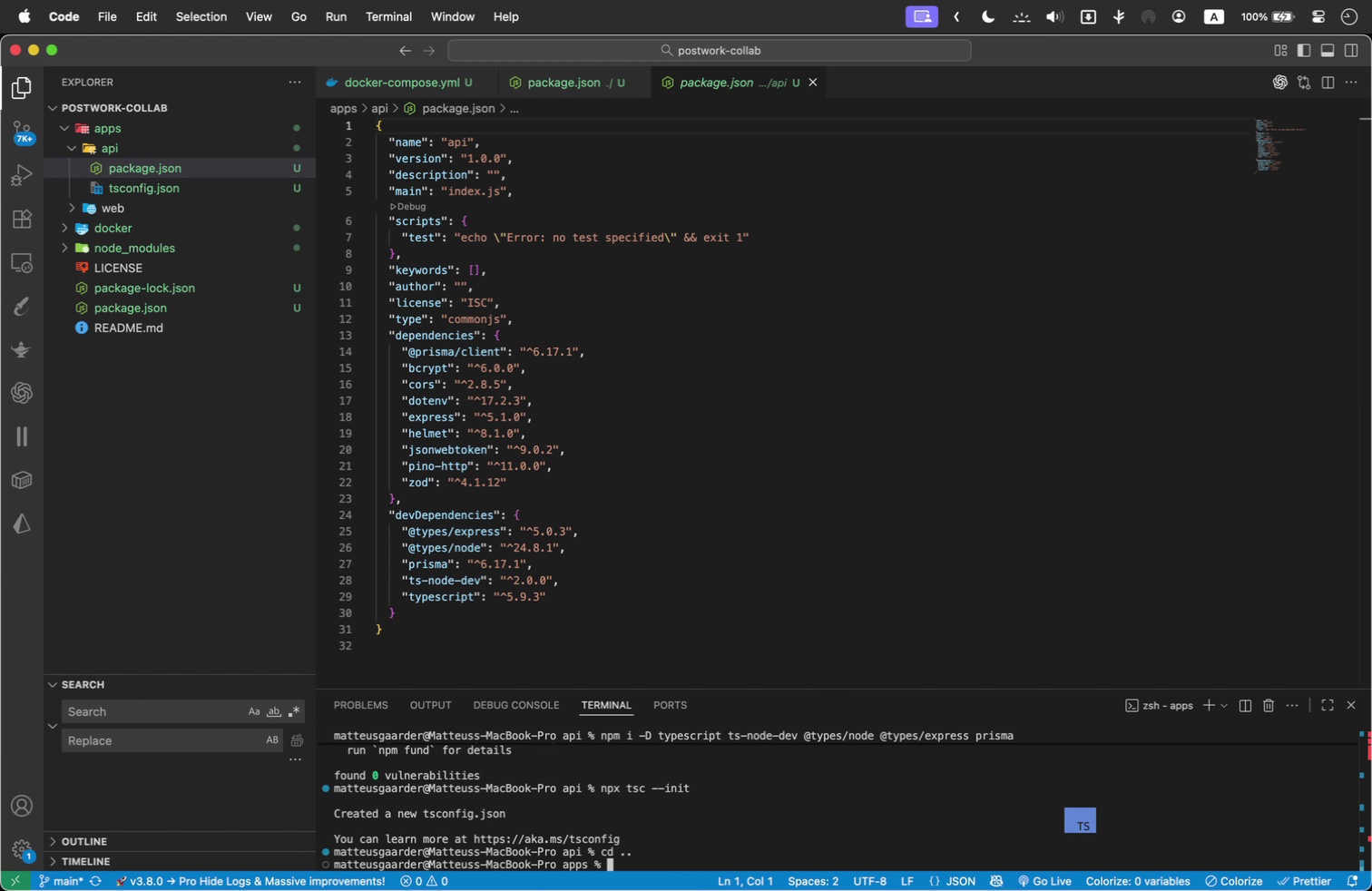 
type(cd )
 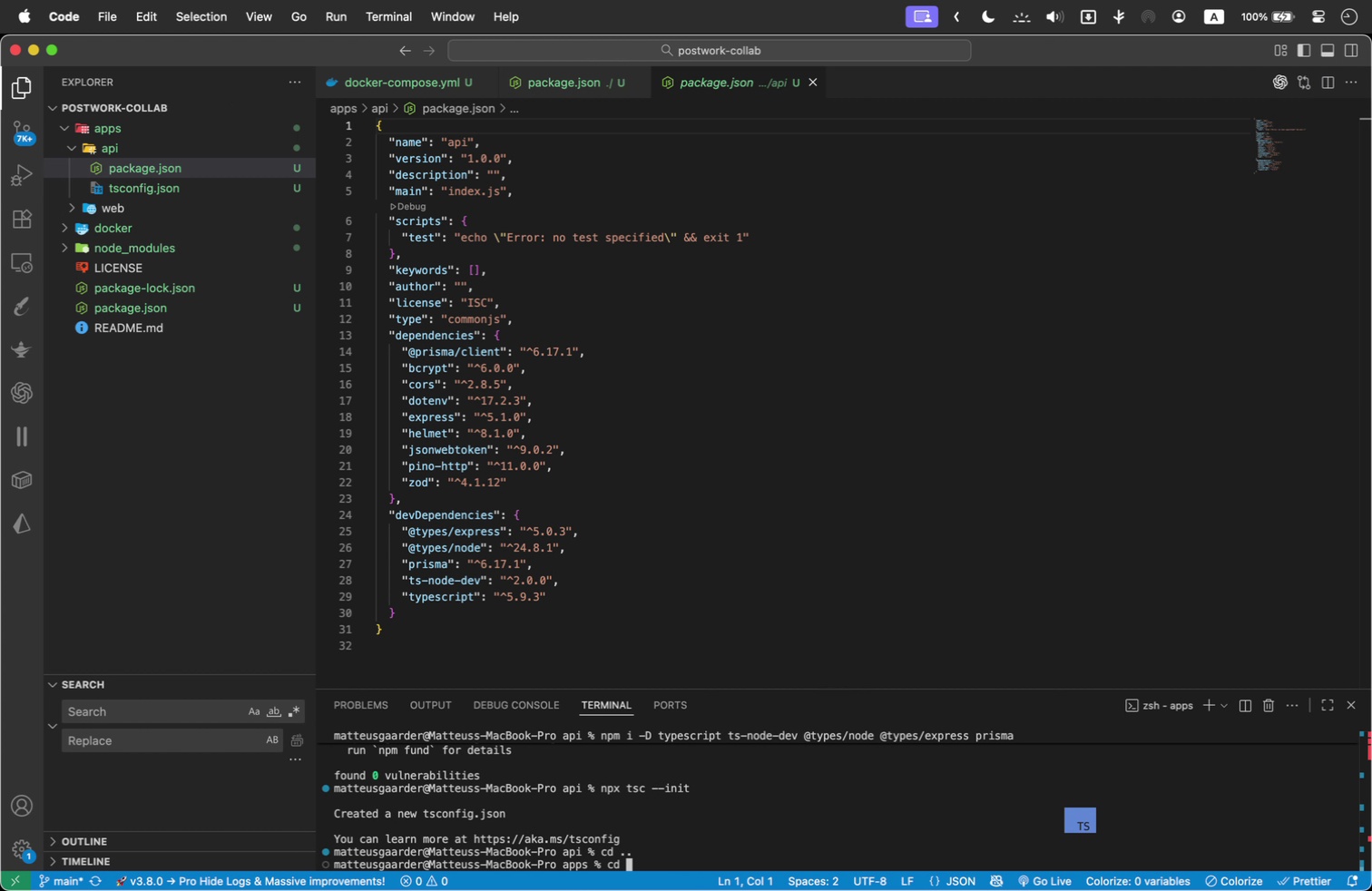 
type(a)
key(Backspace)
type(web)
 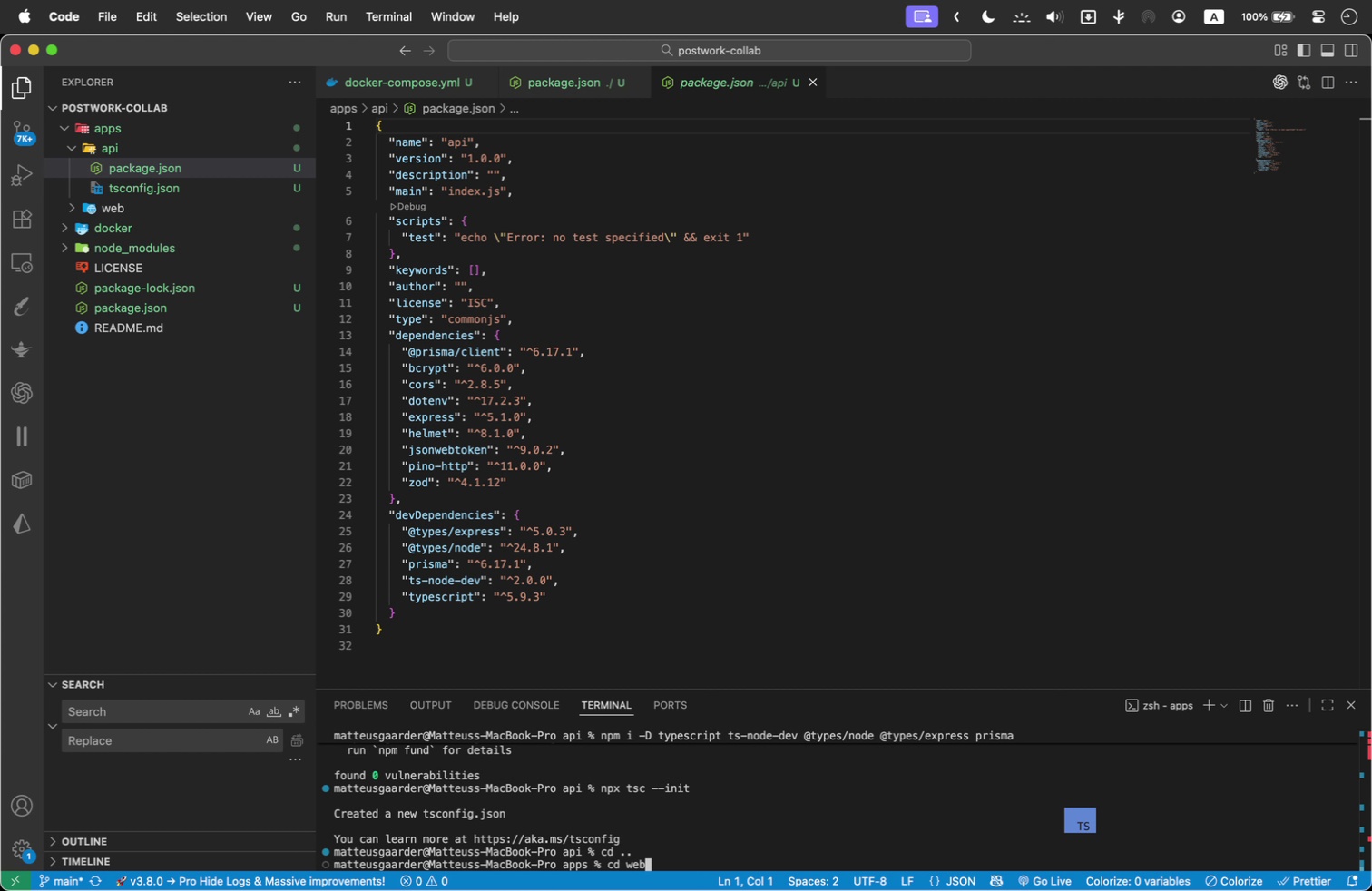 
key(Enter)
 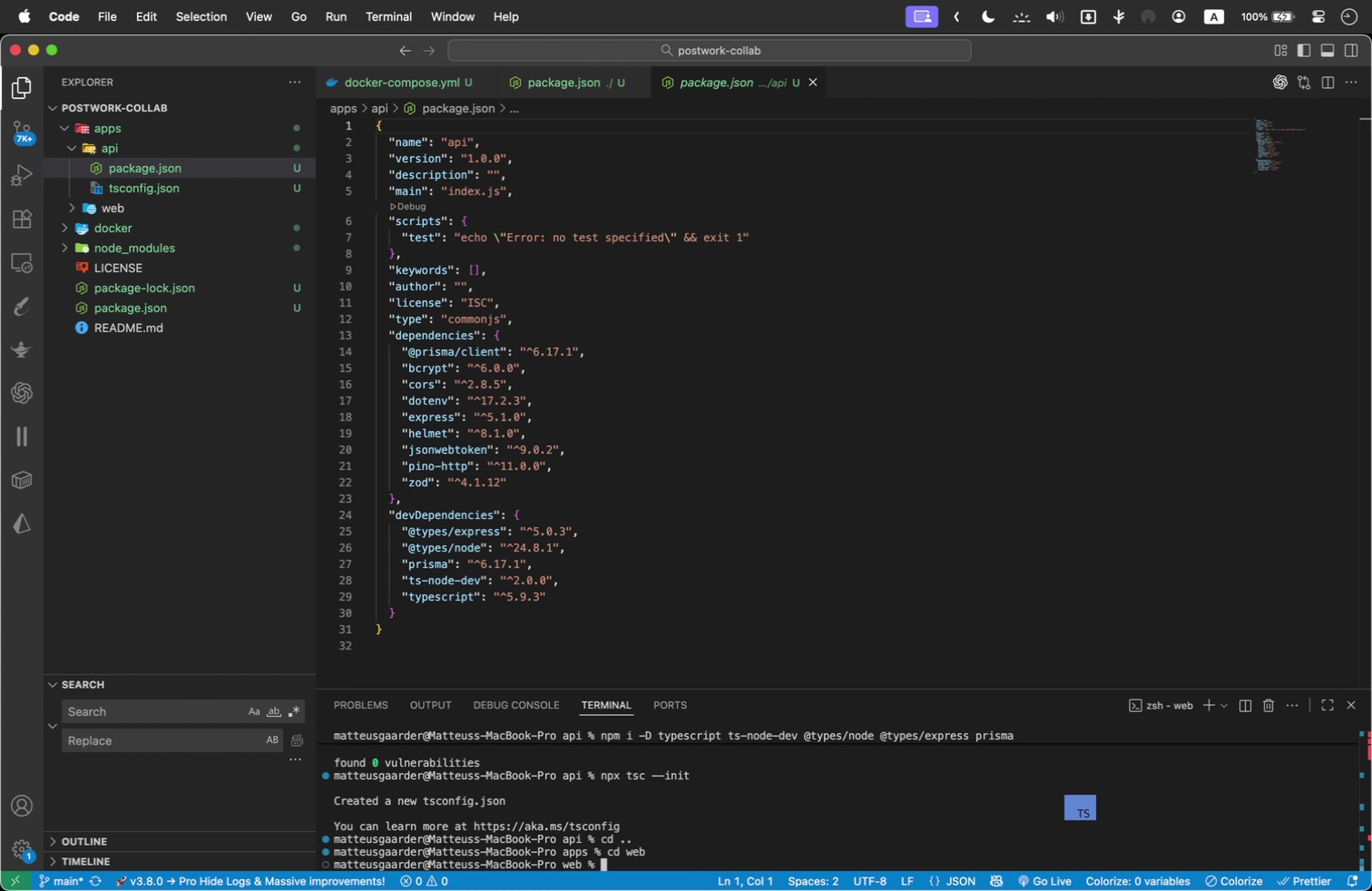 
type(quasar create web)
 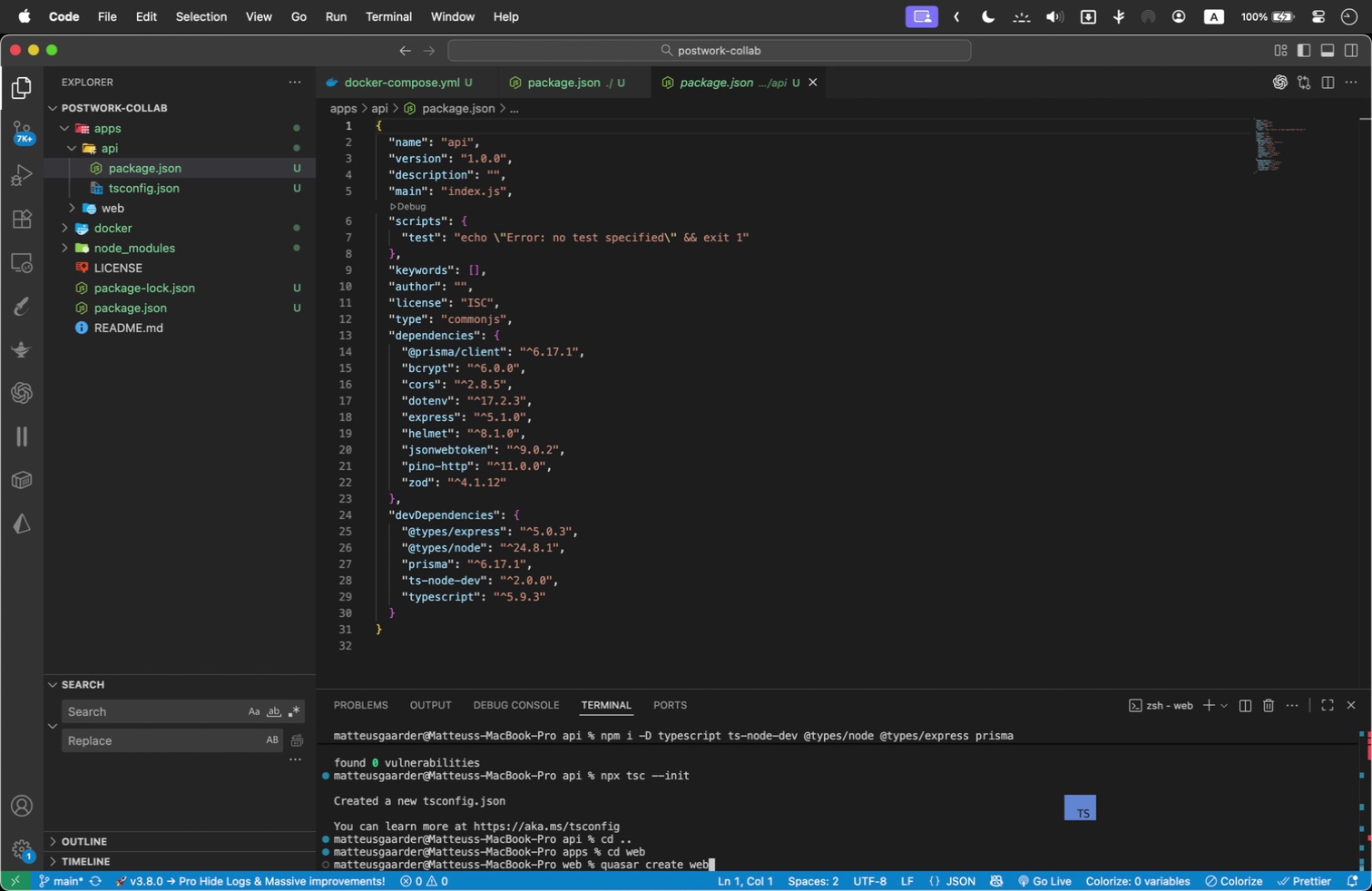 
wait(5.98)
 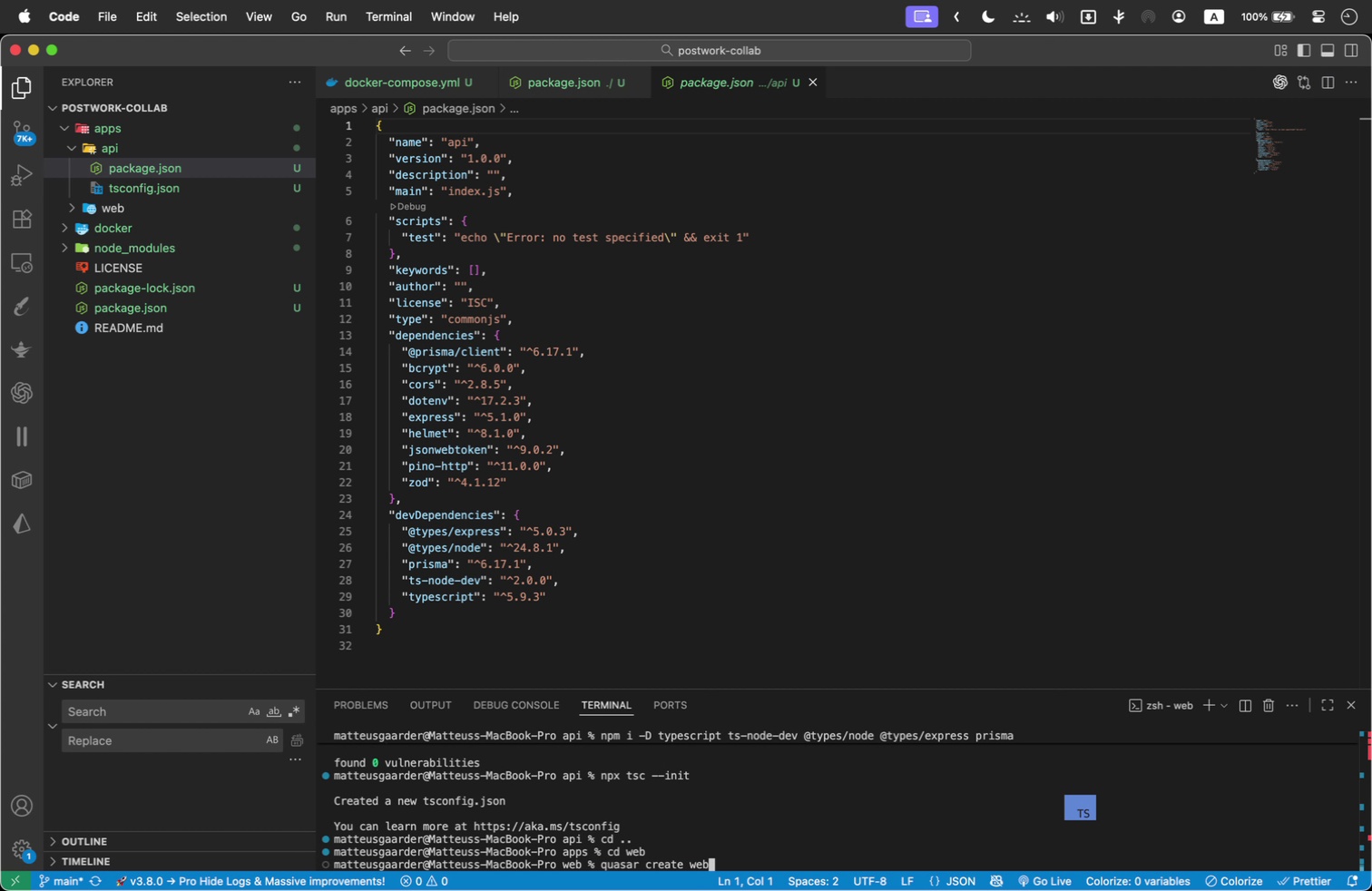 
key(Backspace)
 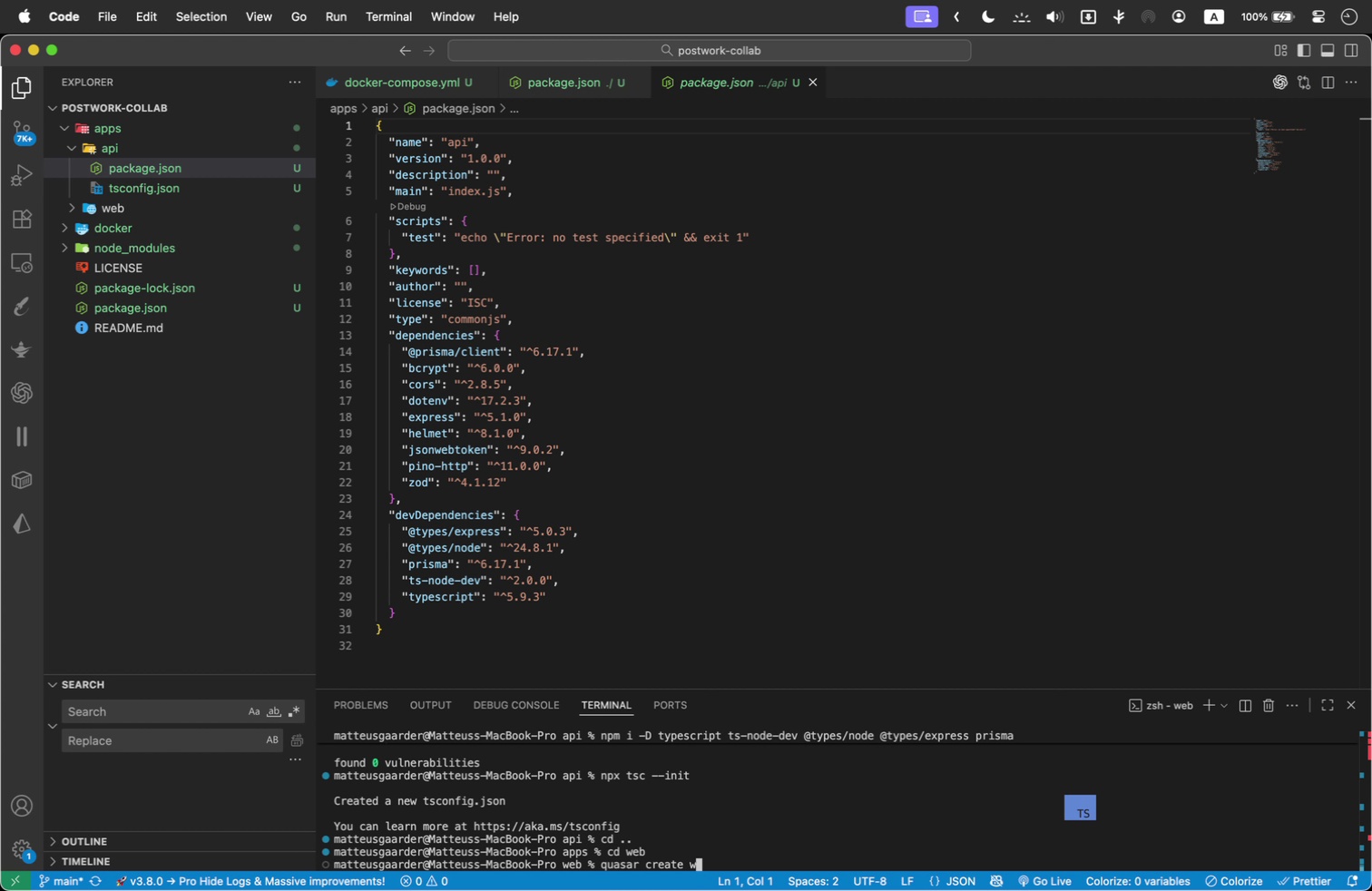 
key(Backspace)
 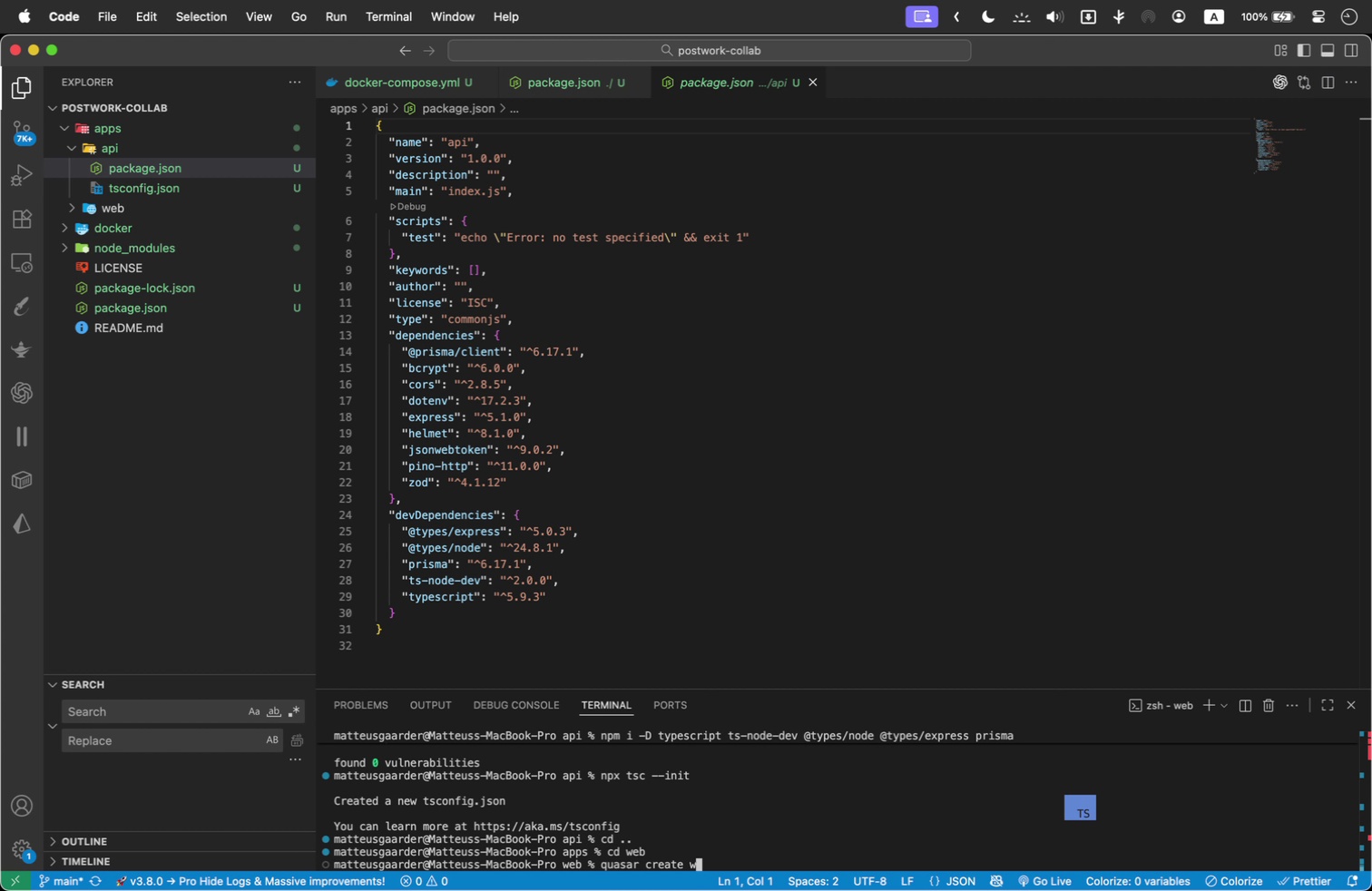 
key(Backspace)
 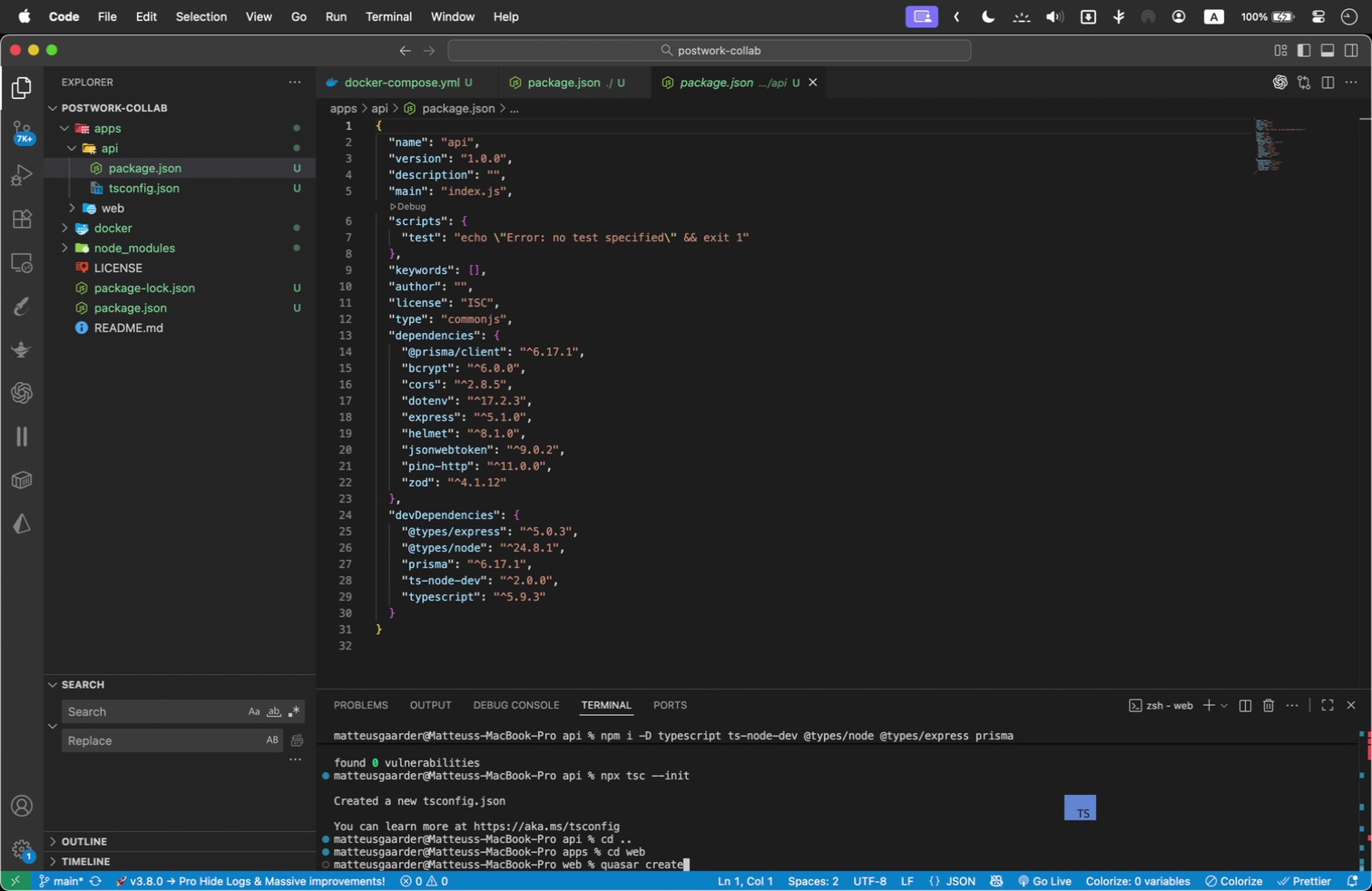 
key(Backspace)
 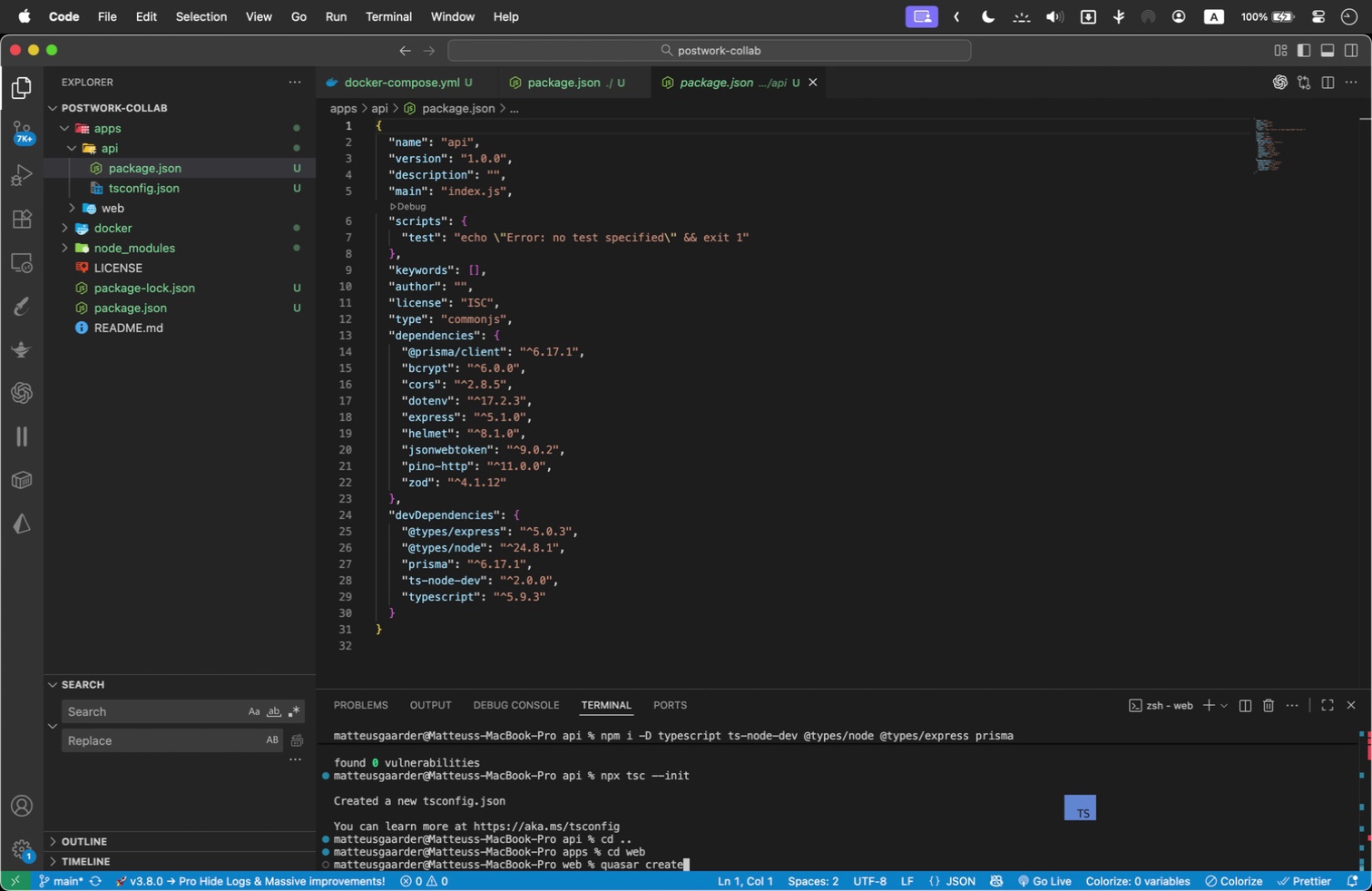 
key(Enter)
 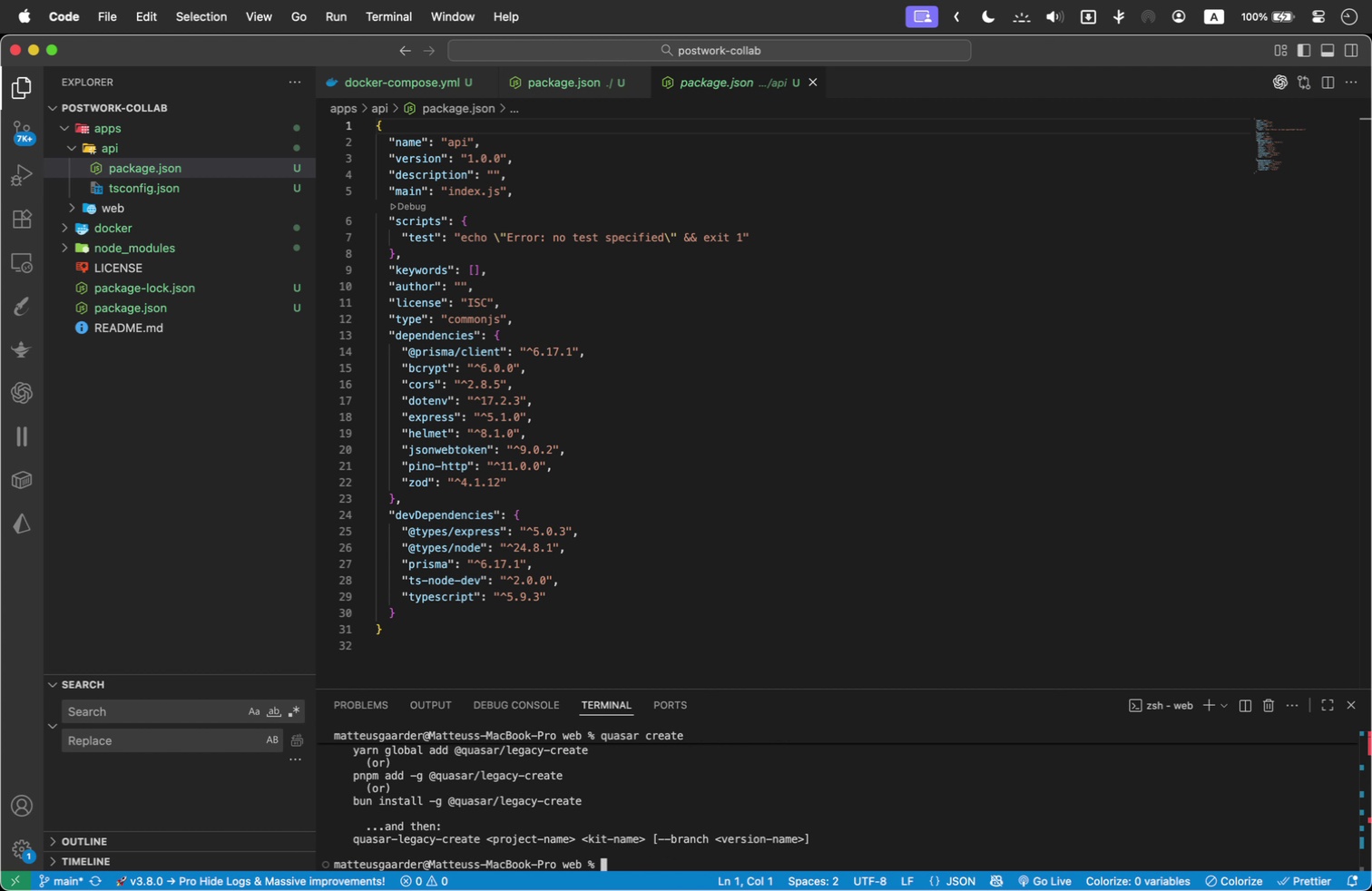 
key(ArrowUp)
 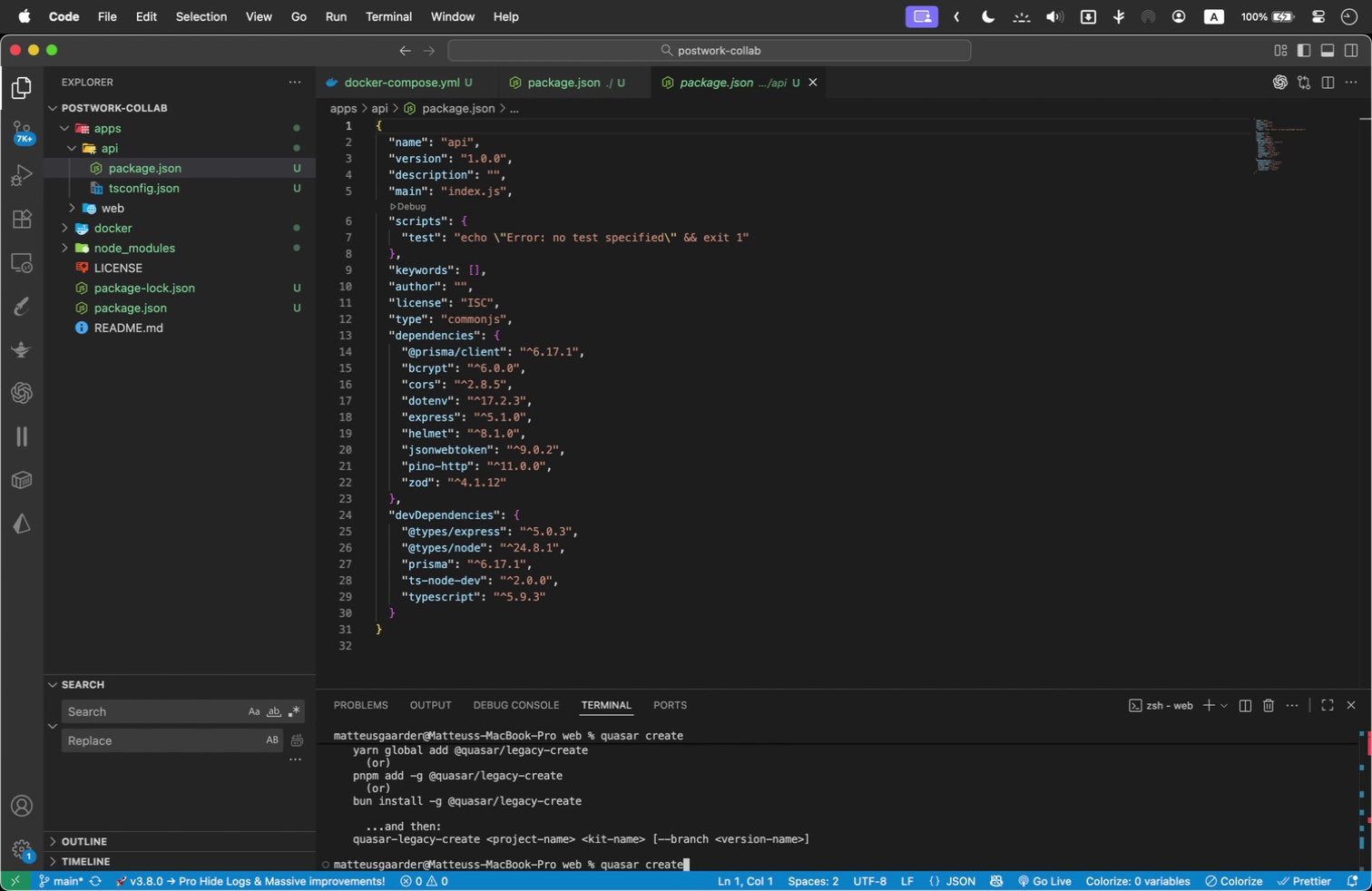 
type( web)
 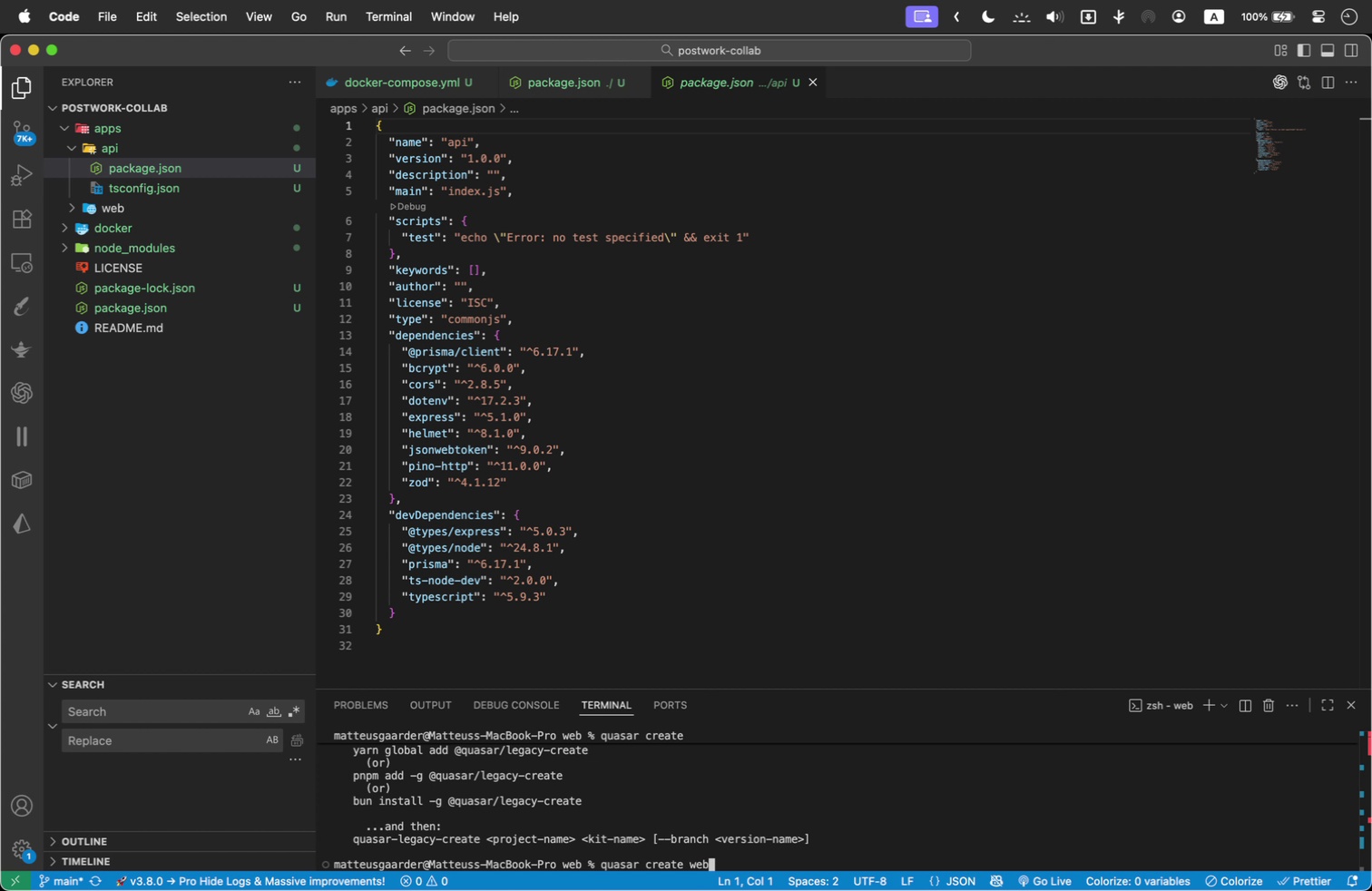 
key(Enter)
 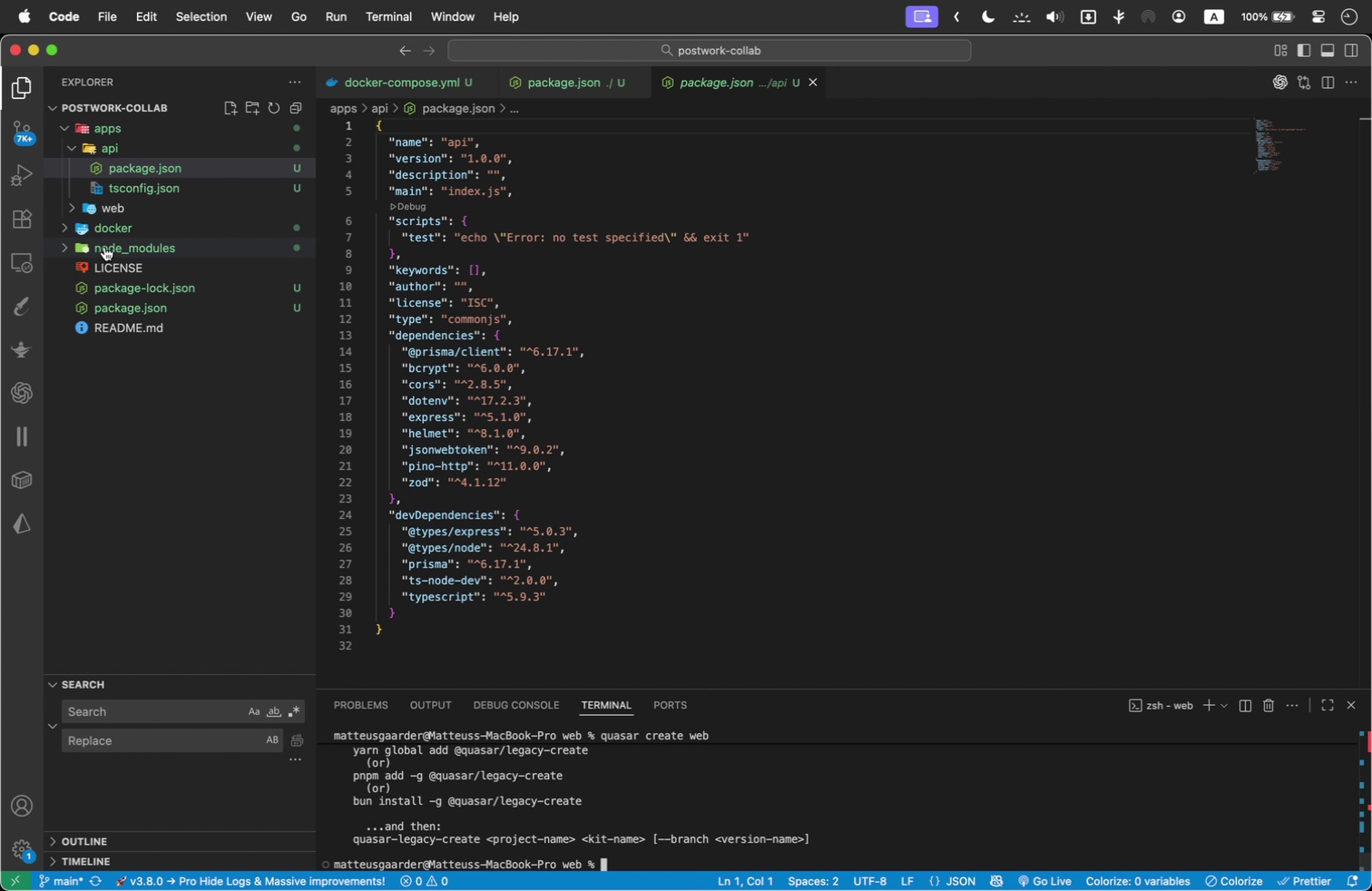 
left_click([70, 204])
 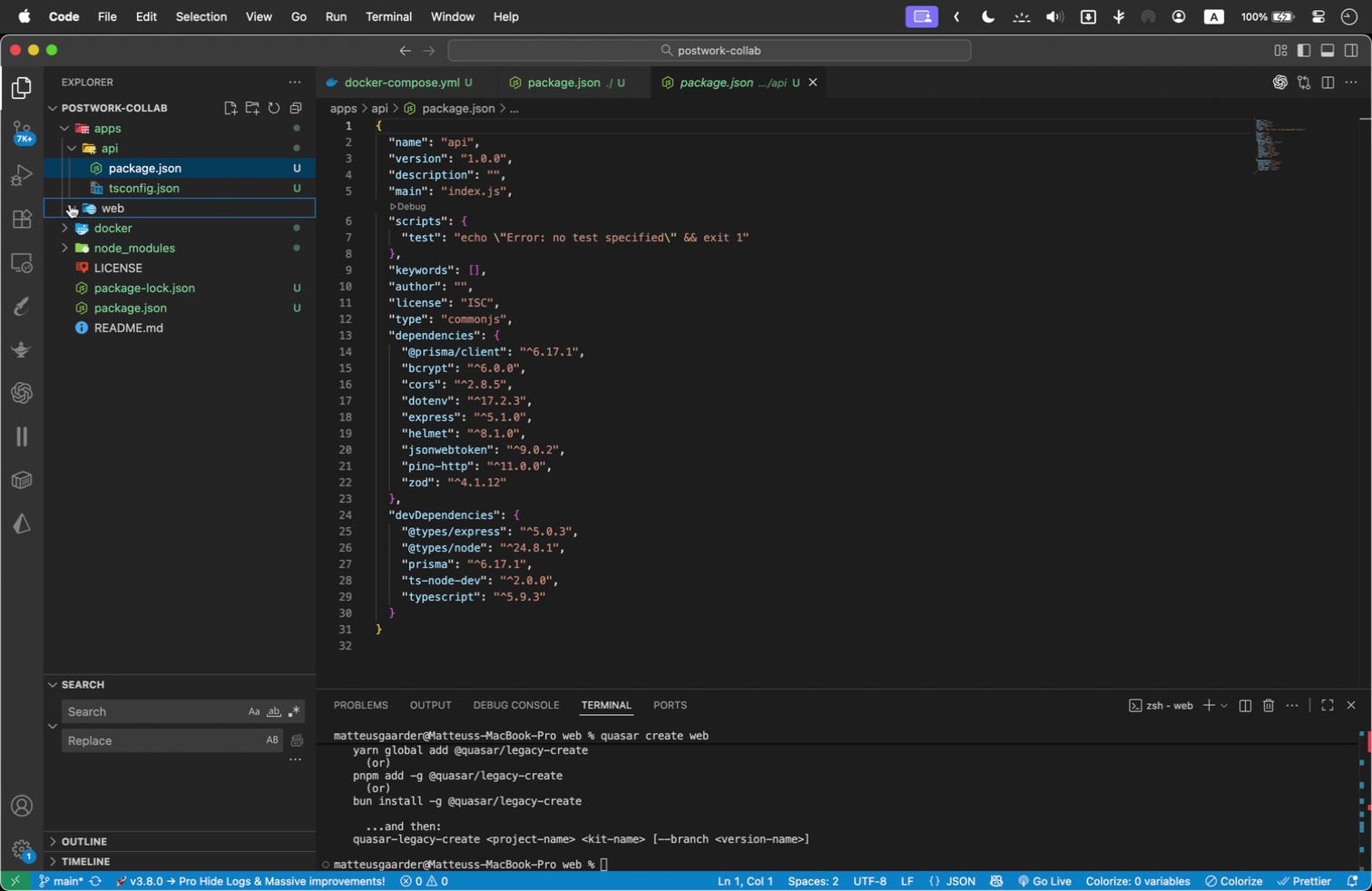 
scroll: coordinate [590, 817], scroll_direction: up, amount: 2.0
 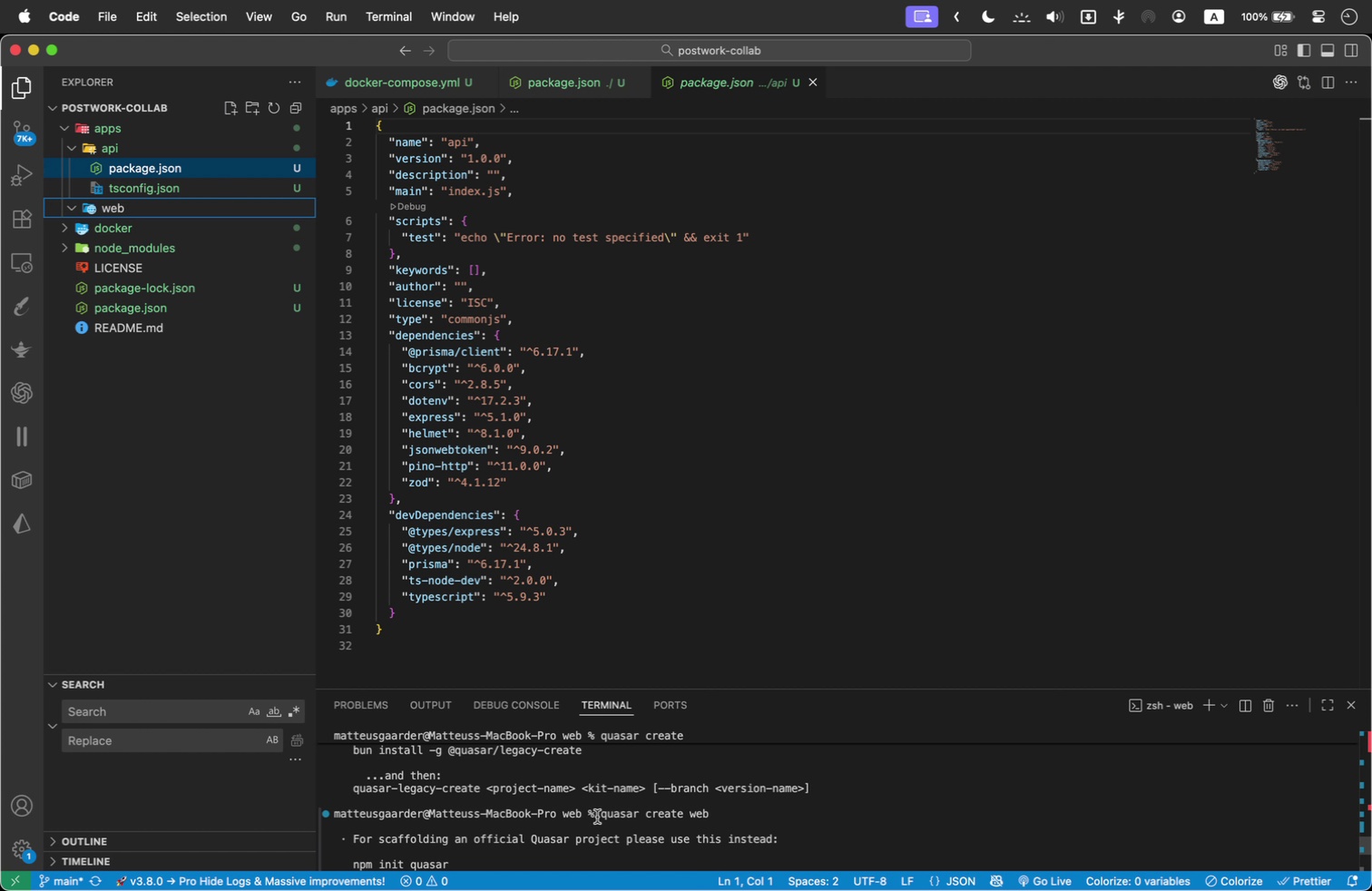 
scroll: coordinate [913, 830], scroll_direction: down, amount: 1.0
 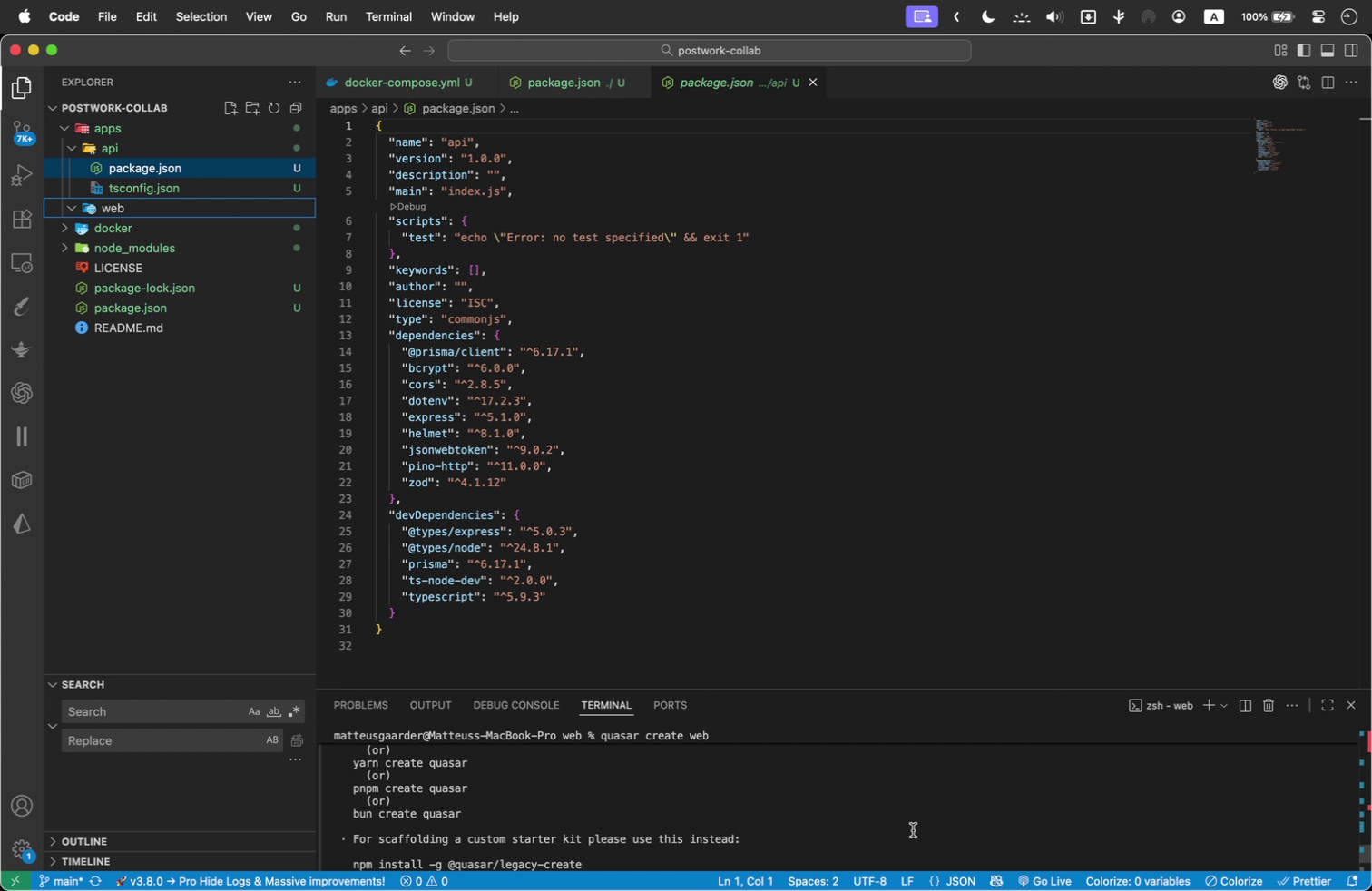 
scroll: coordinate [913, 830], scroll_direction: up, amount: 1.0
 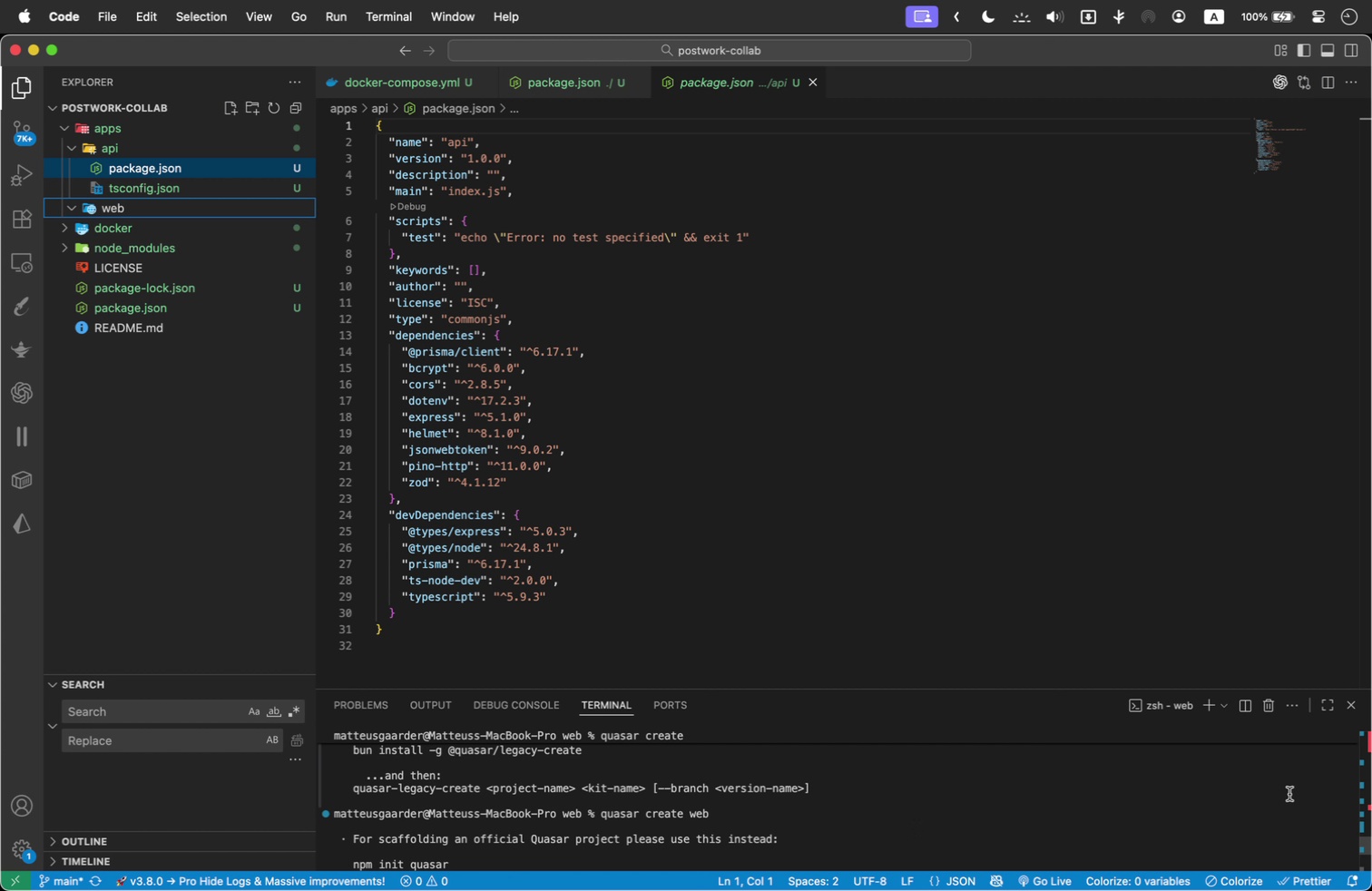 
scroll: coordinate [990, 808], scroll_direction: down, amount: 2.0
 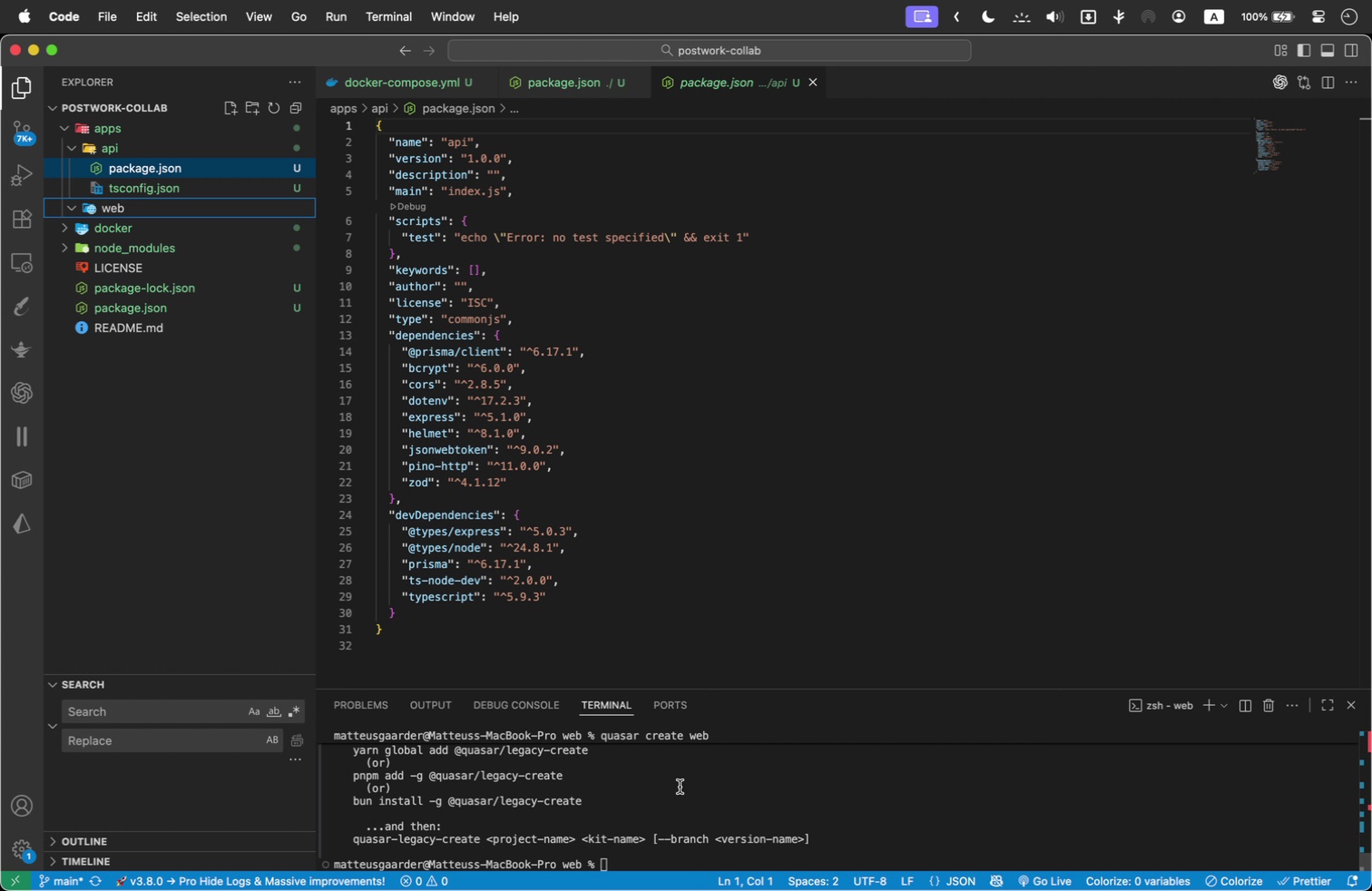 
wait(7.57)
 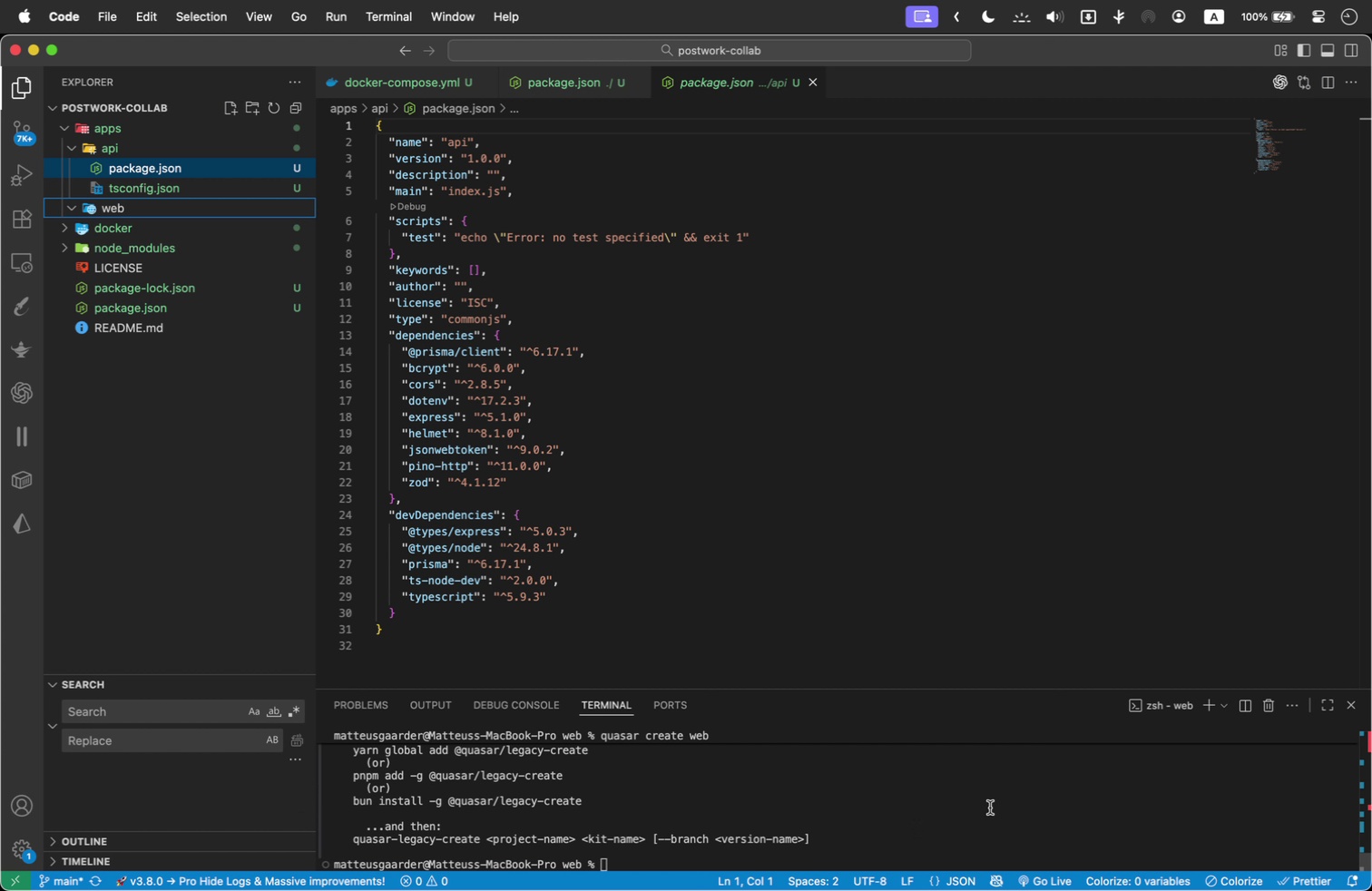 
left_click_drag(start_coordinate=[1016, 688], to_coordinate=[989, 522])
 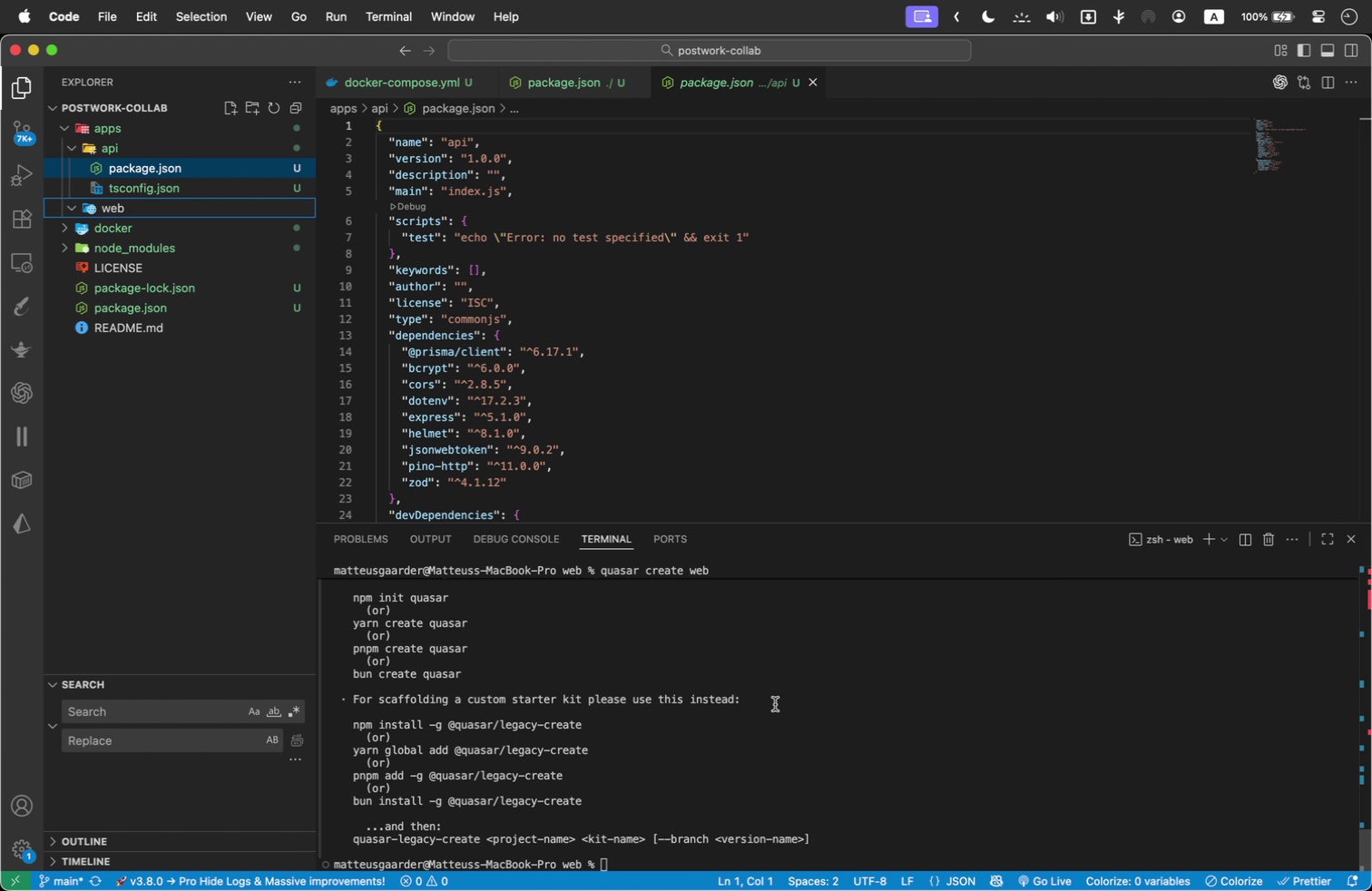 
left_click([774, 716])
 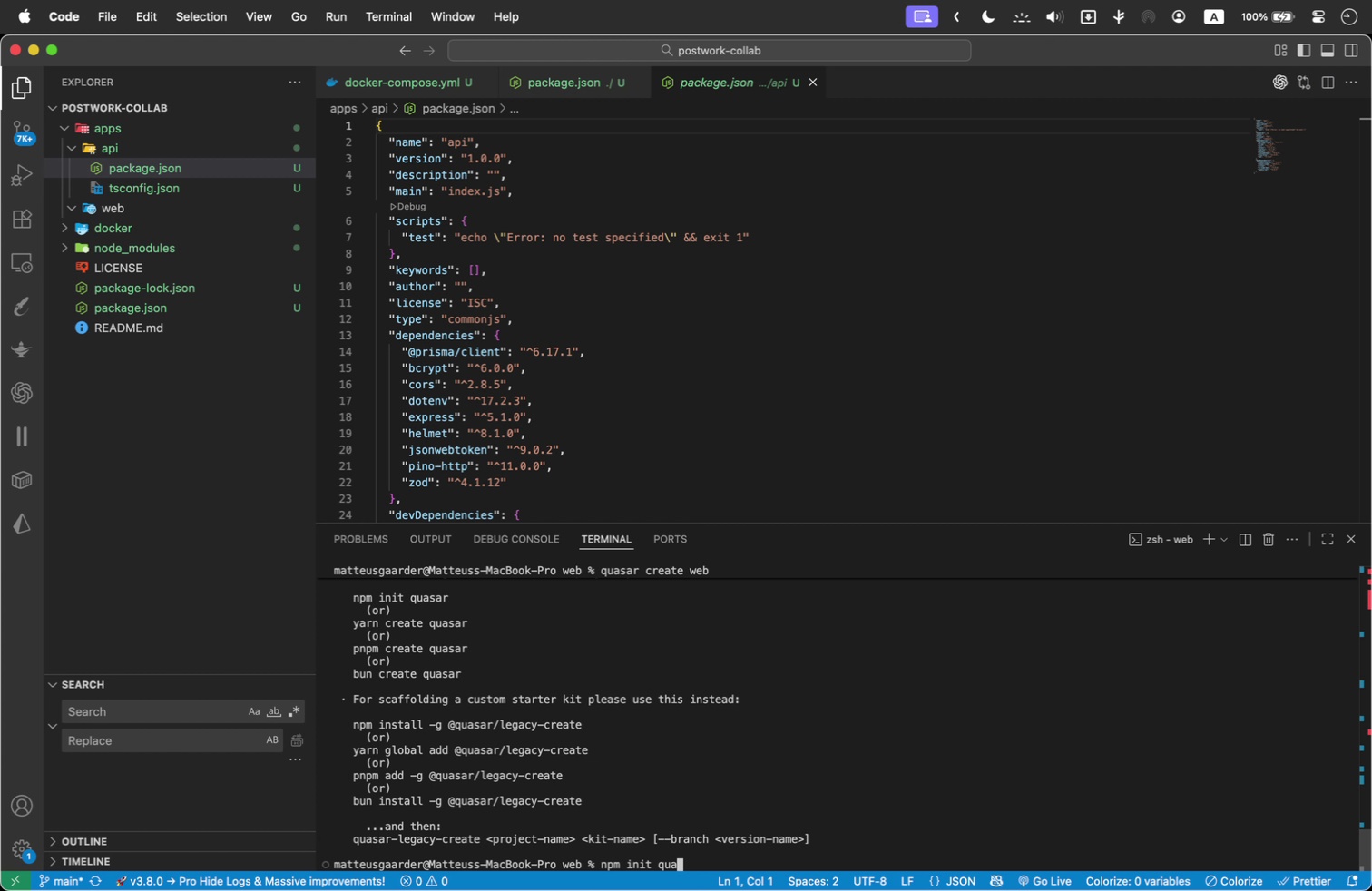 
type(npm init quasar)
 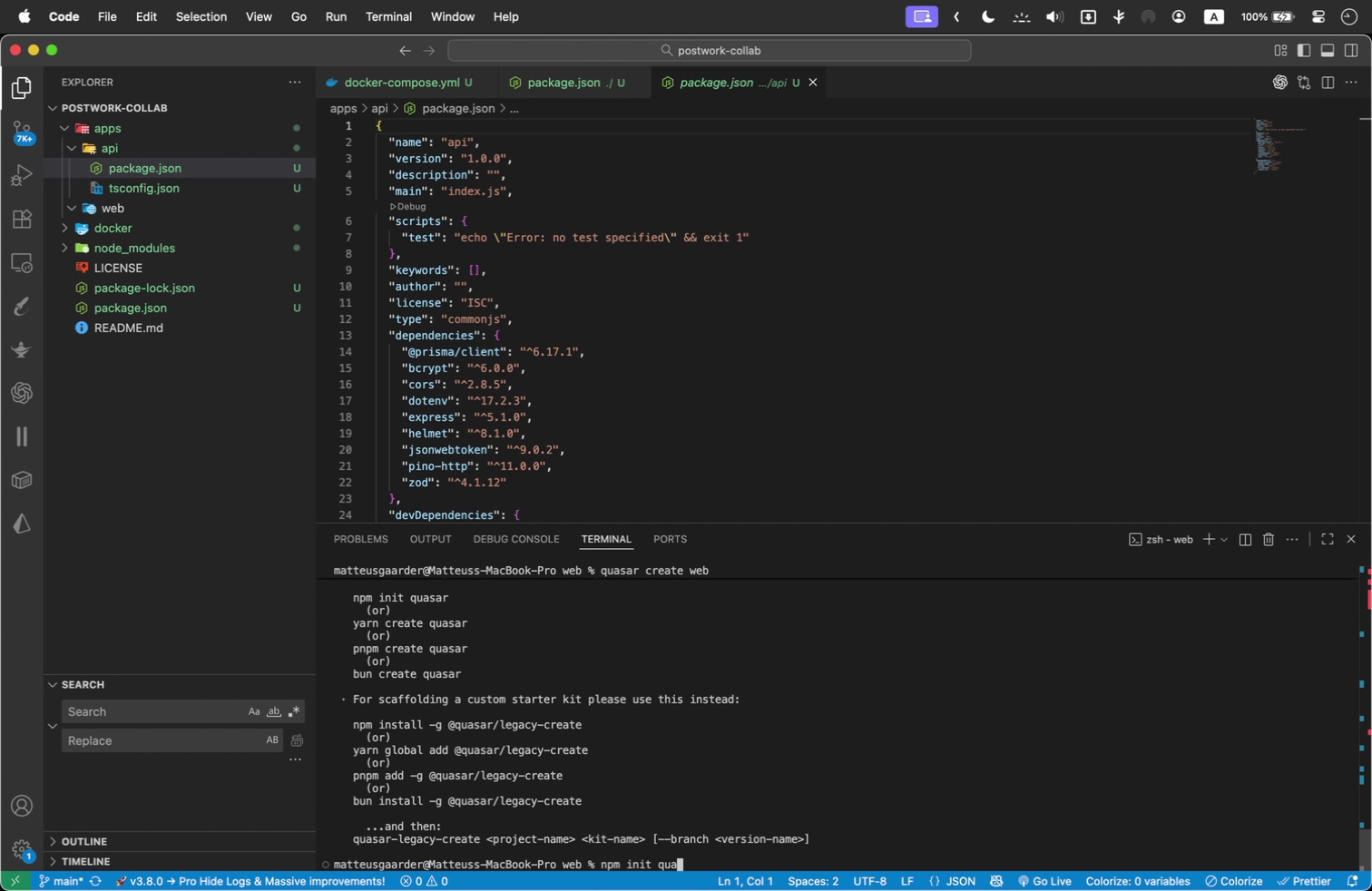 
key(Enter)
 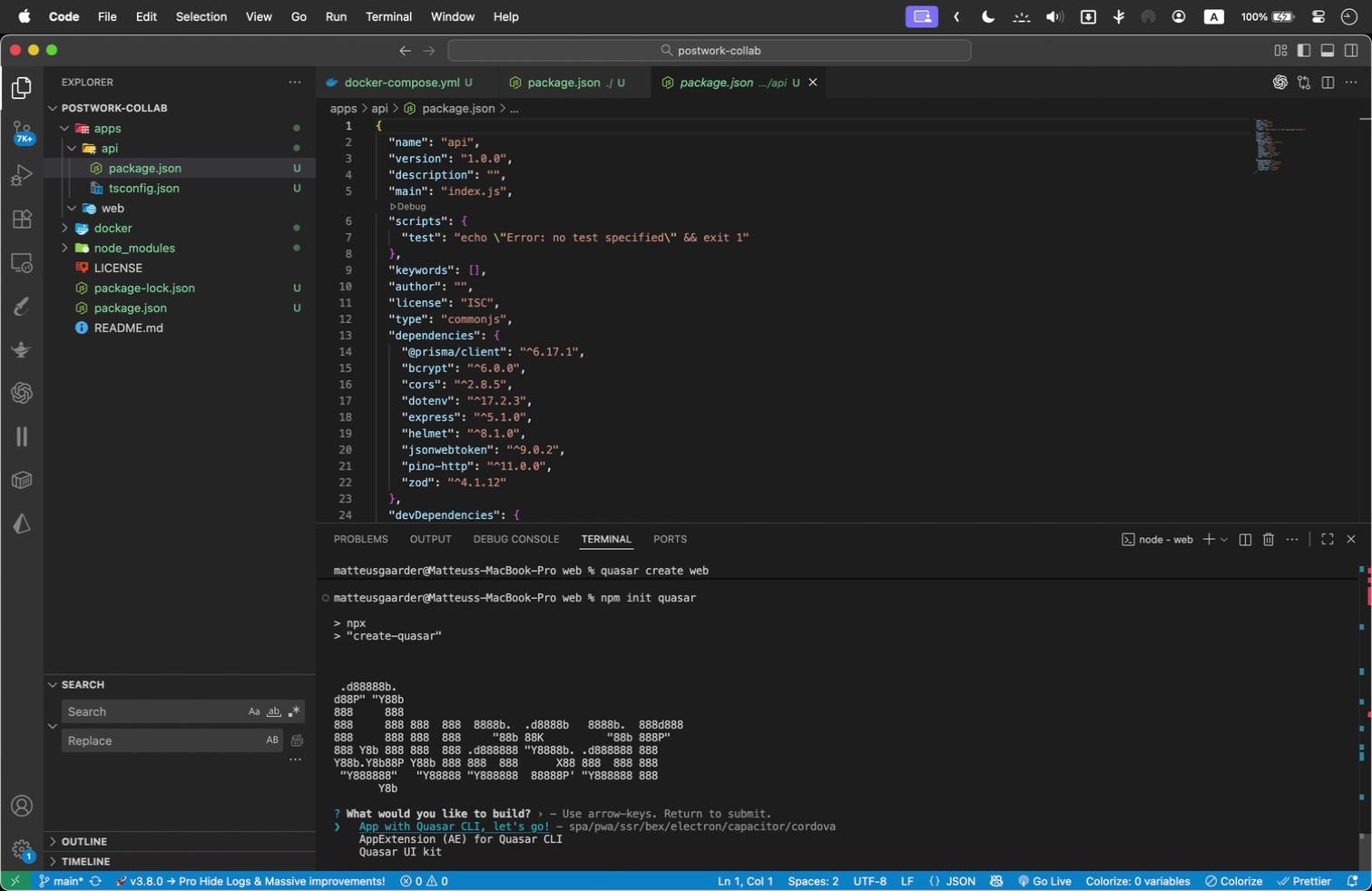 
key(Enter)
 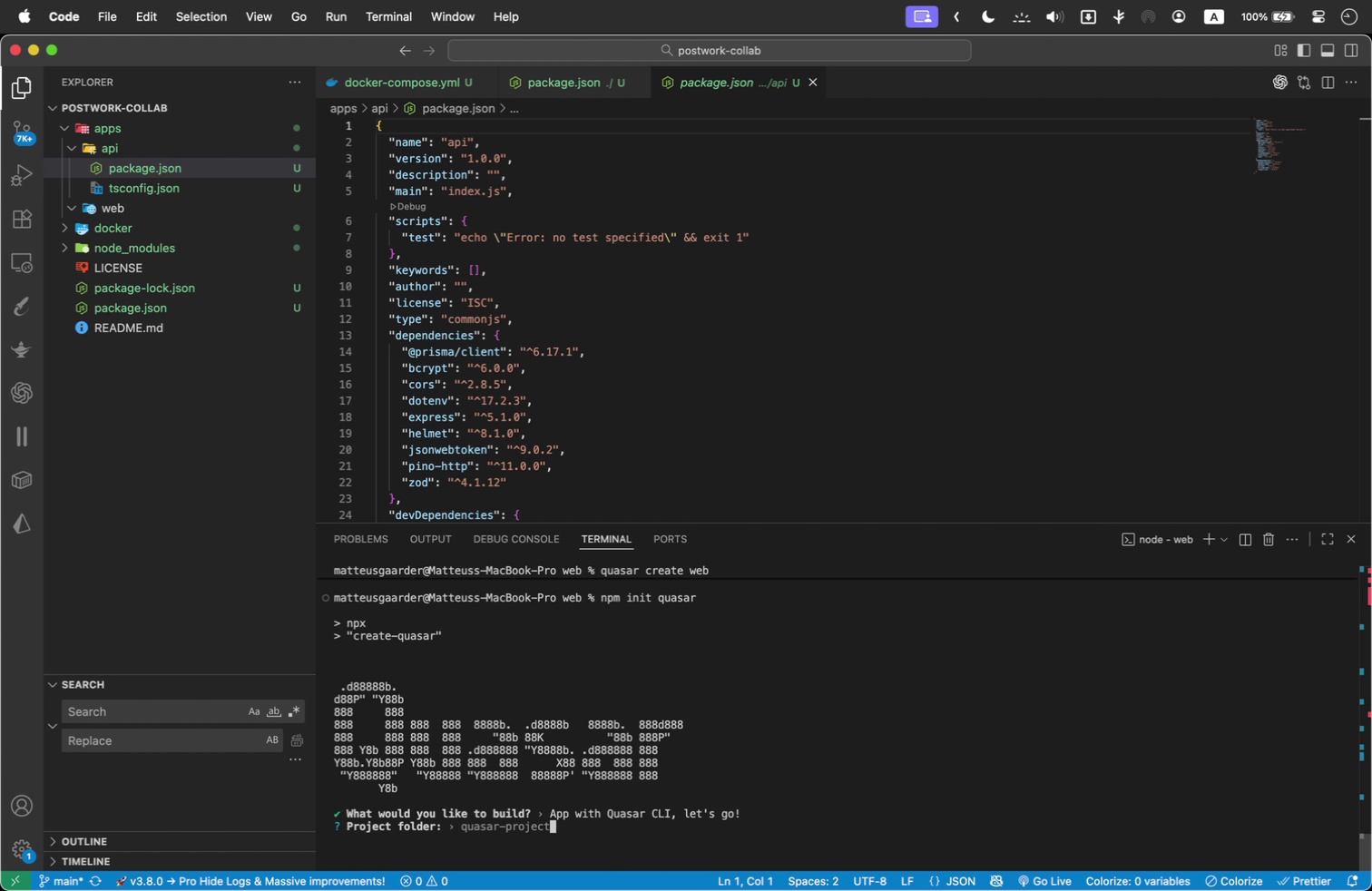 
type(postwork-collap-front)
 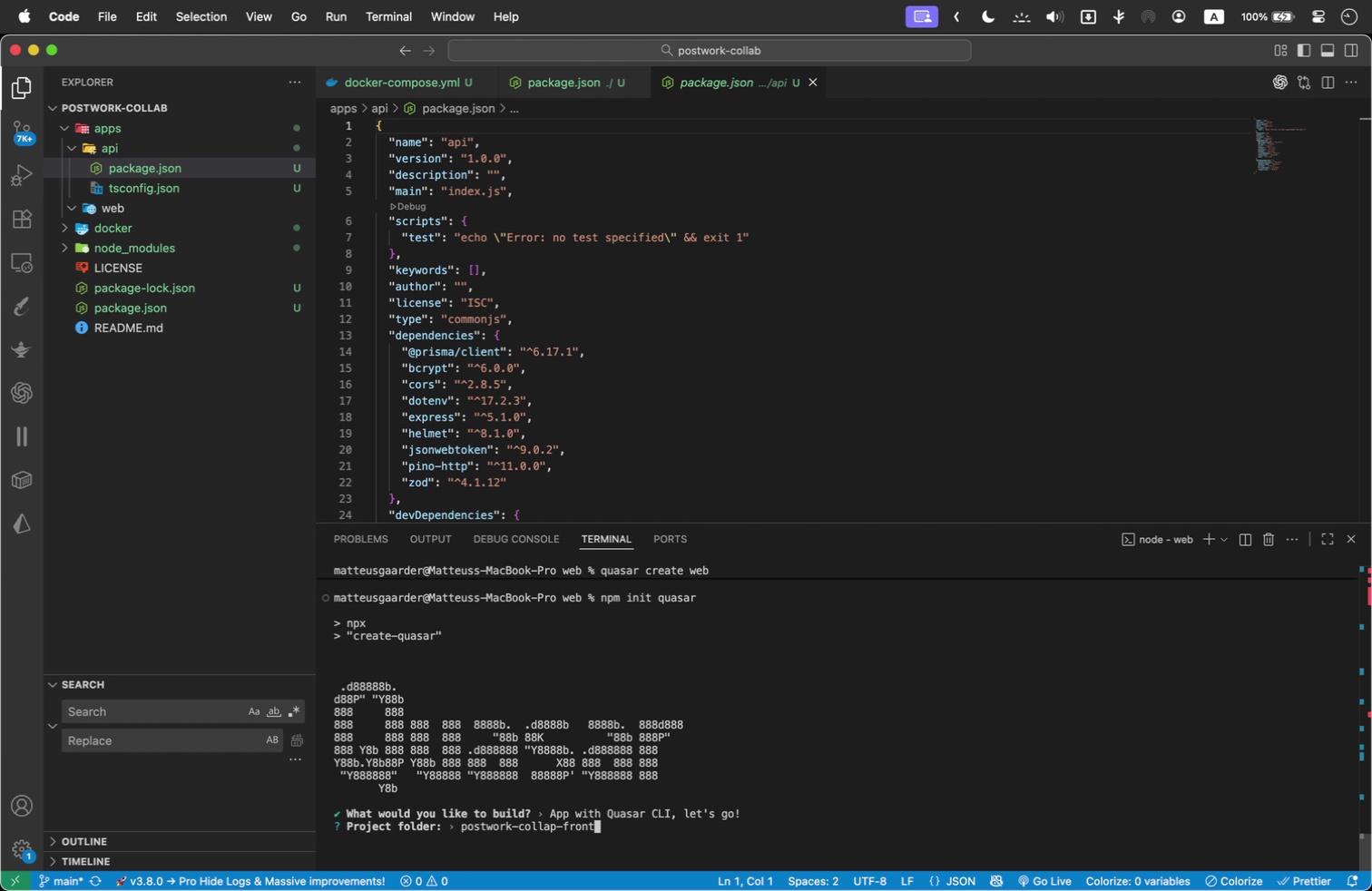 
key(Backspace)
key(Backspace)
key(Backspace)
key(Backspace)
key(Backspace)
key(Backspace)
key(Backspace)
type(b-front)
 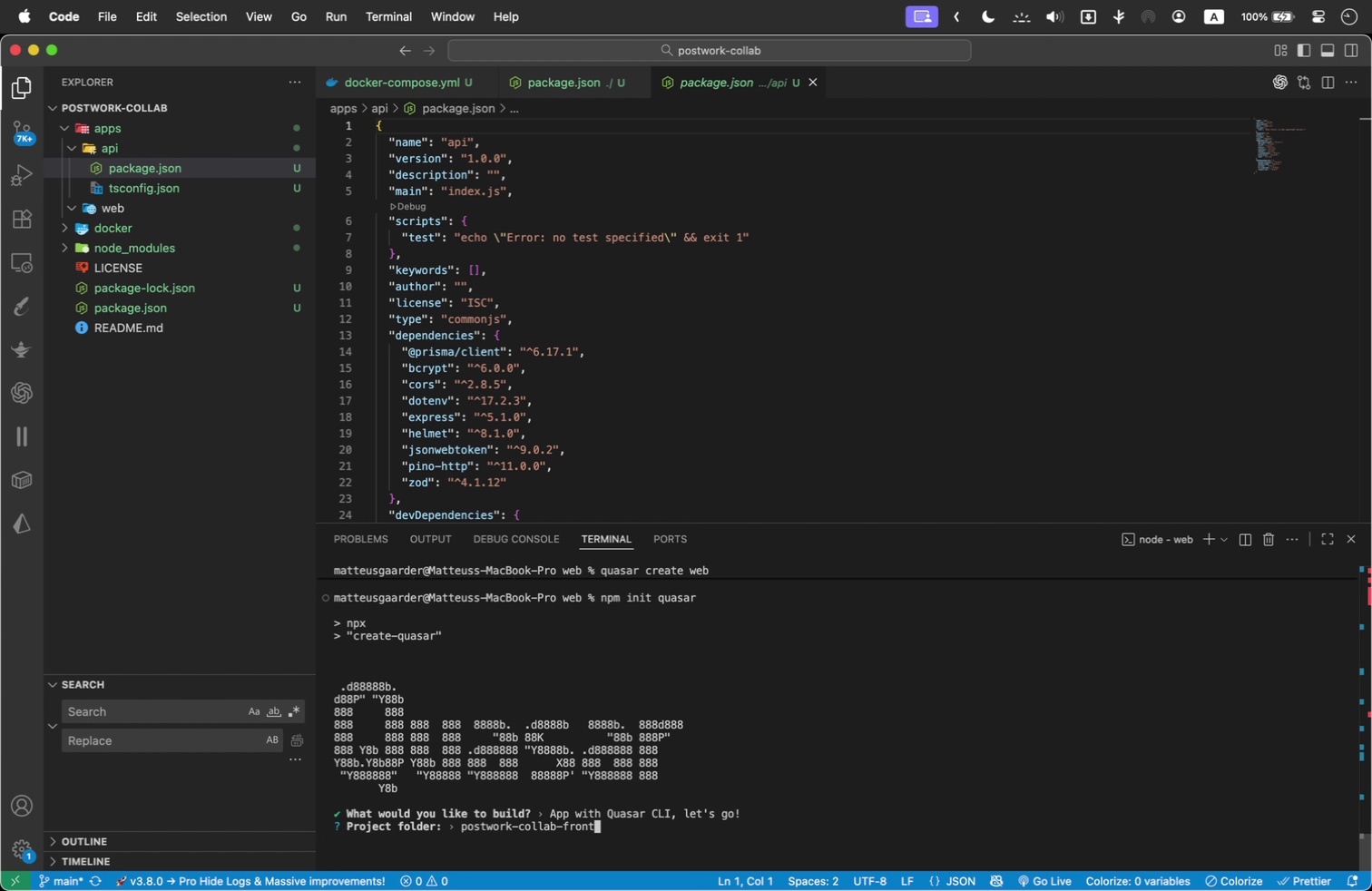 
key(Enter)
 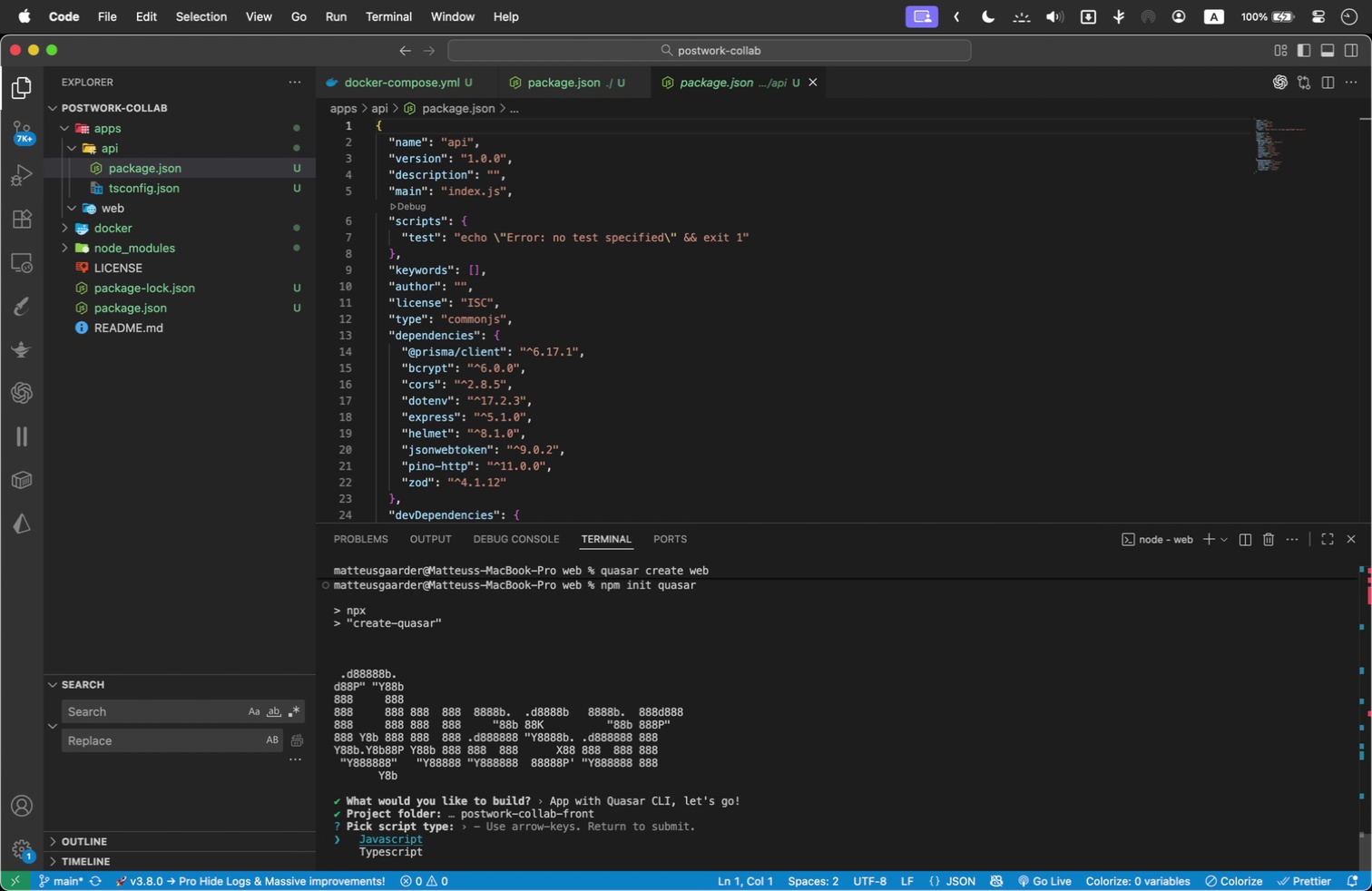 
wait(6.36)
 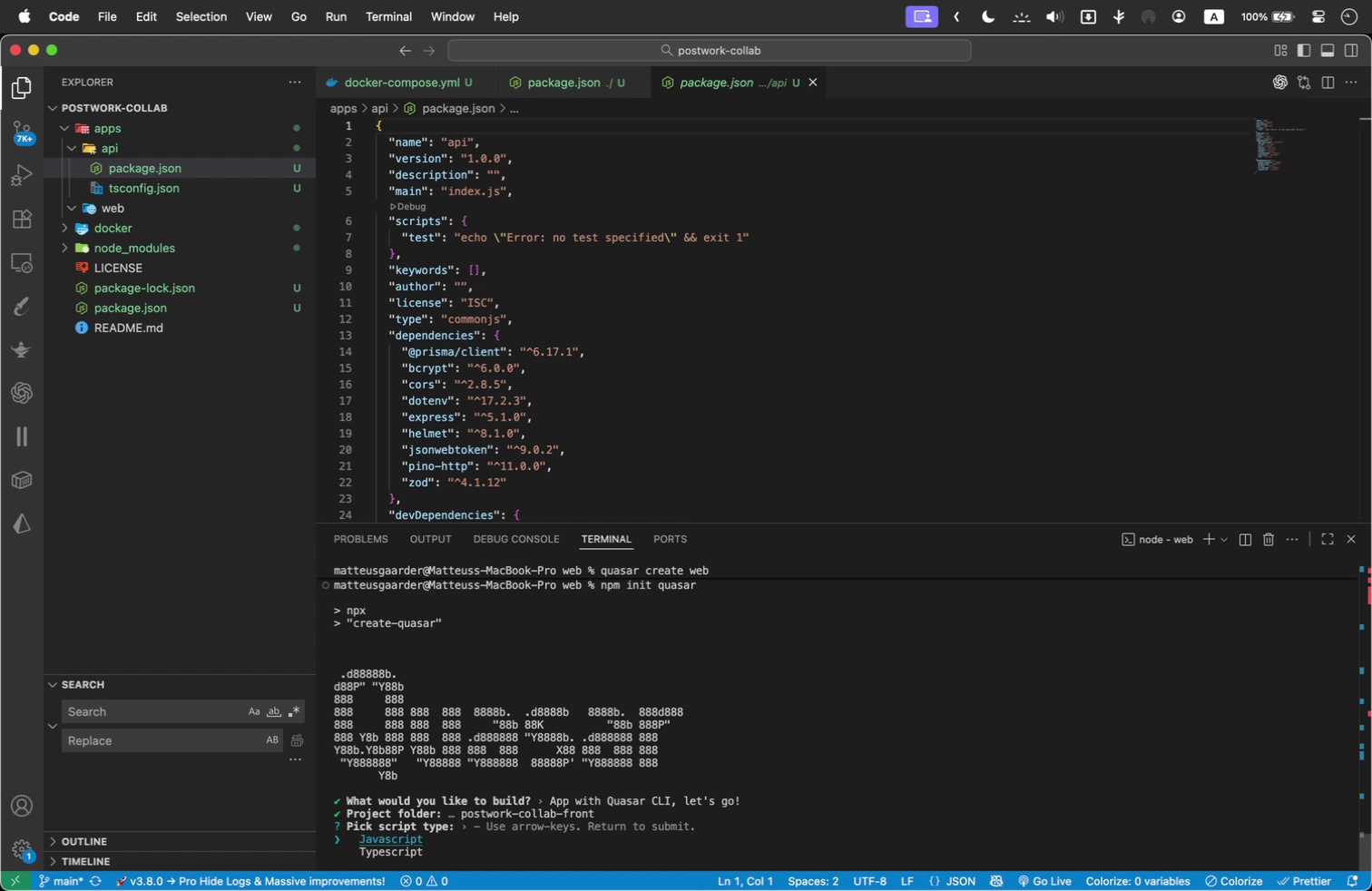 
key(Enter)
 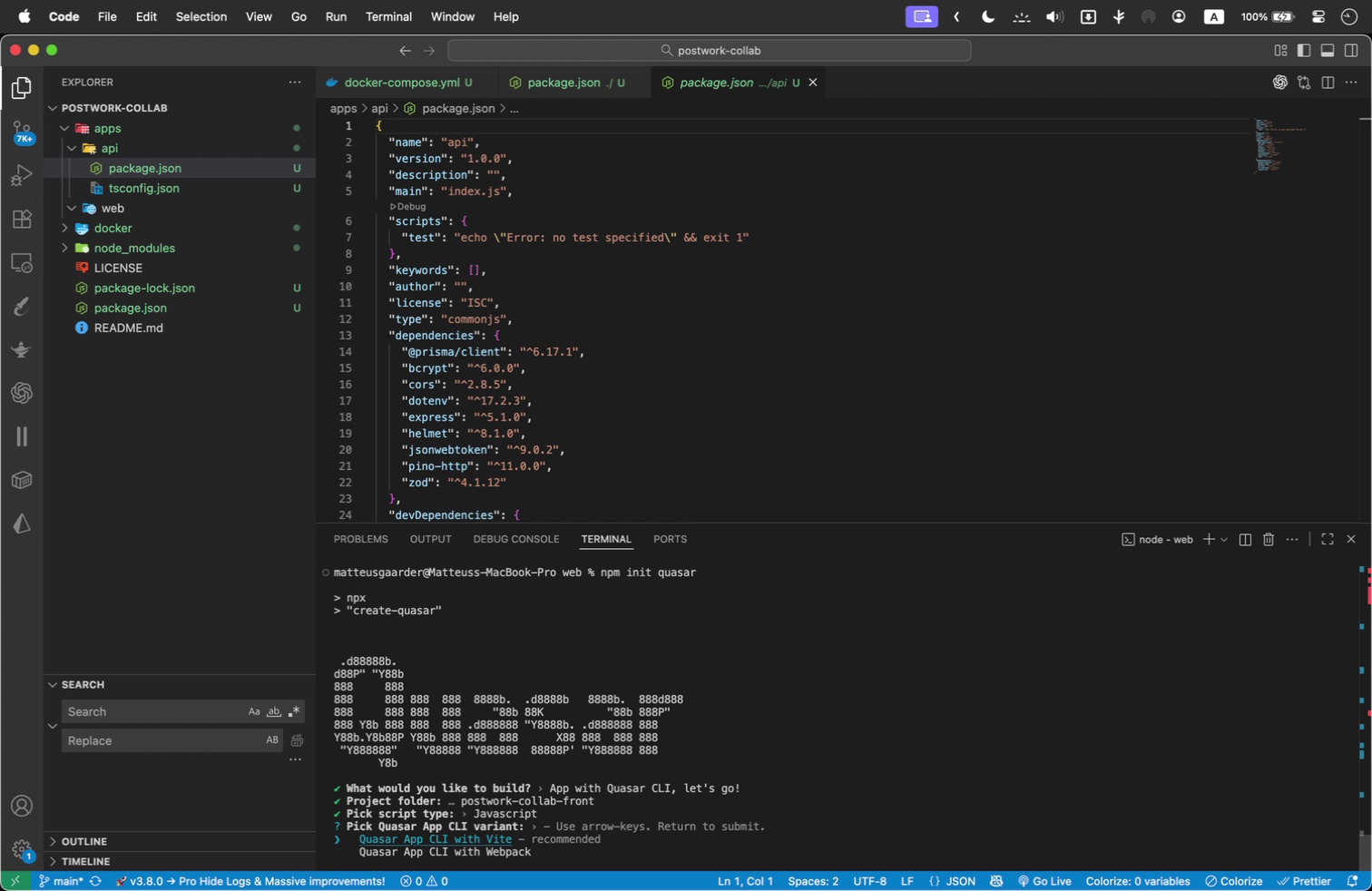 
key(Enter)
 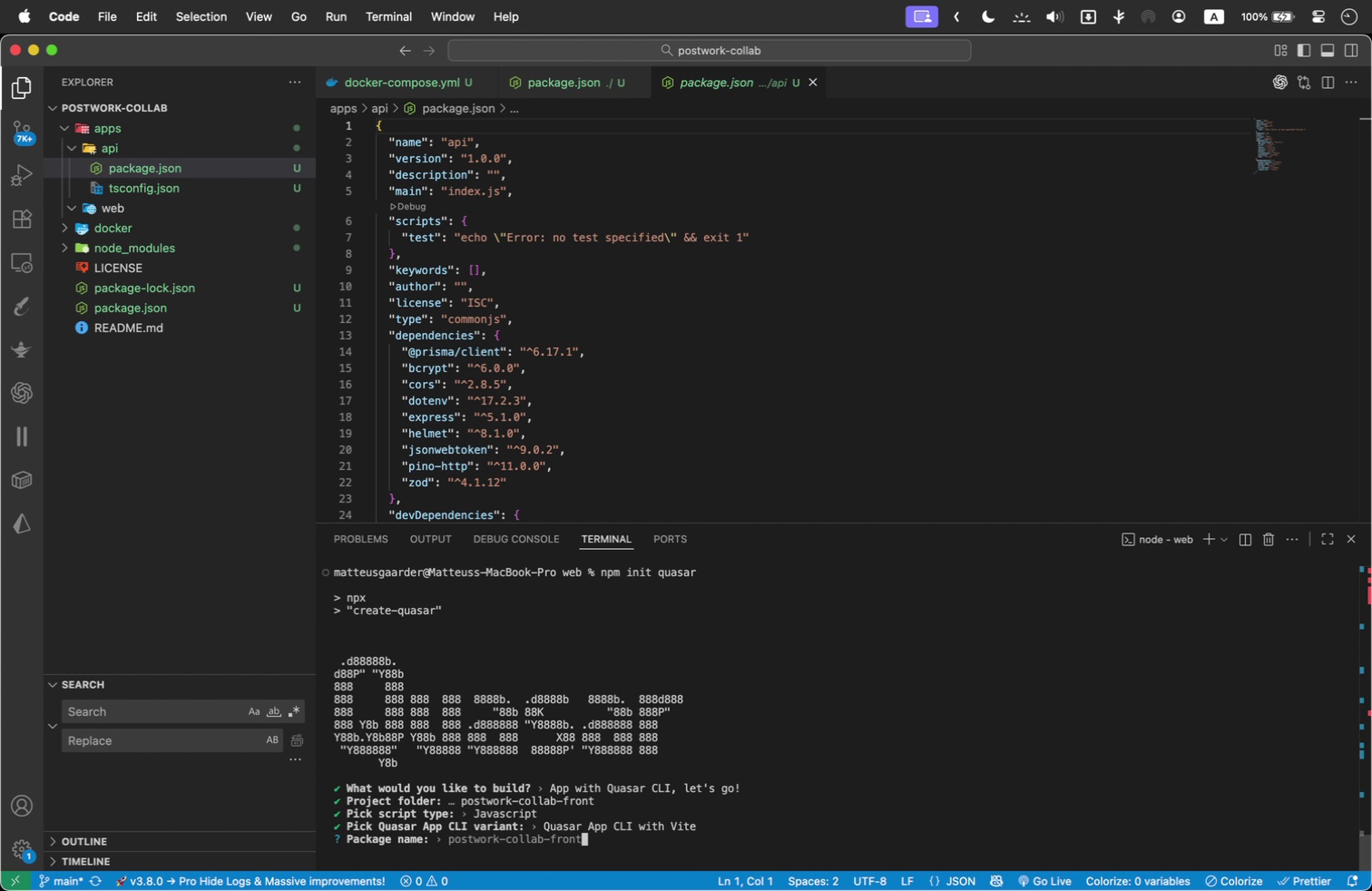 
key(Enter)
 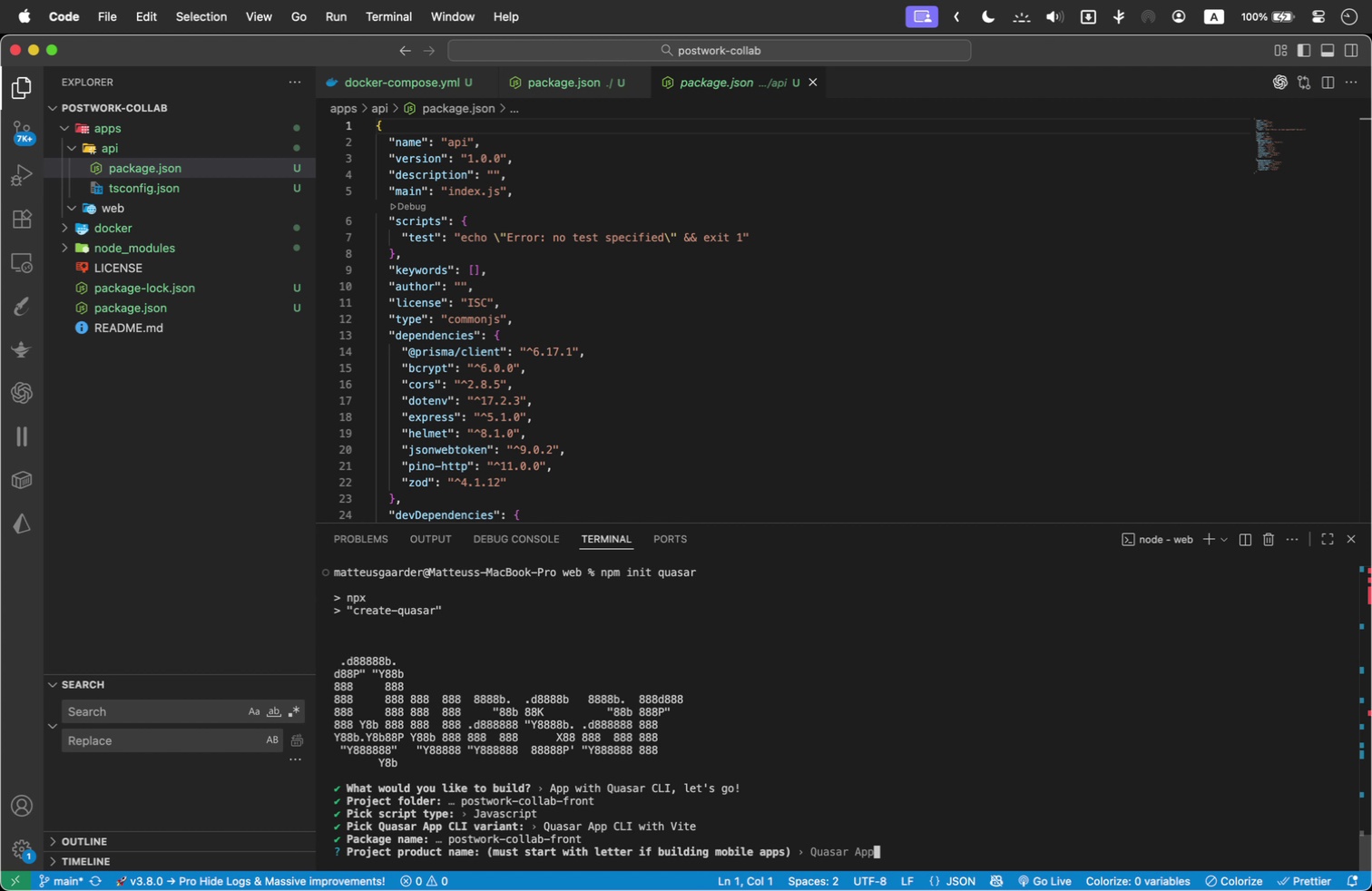 
wait(5.14)
 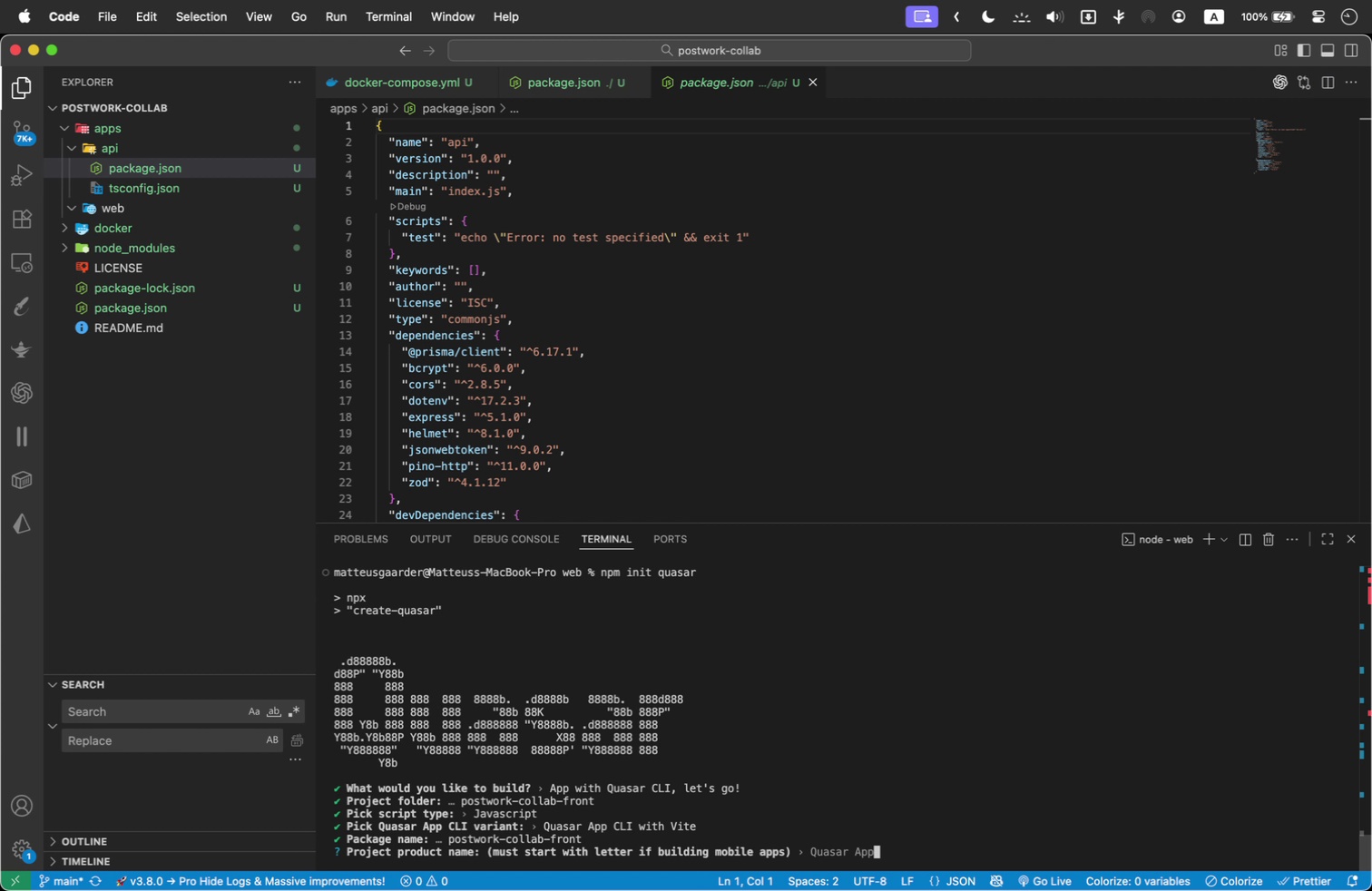 
type(Postwork Collab)
 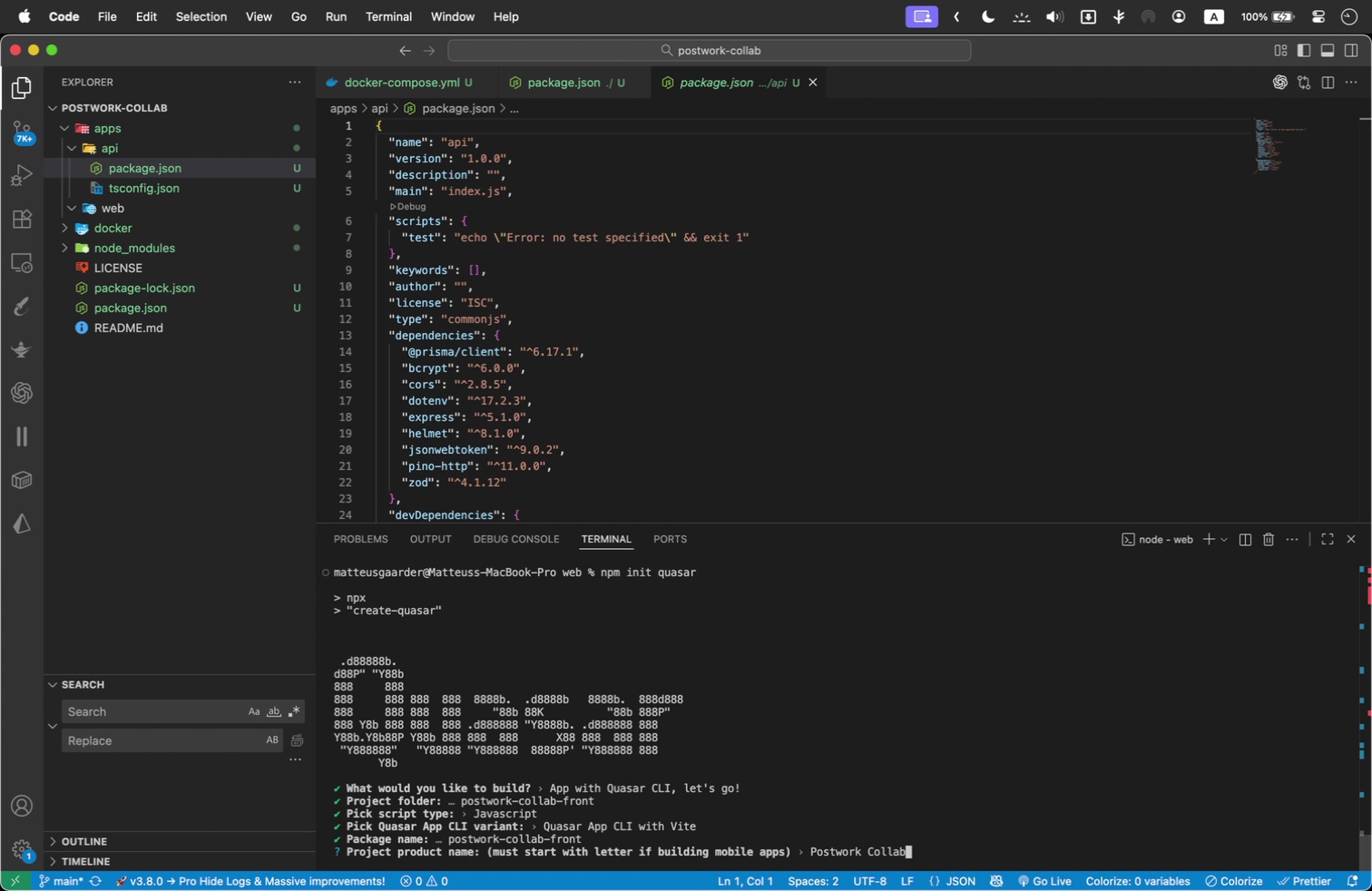 
key(Enter)
 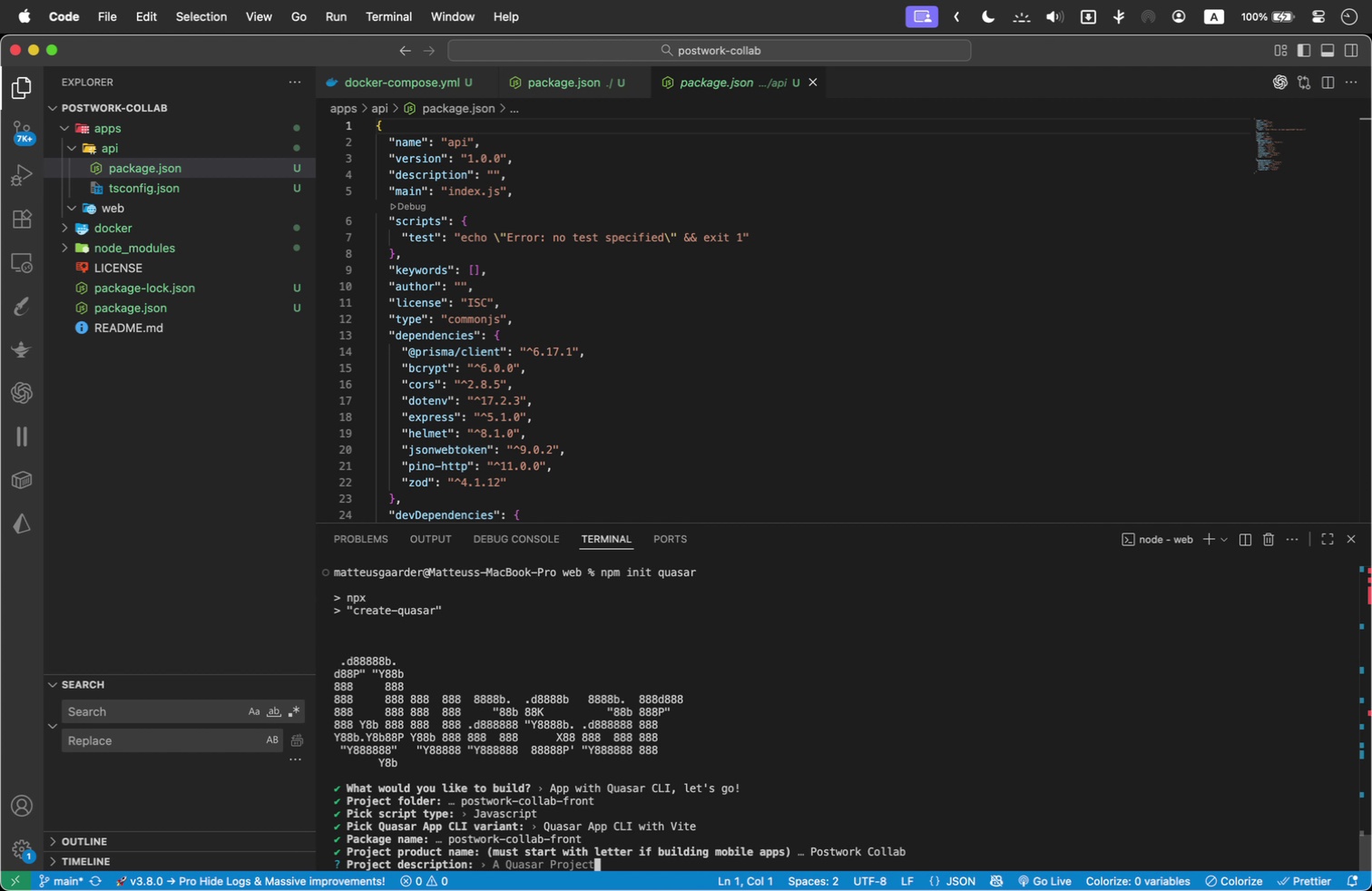 
key(Enter)
 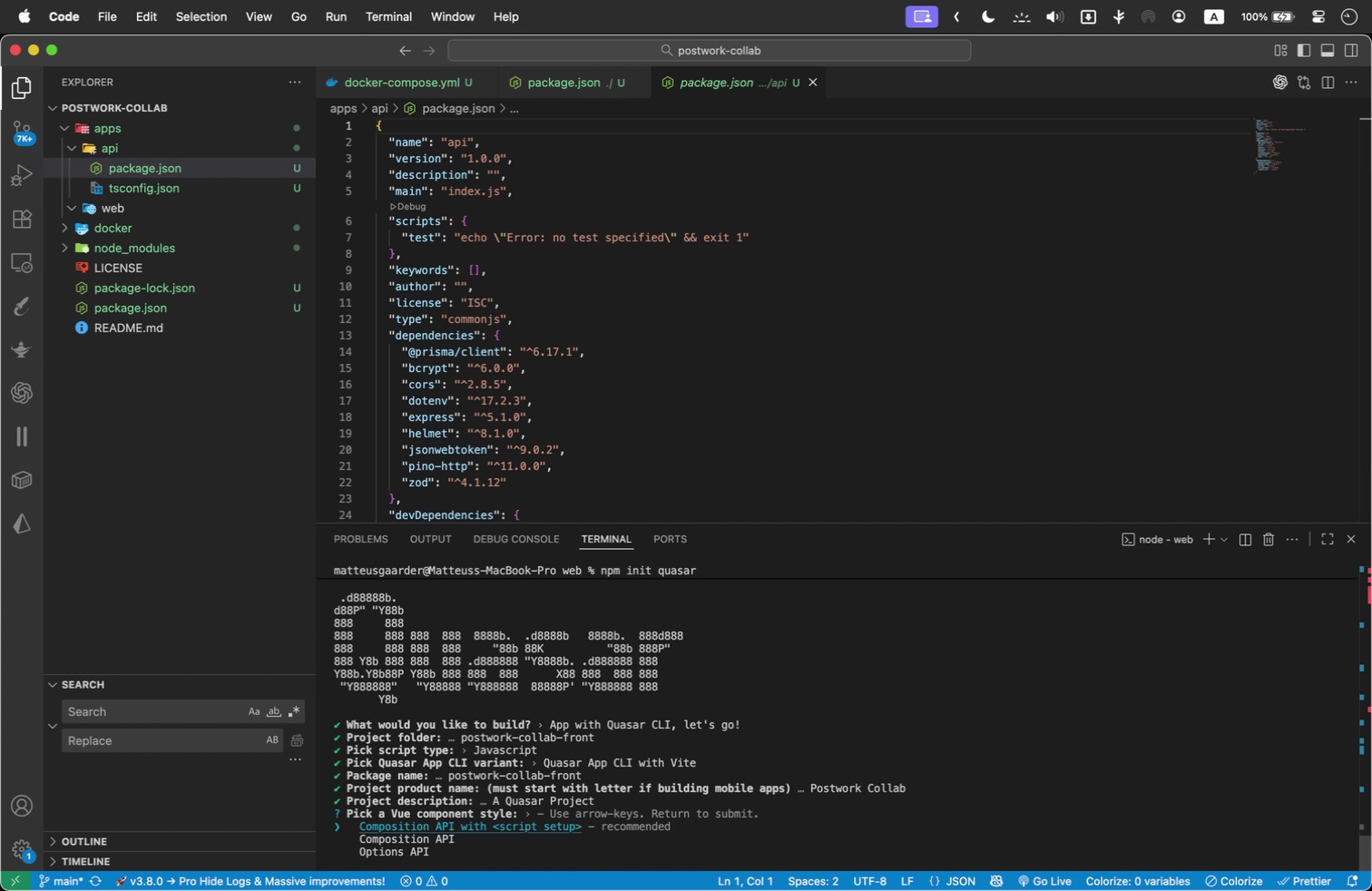 
key(Enter)
 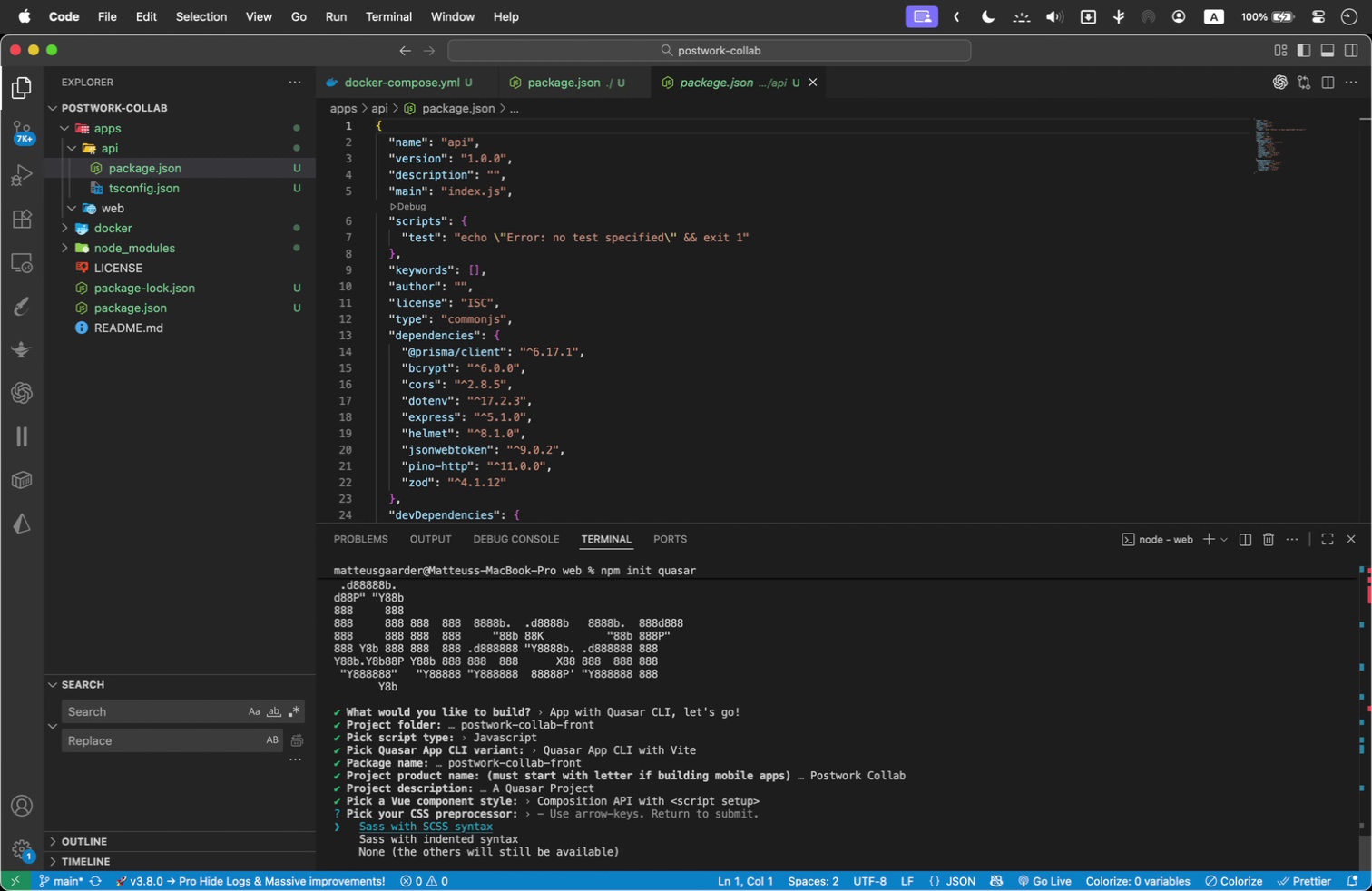 
key(Enter)
 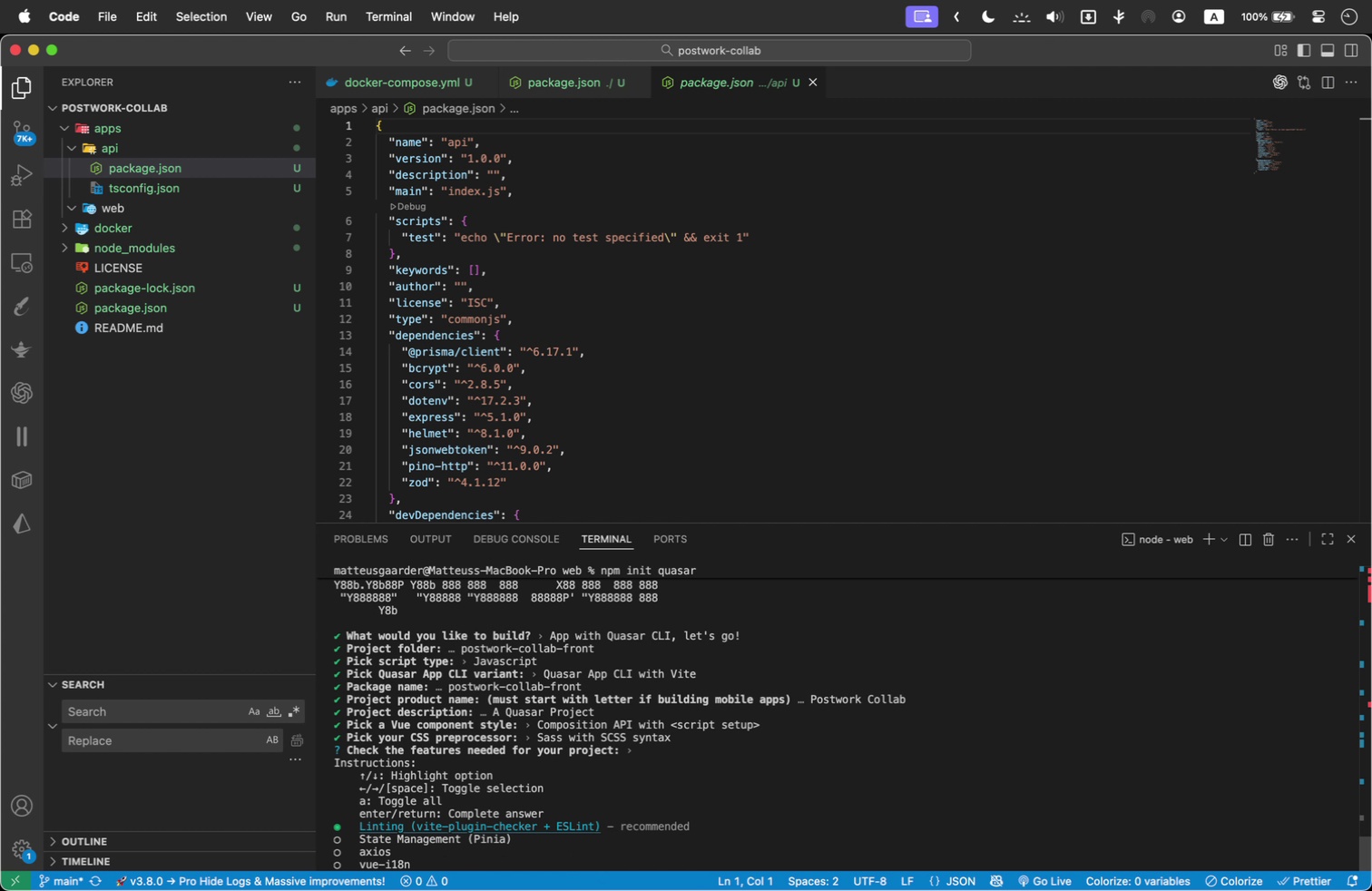 
key(ArrowDown)
 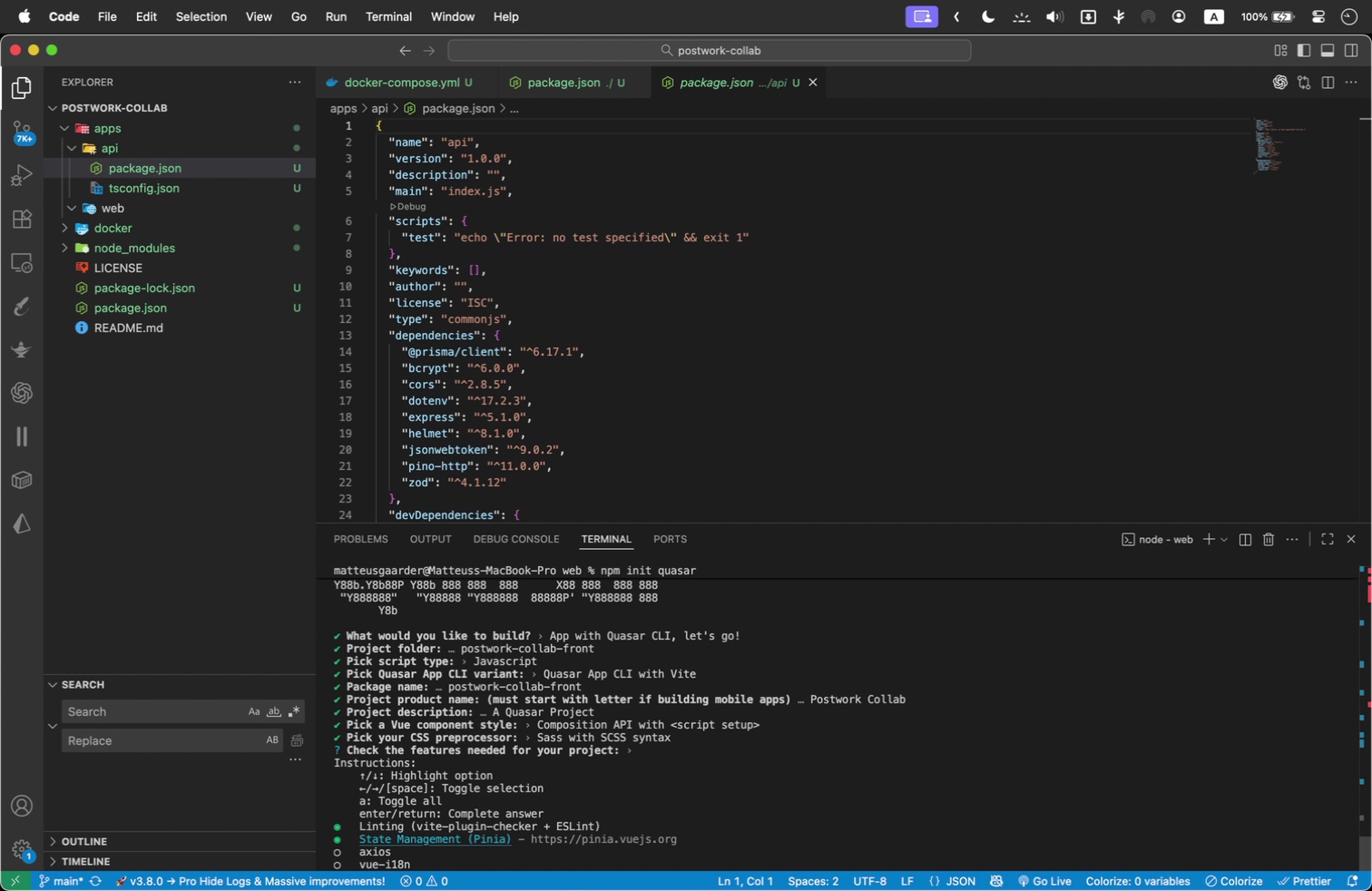 
key(Space)
 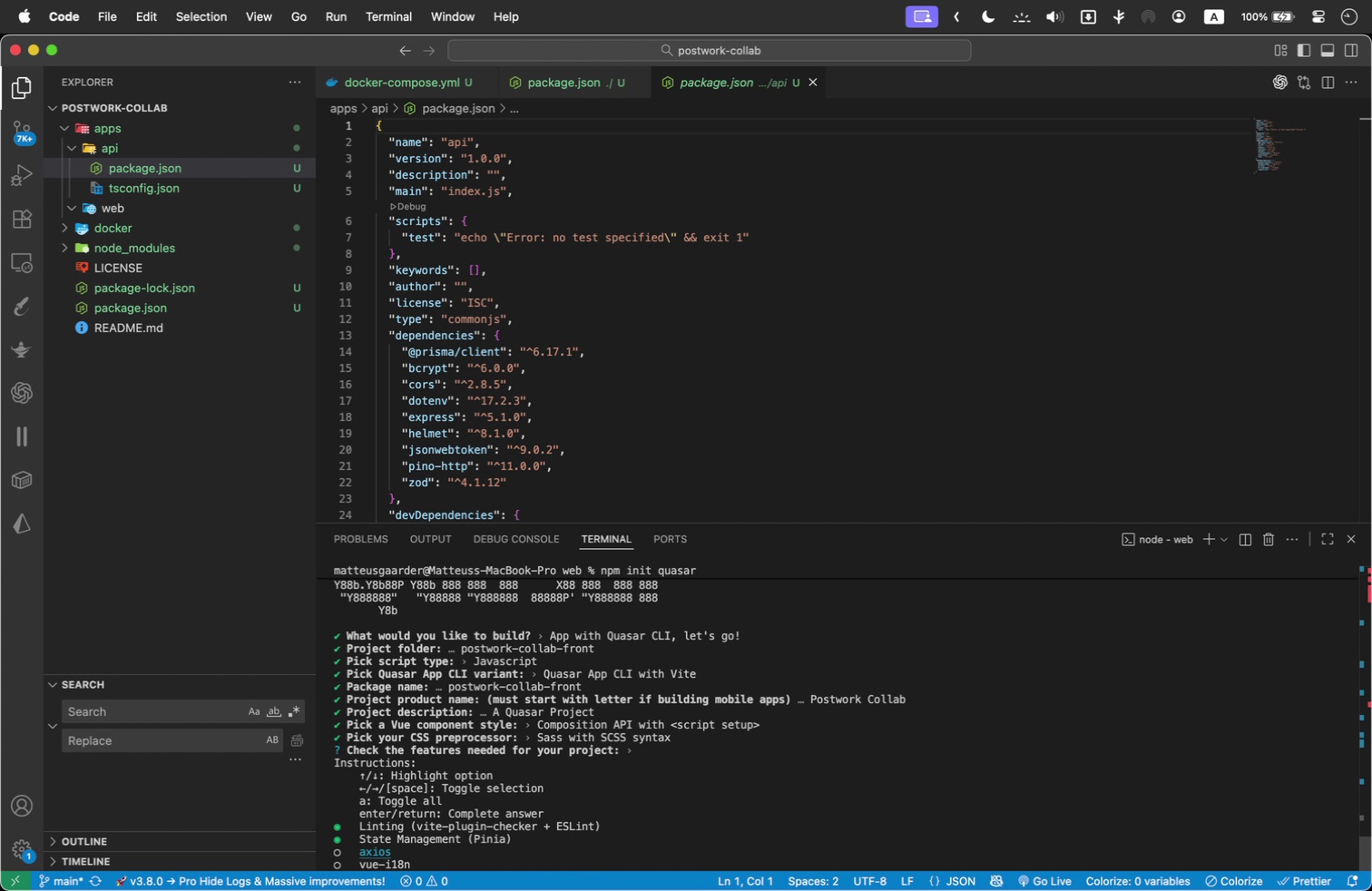 
key(ArrowDown)
 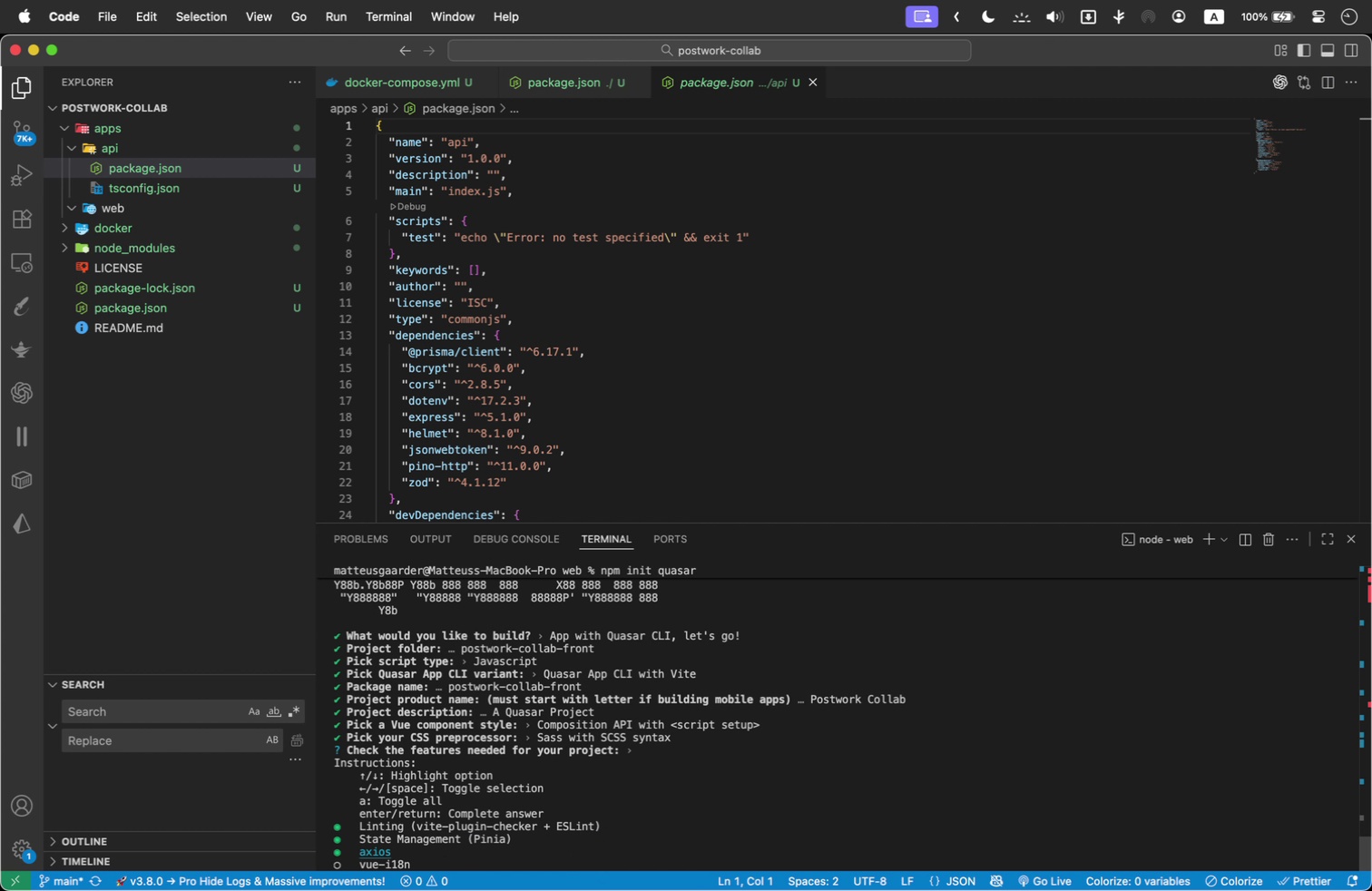 
key(Space)
 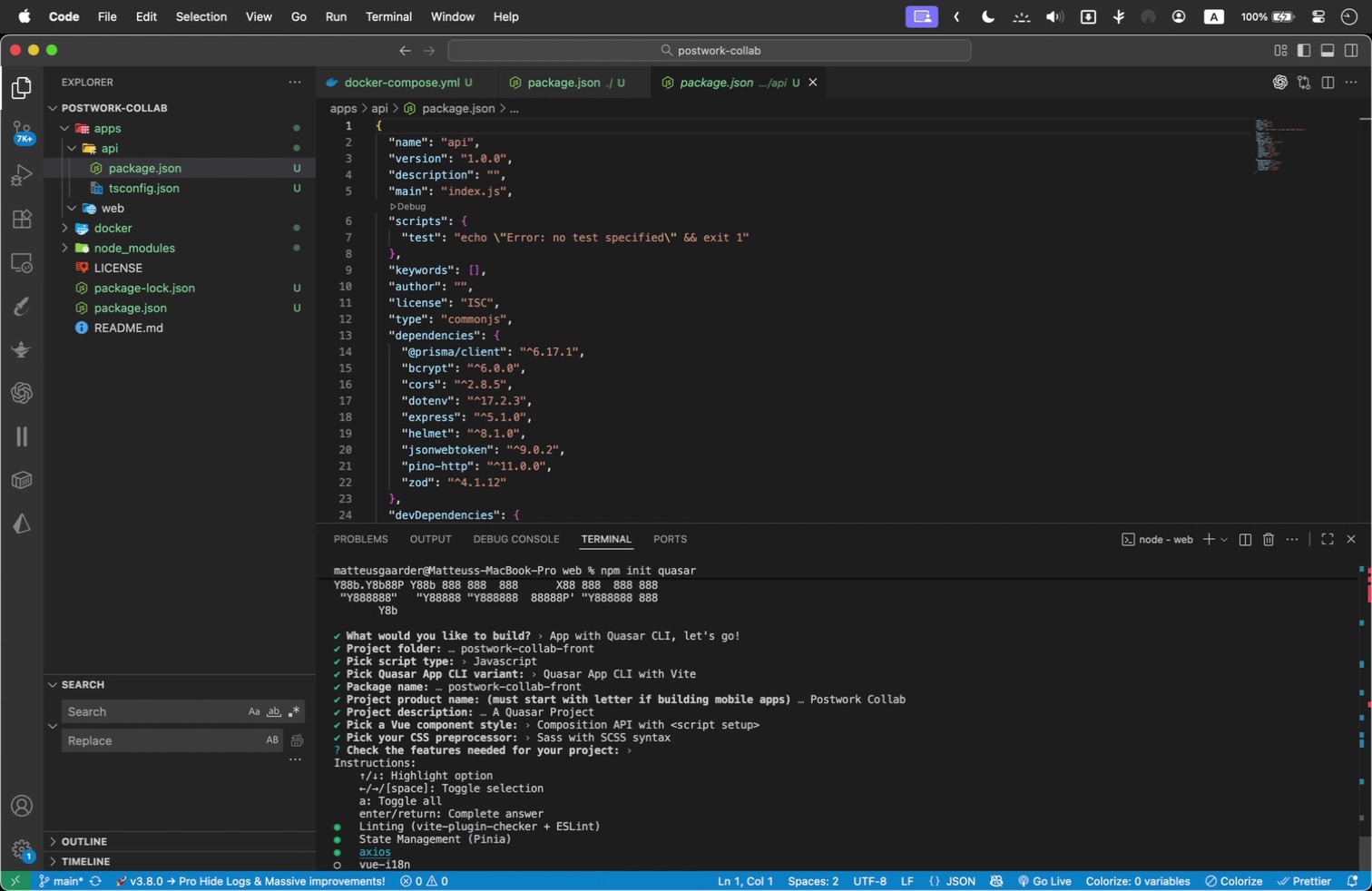 
key(ArrowDown)
 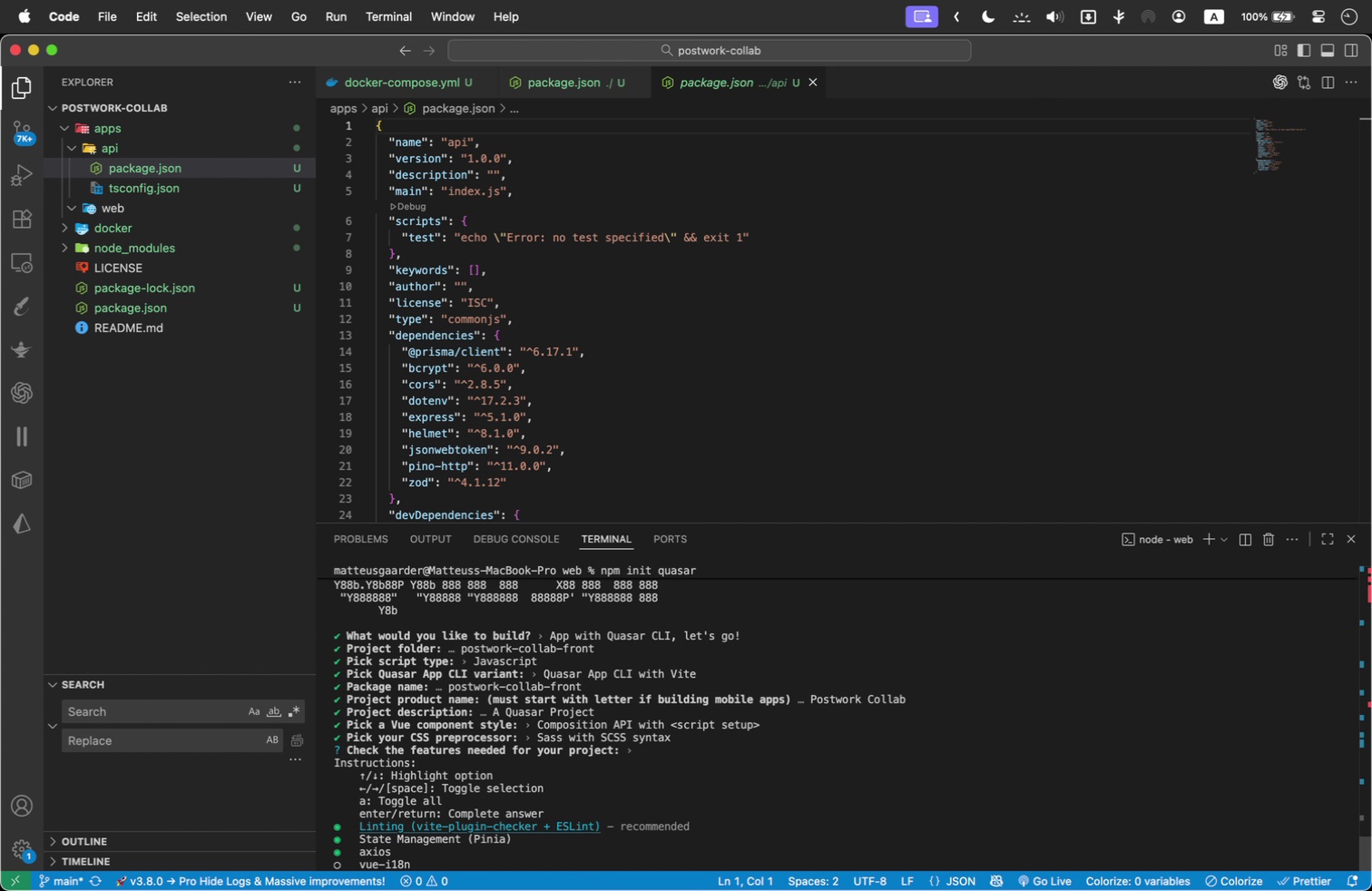 
key(ArrowDown)
 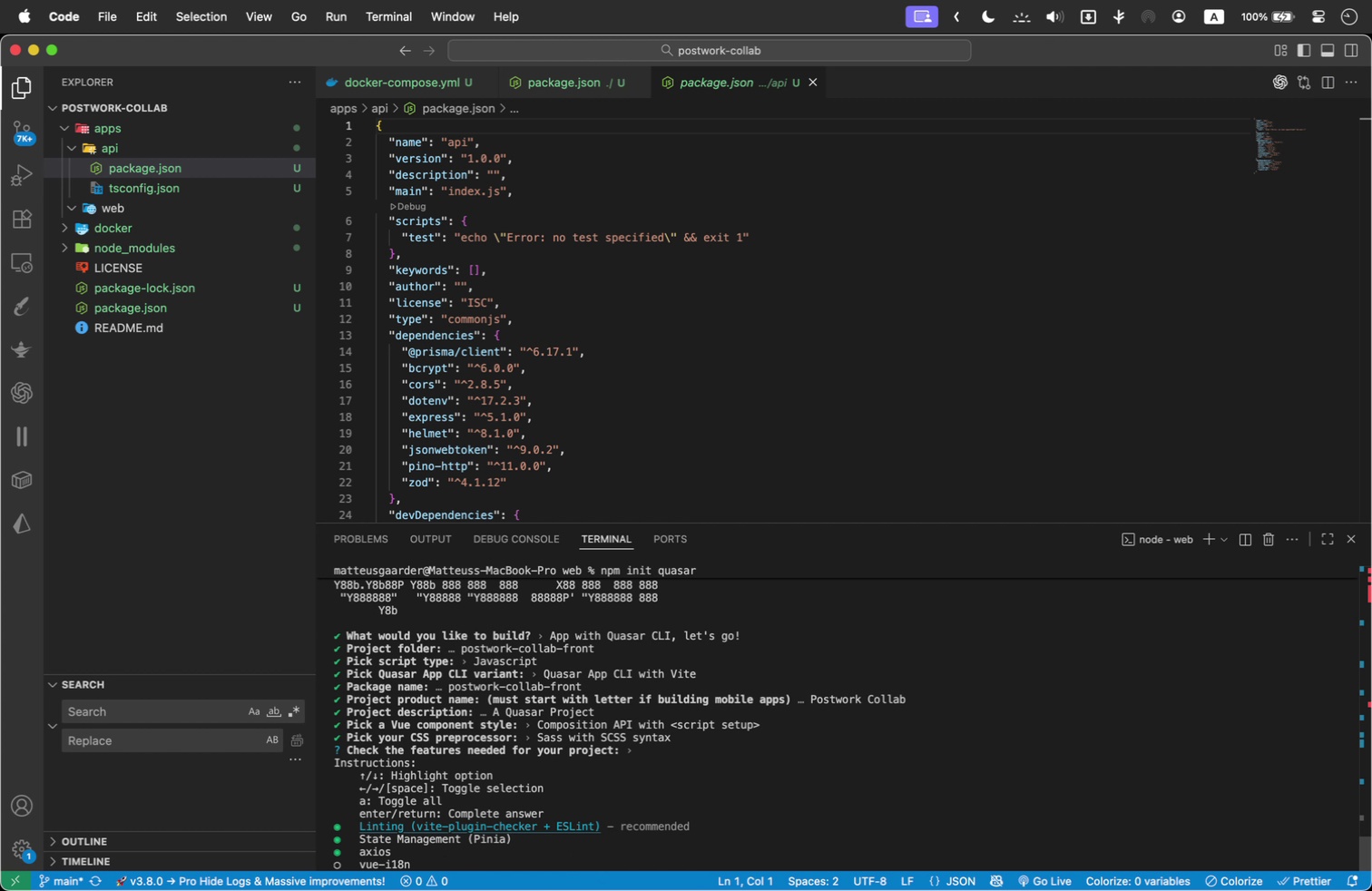 
key(Enter)
 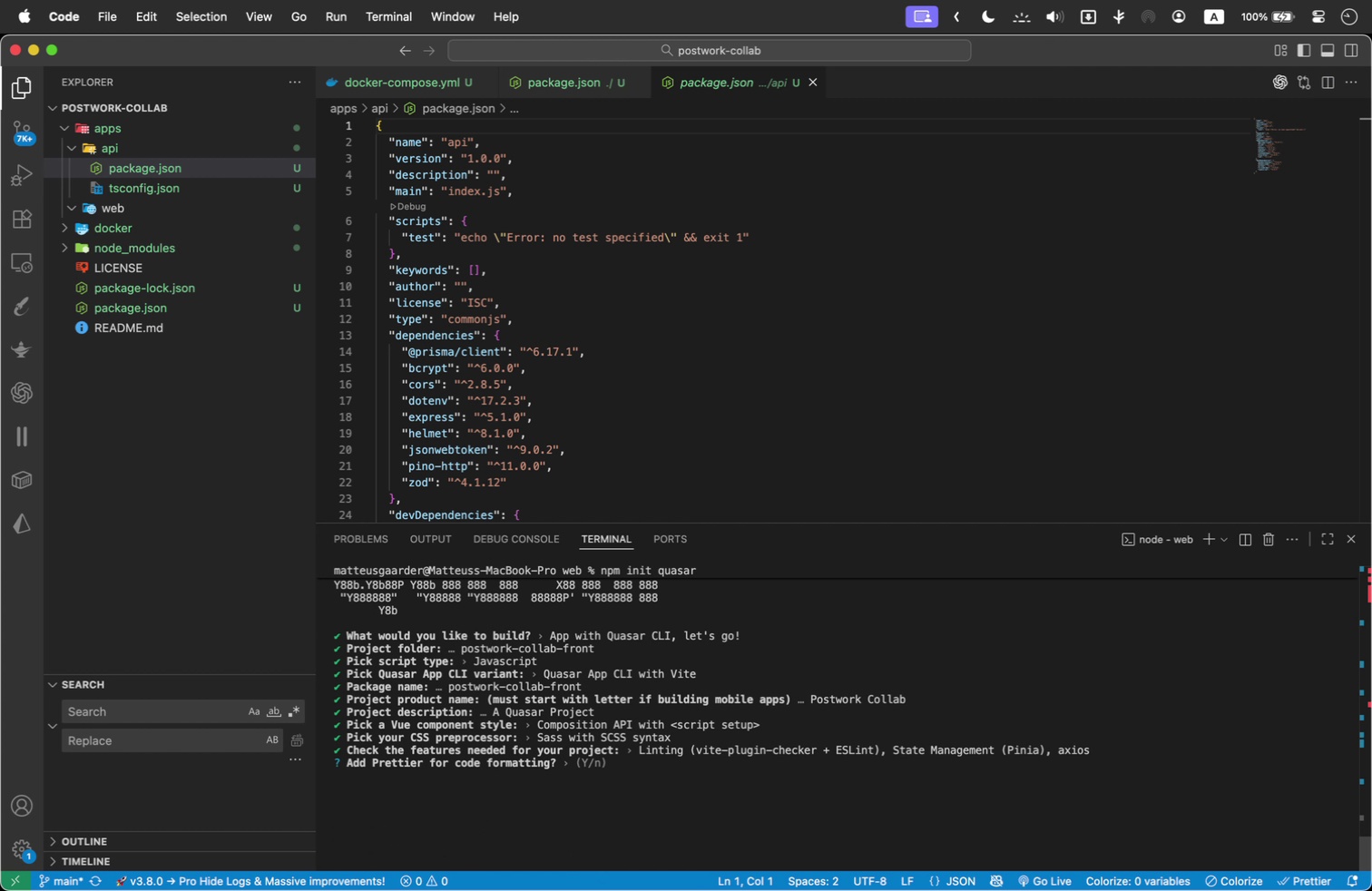 
key(Y)
 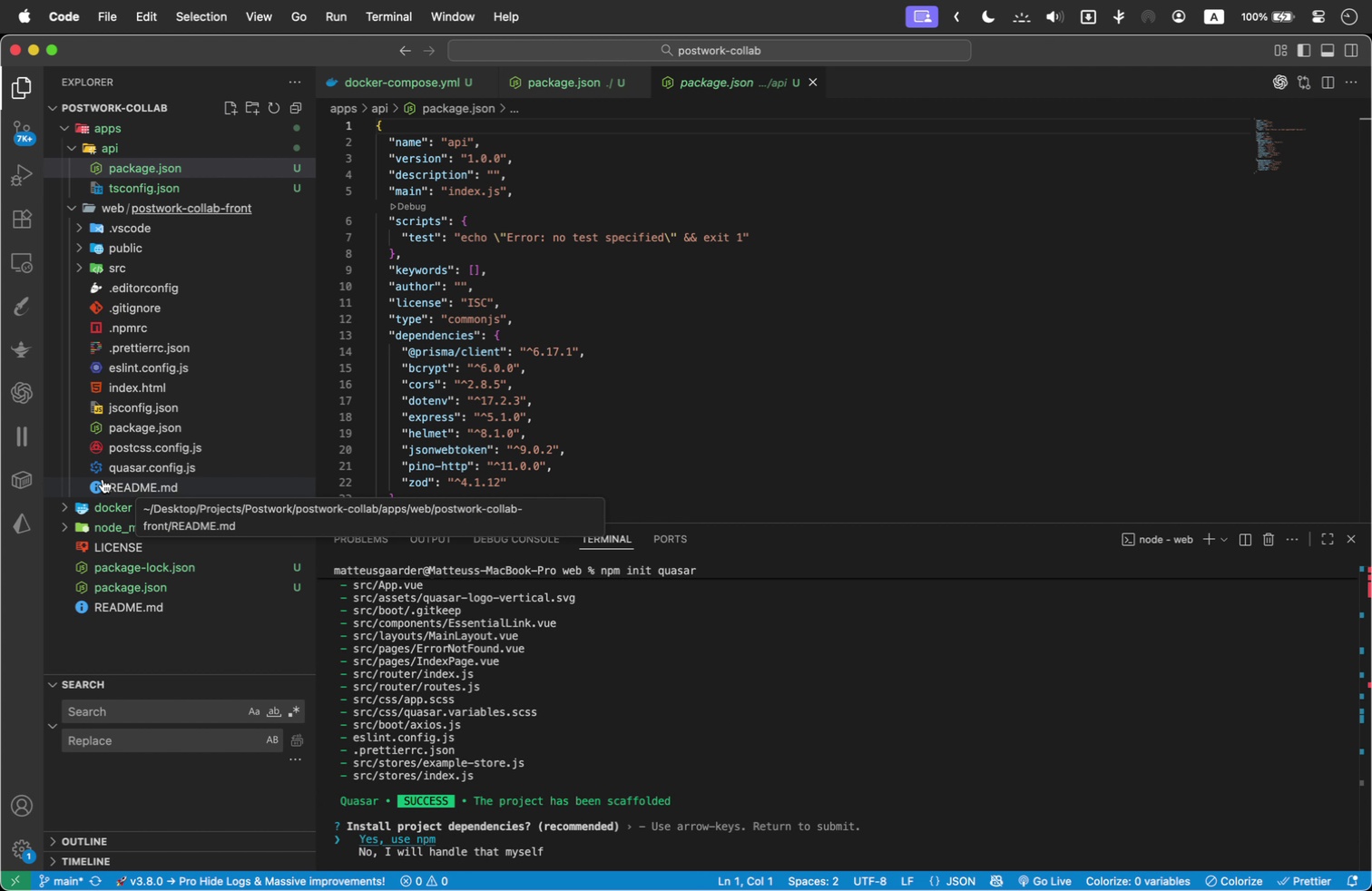 
wait(7.94)
 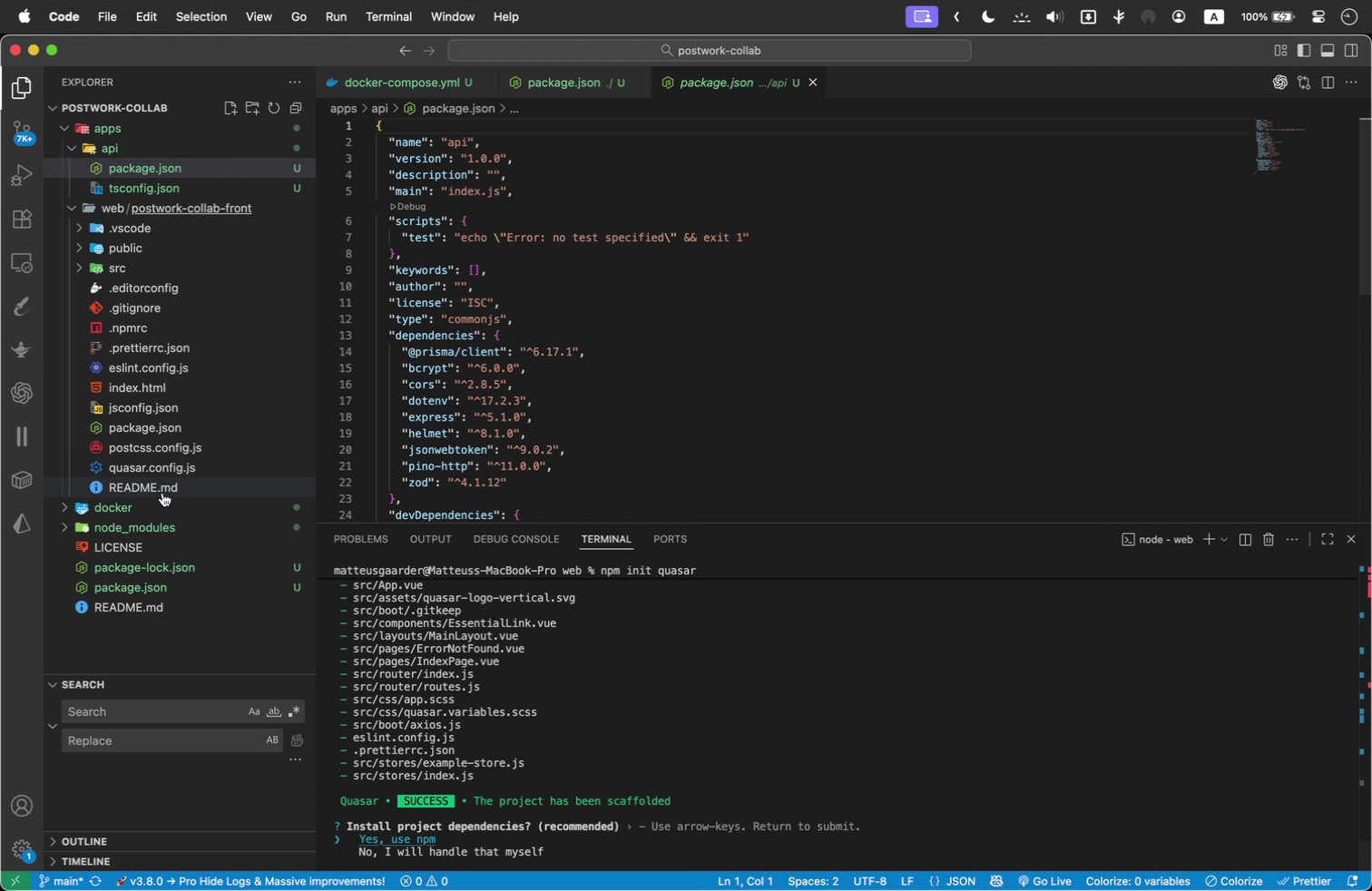 
left_click([72, 152])
 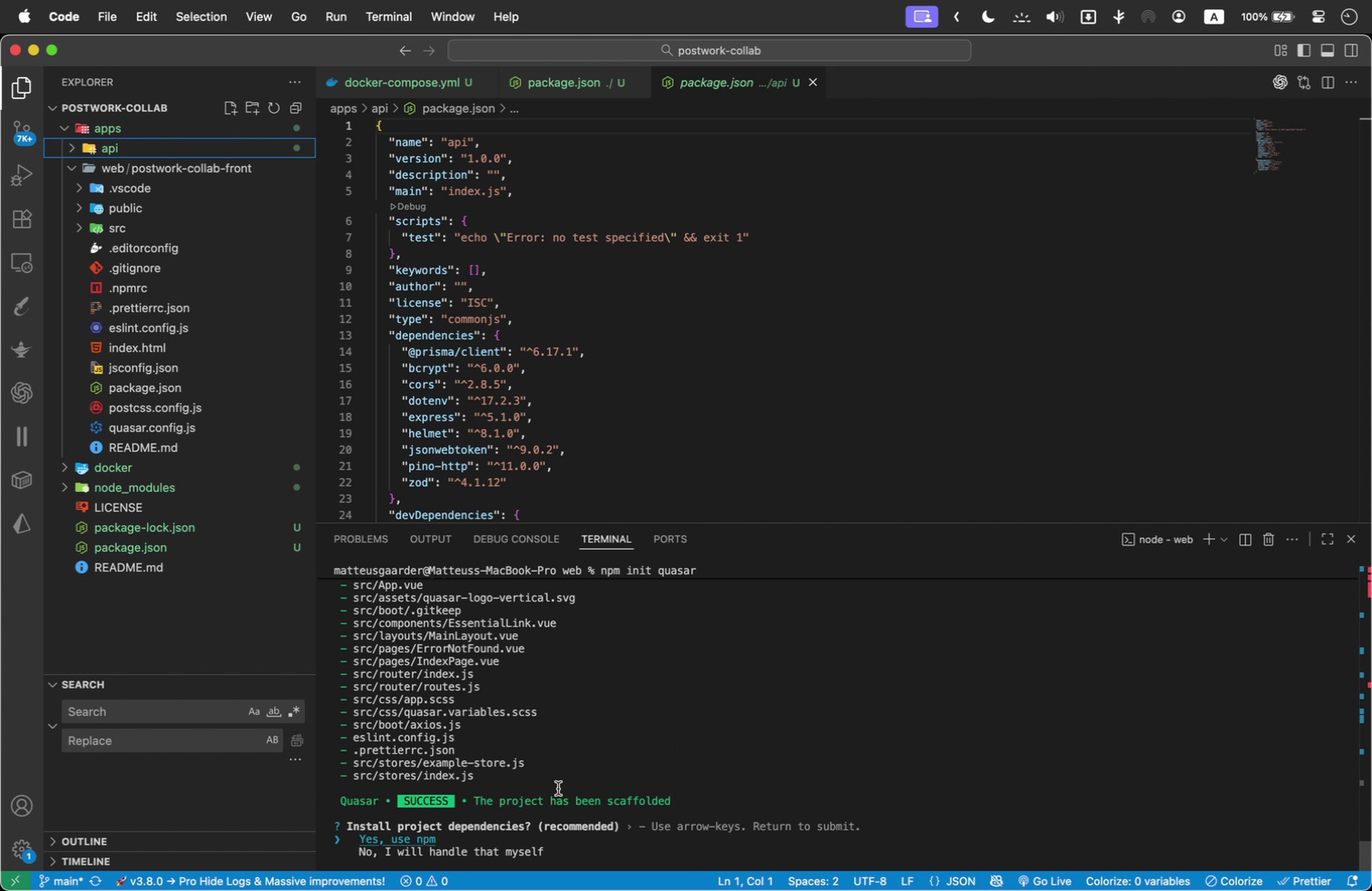 
left_click([771, 765])
 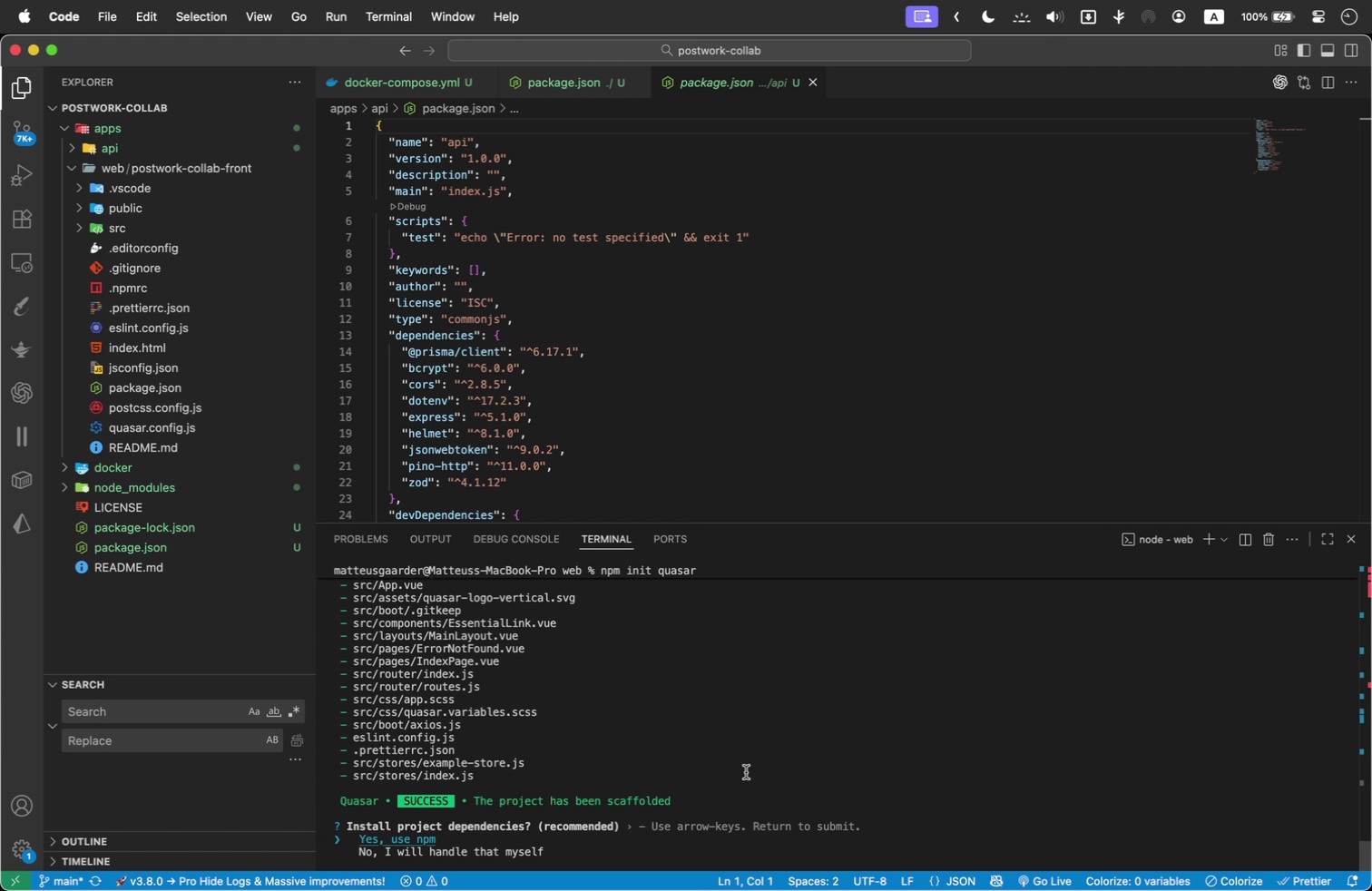 
key(Enter)
 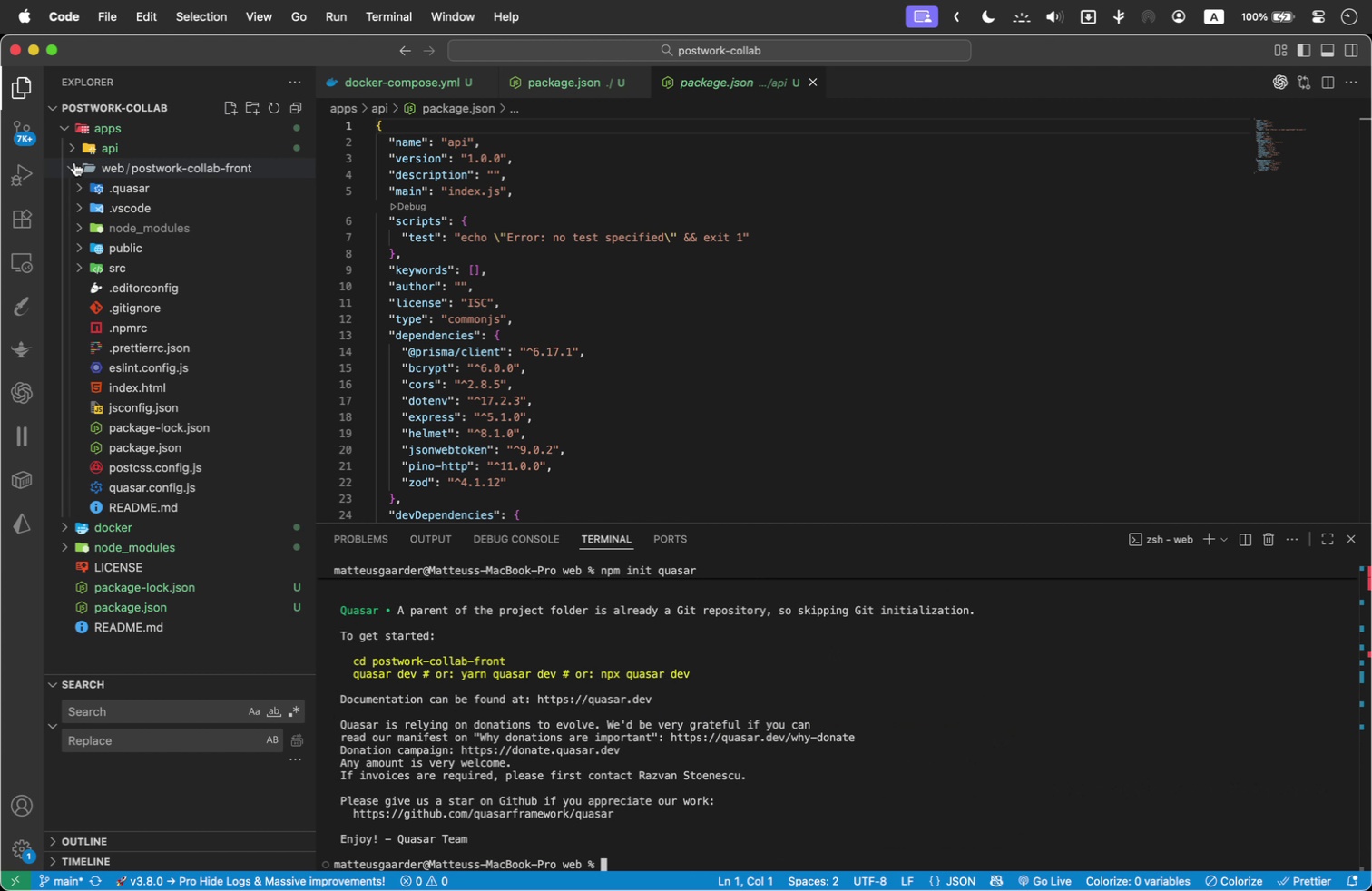 
wait(22.42)
 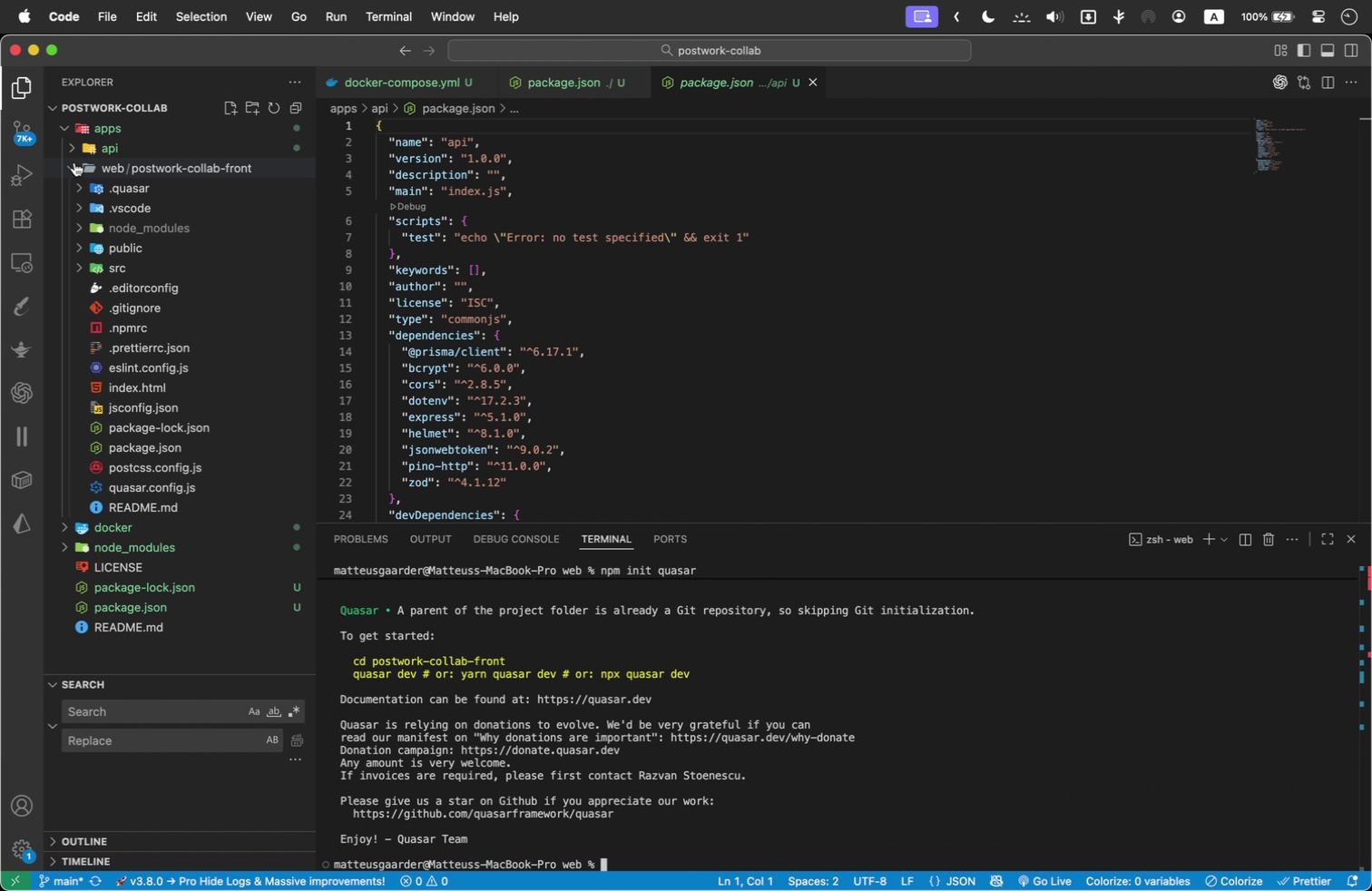 
left_click([74, 171])
 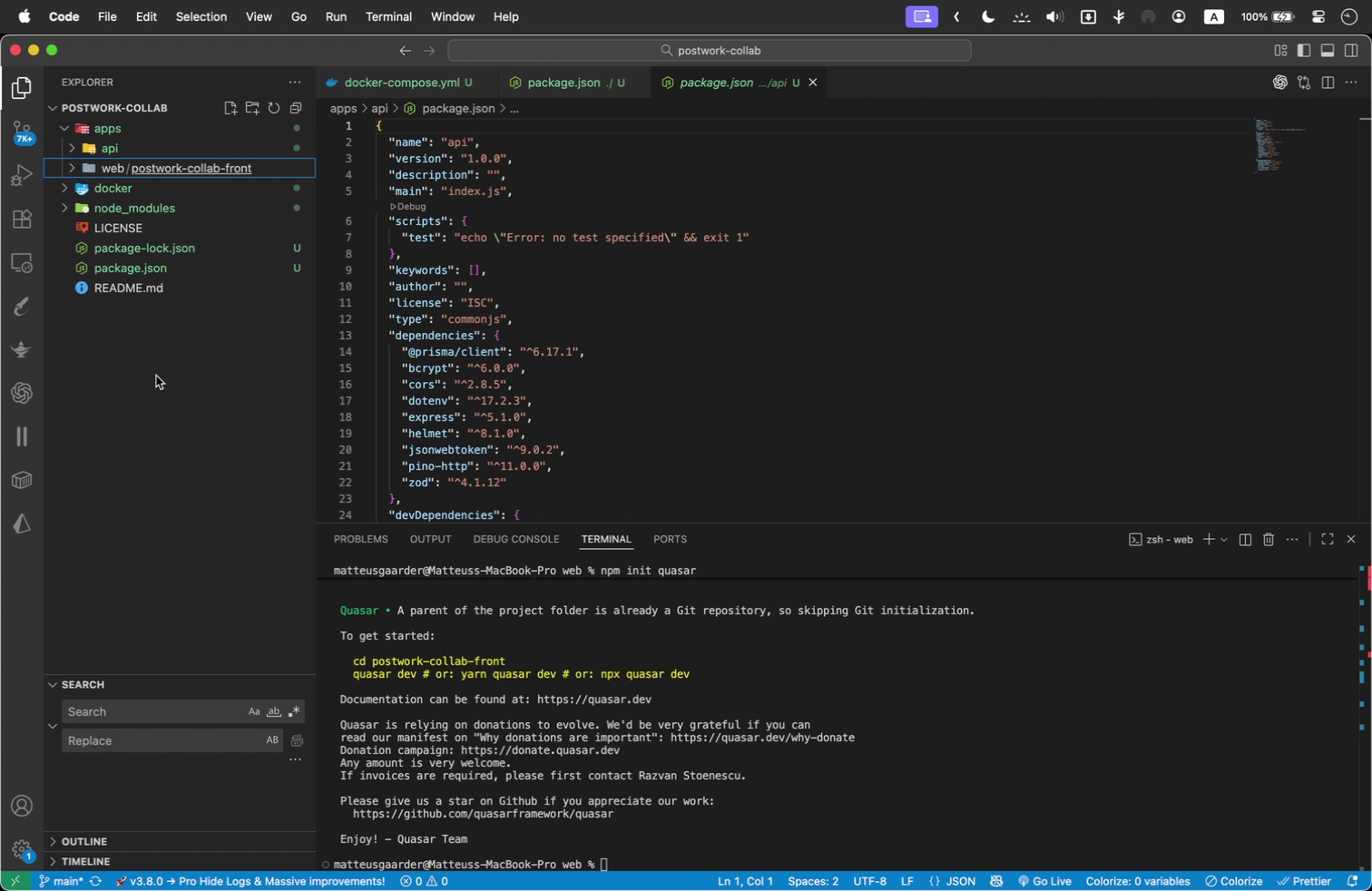 
left_click([161, 388])
 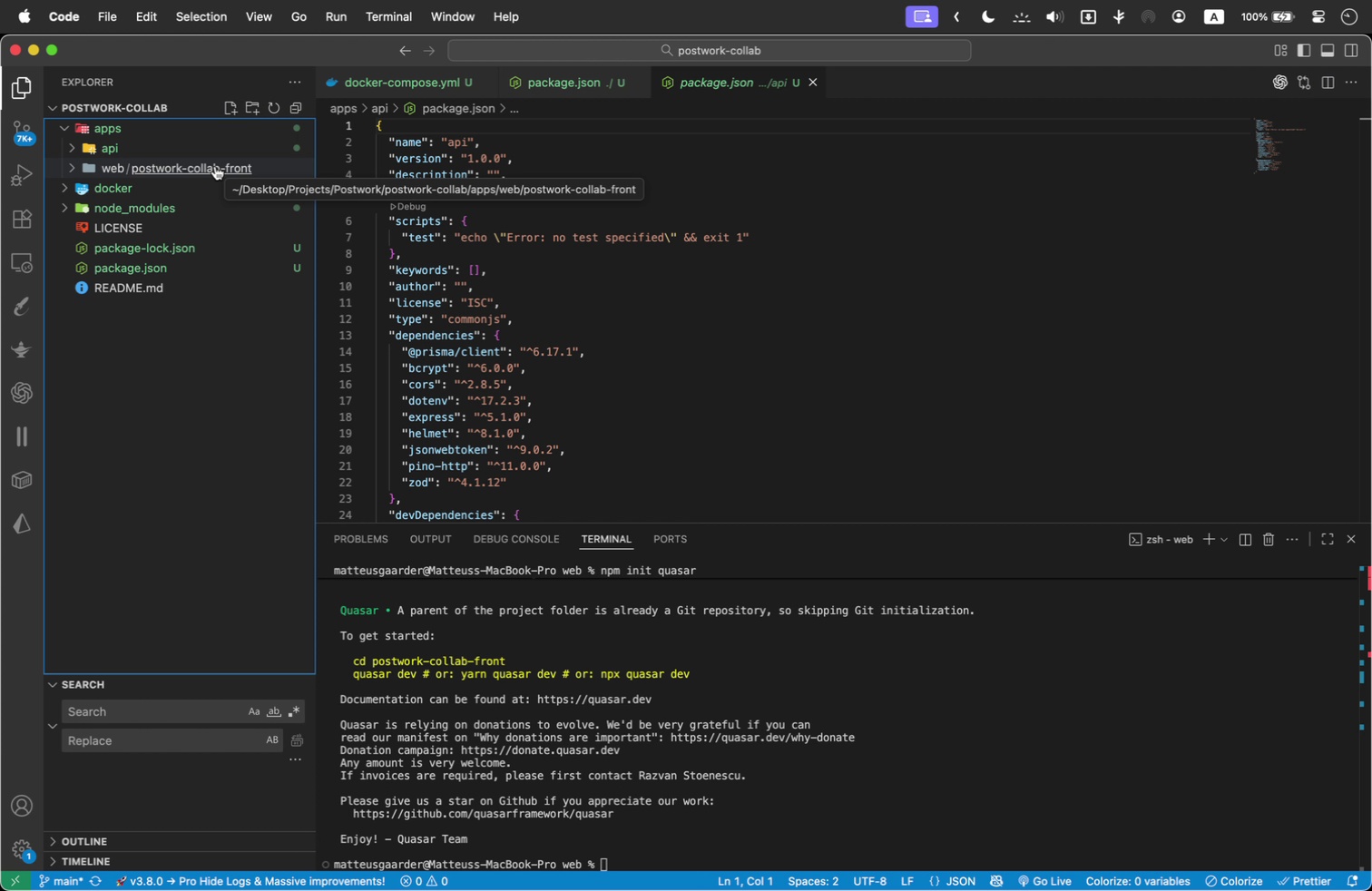 
wait(18.59)
 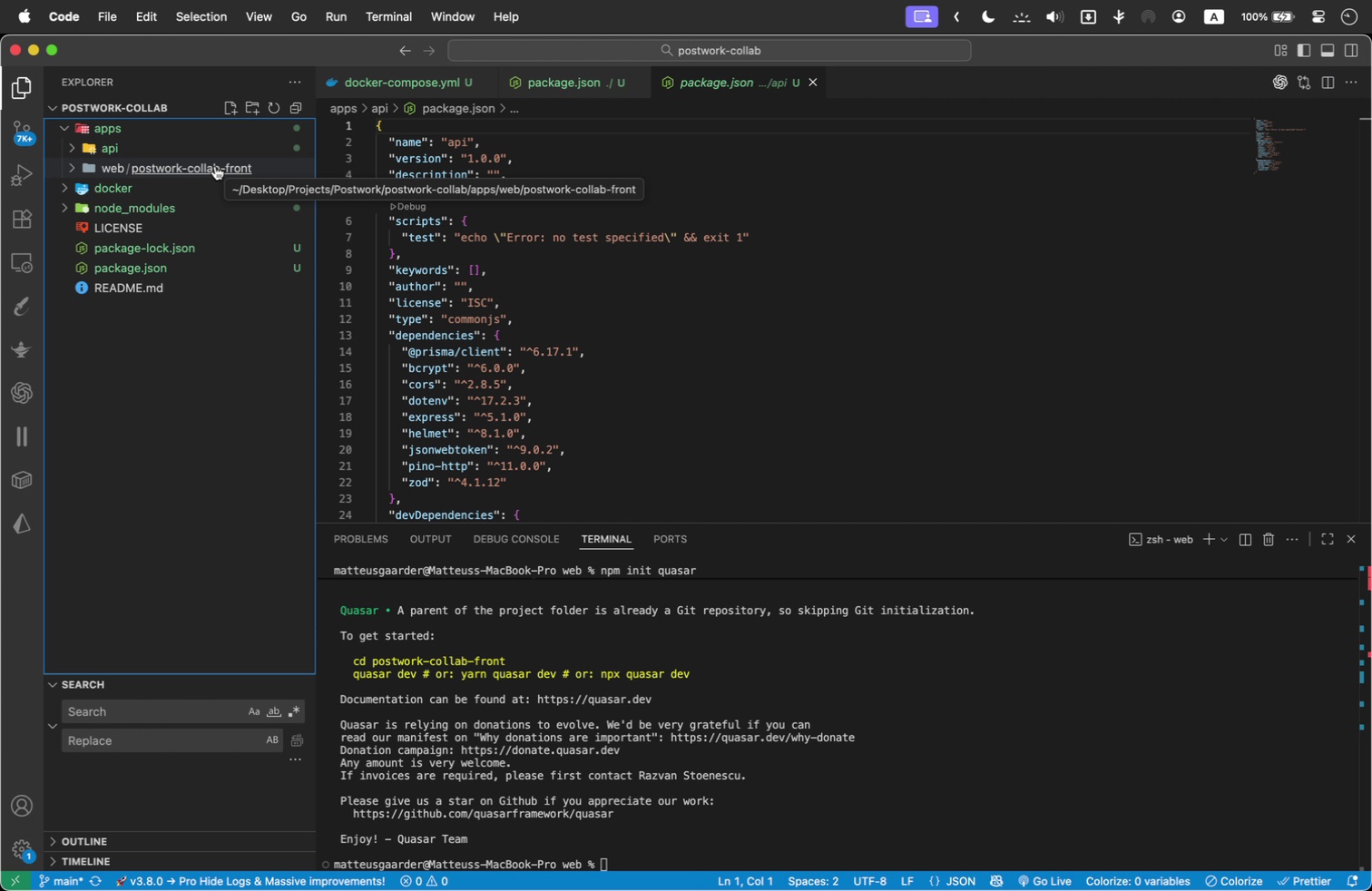 
left_click([978, 726])
 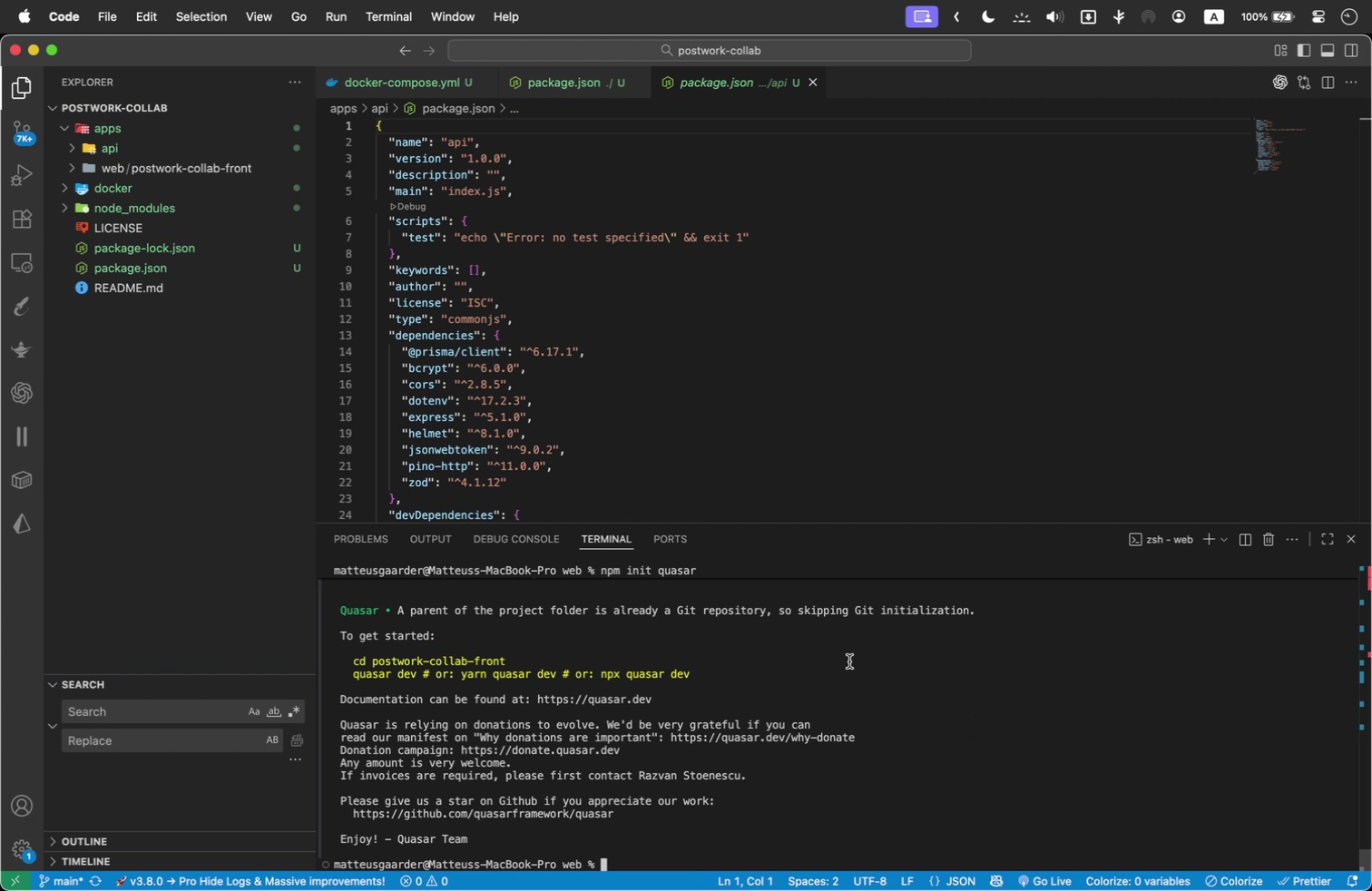 
left_click([260, 421])
 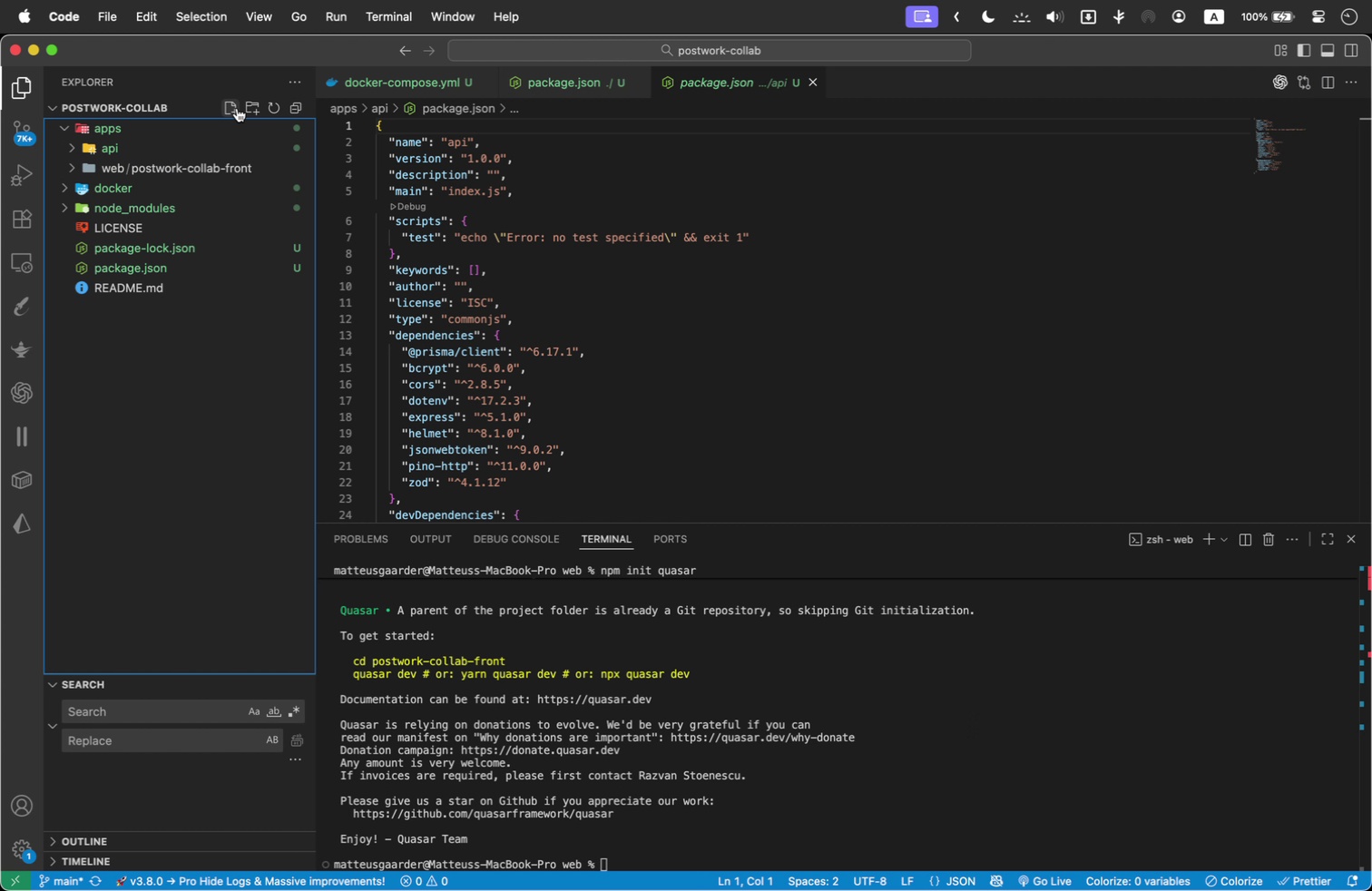 
left_click([237, 108])
 